 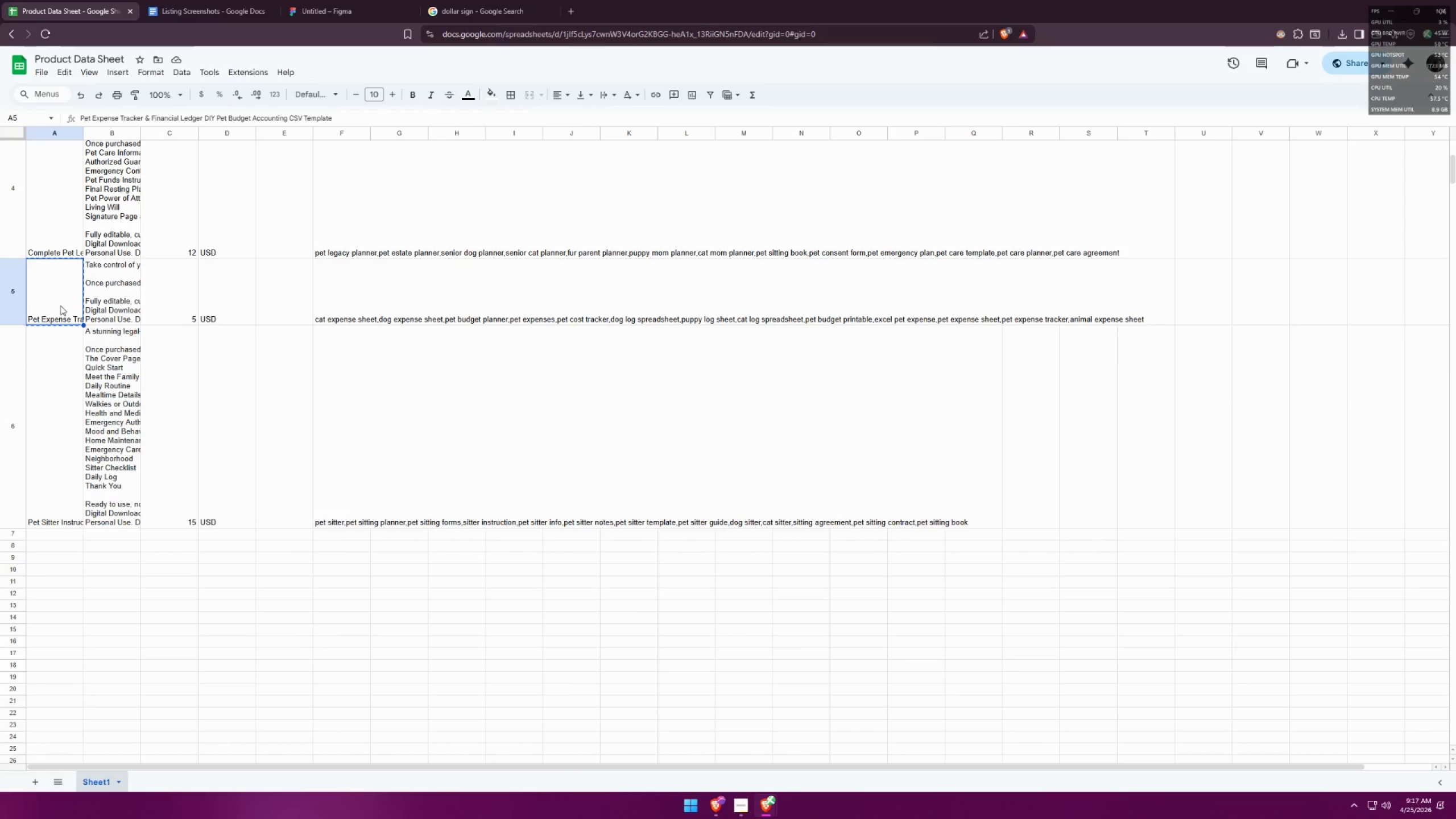 
key(Alt+AltLeft)
 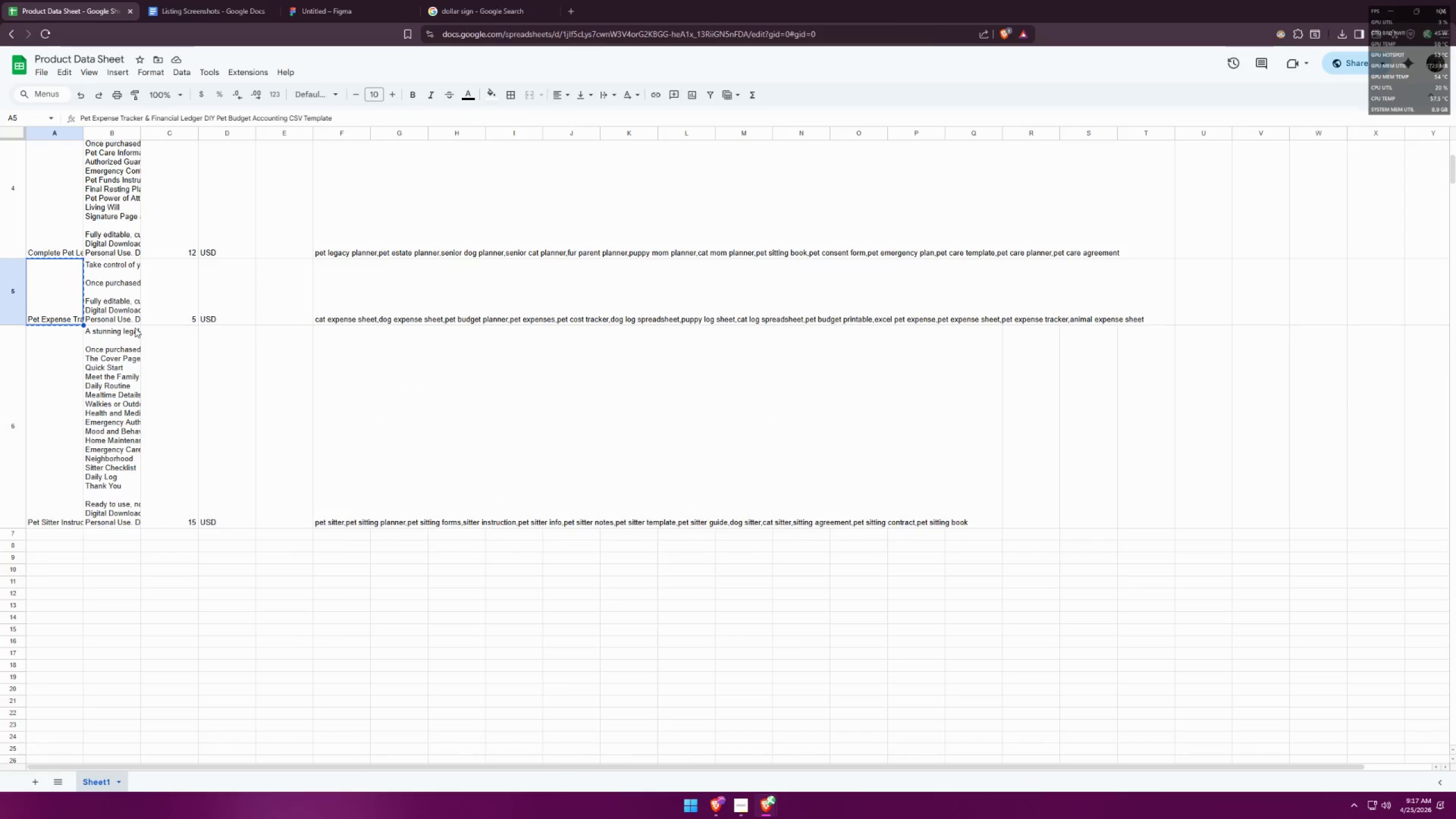 
key(Alt+Tab)
 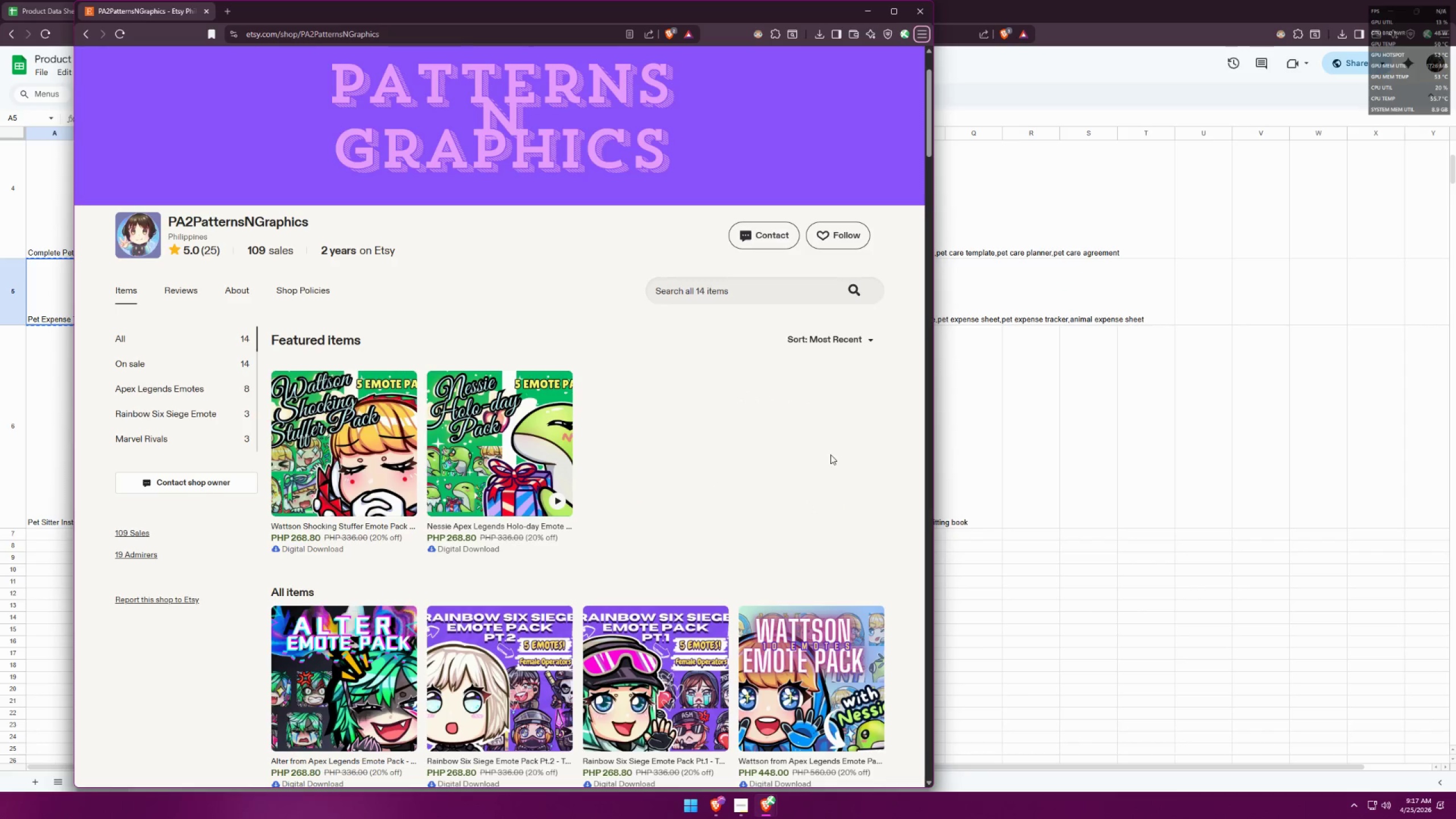 
key(Alt+AltLeft)
 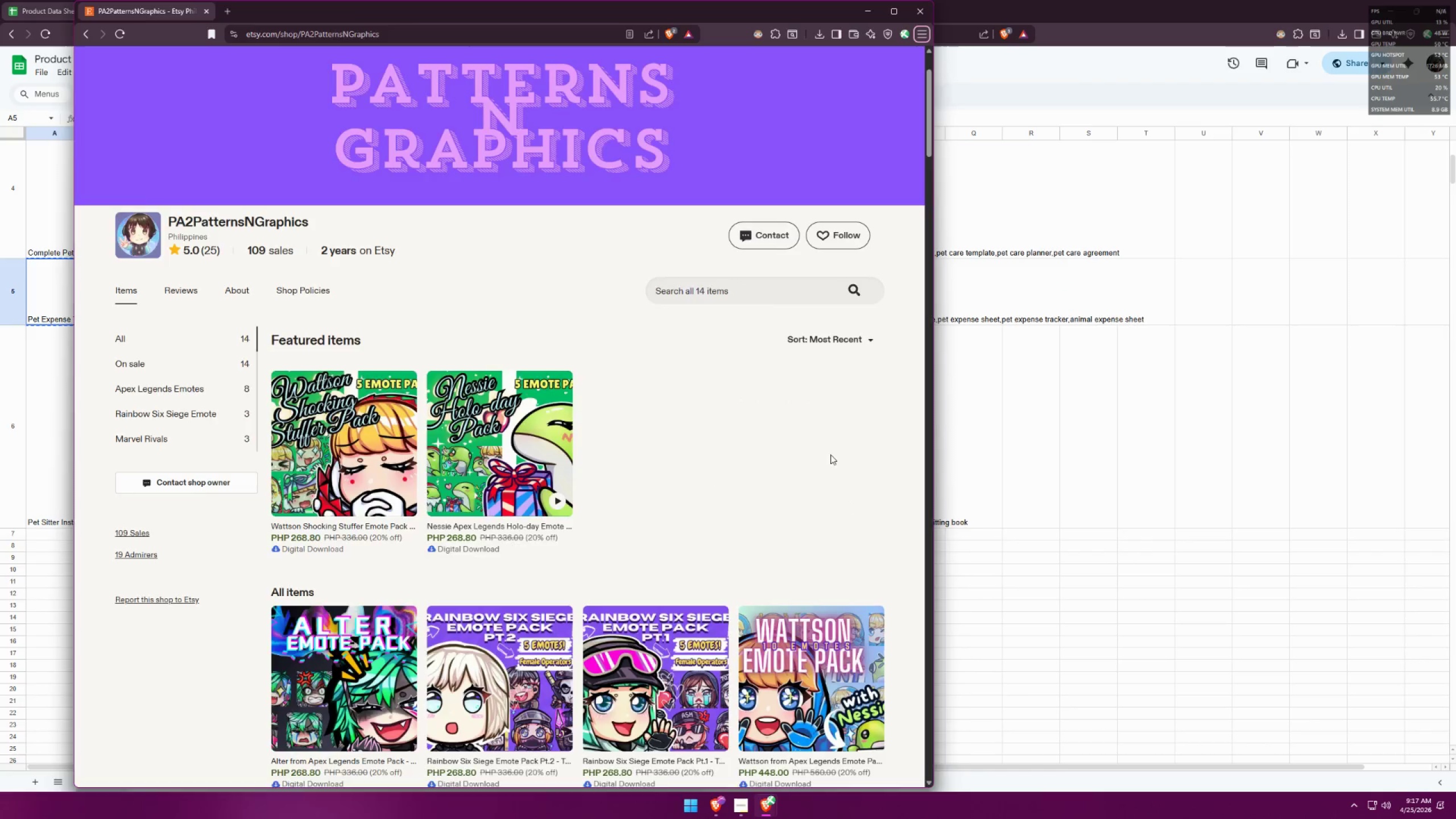 
key(Alt+Tab)
 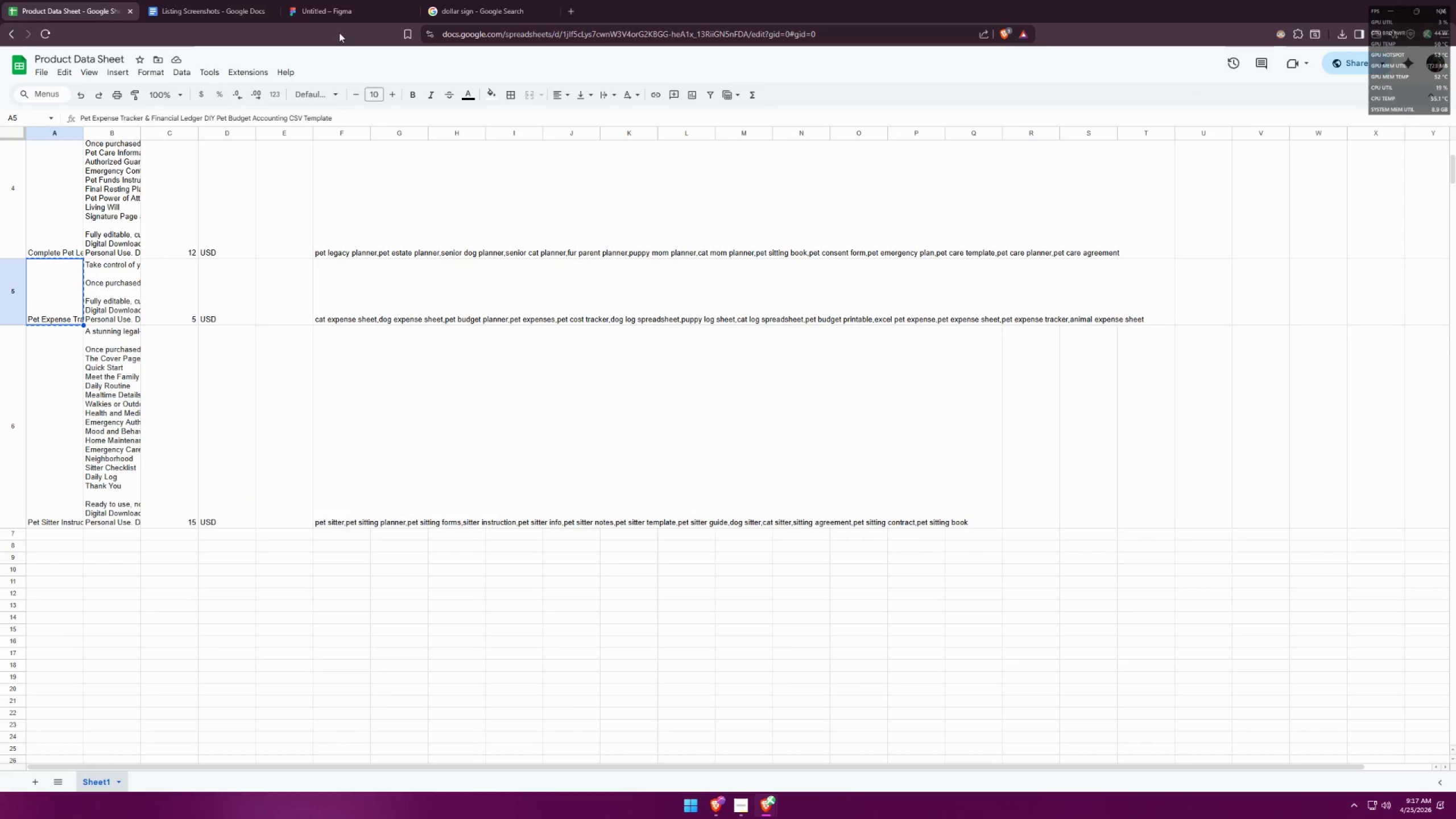 
key(Control+ControlLeft)
 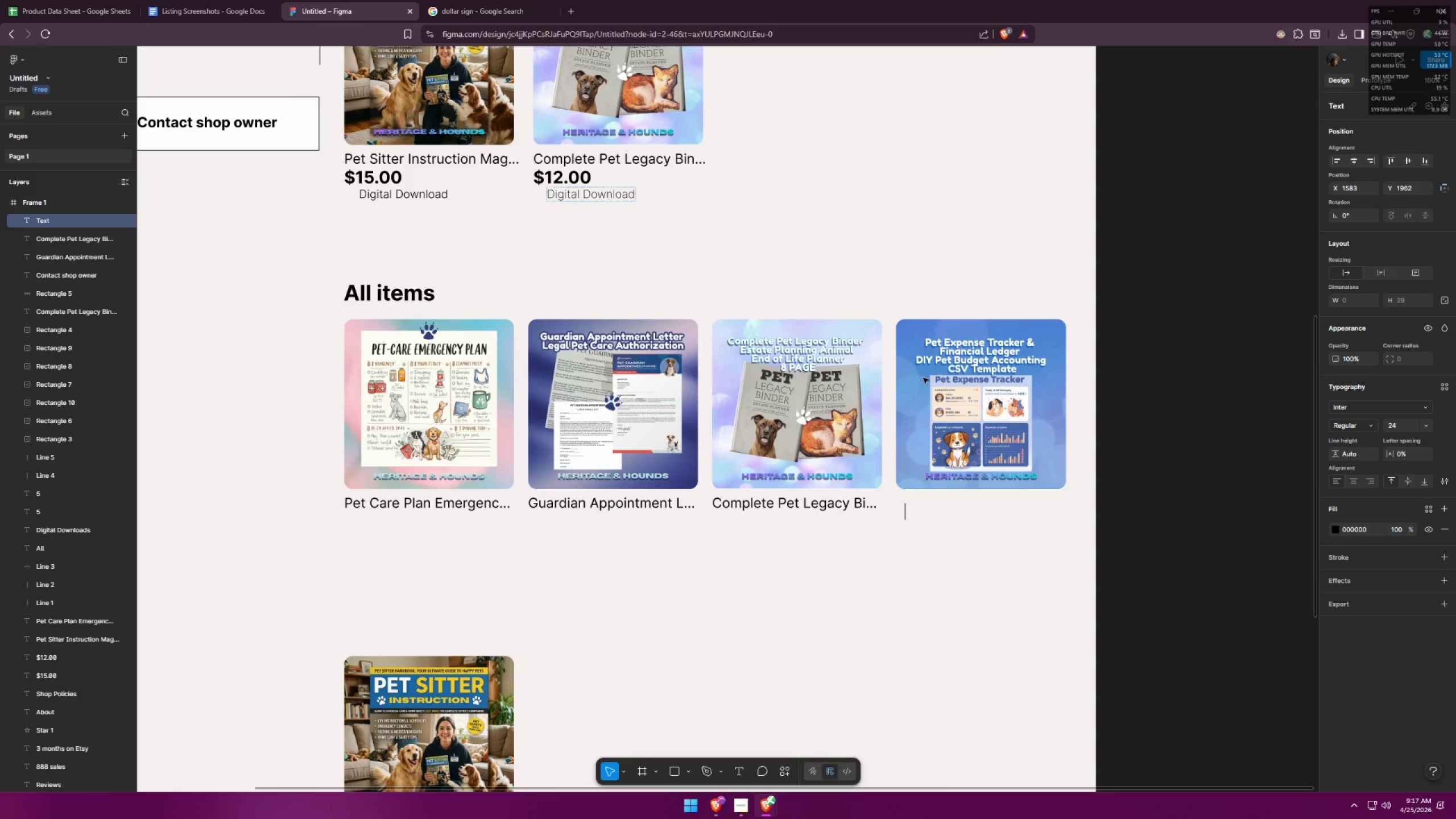 
key(Control+V)
 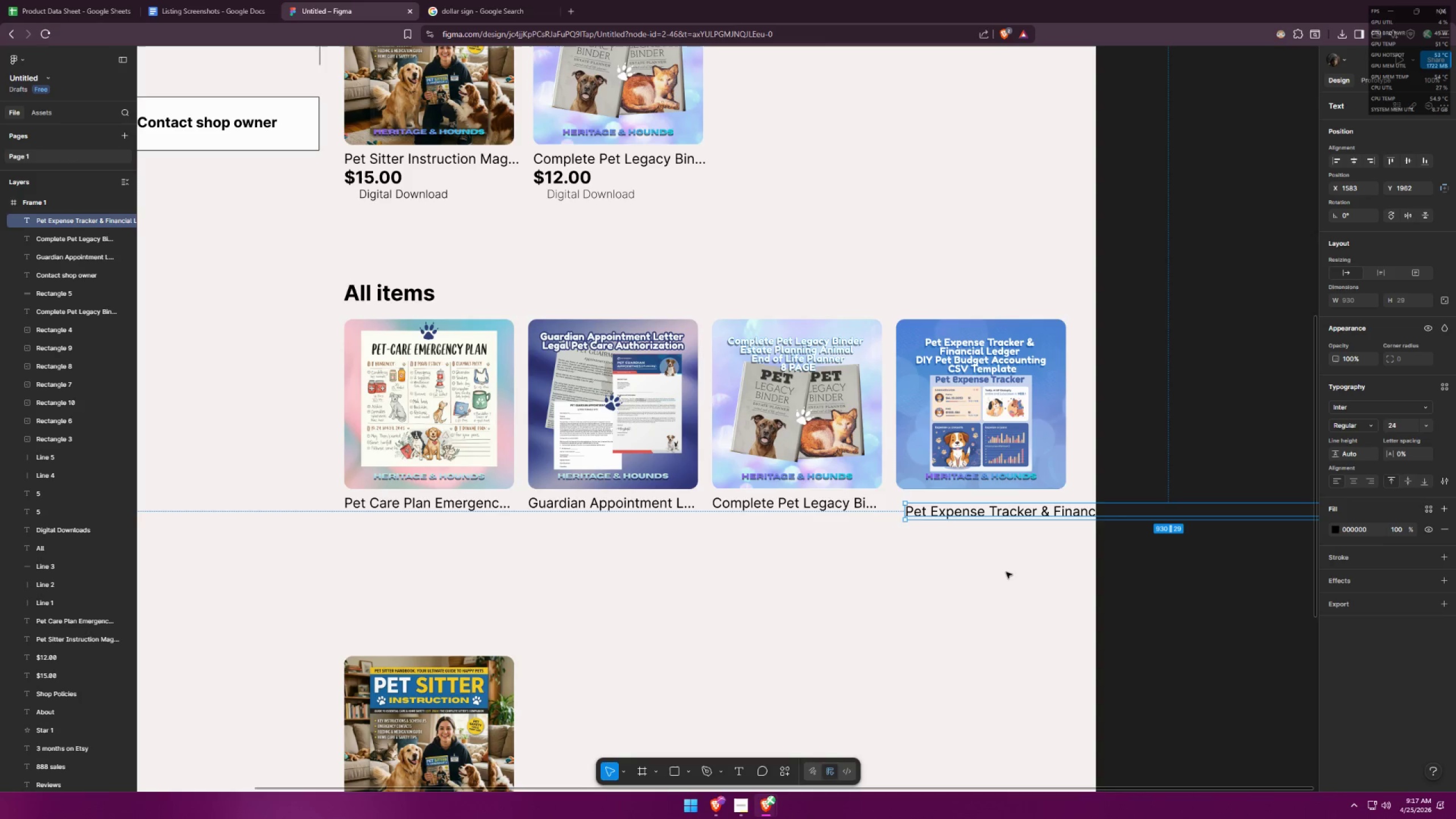 
double_click([1032, 568])
 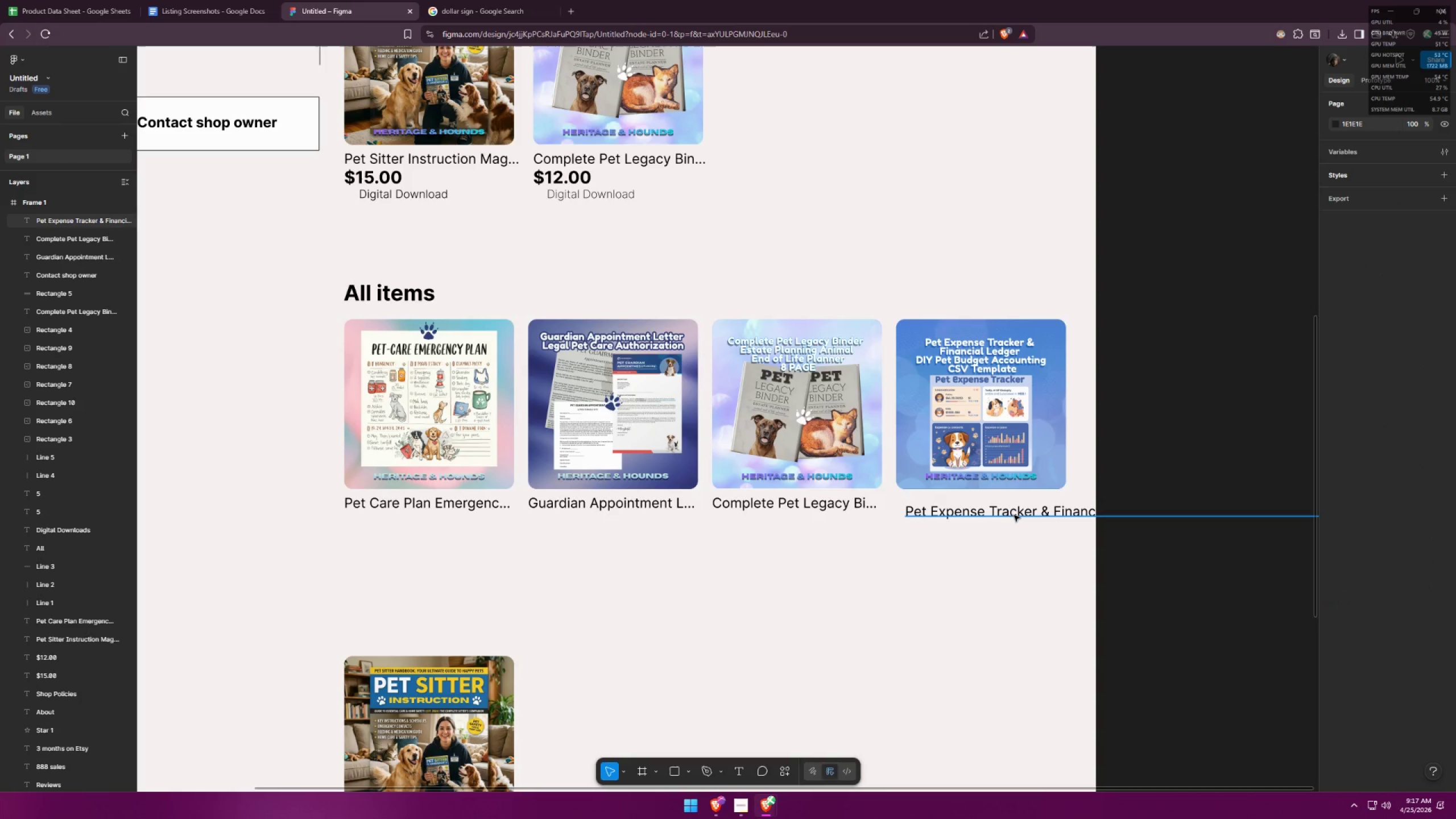 
left_click_drag(start_coordinate=[1012, 511], to_coordinate=[1005, 503])
 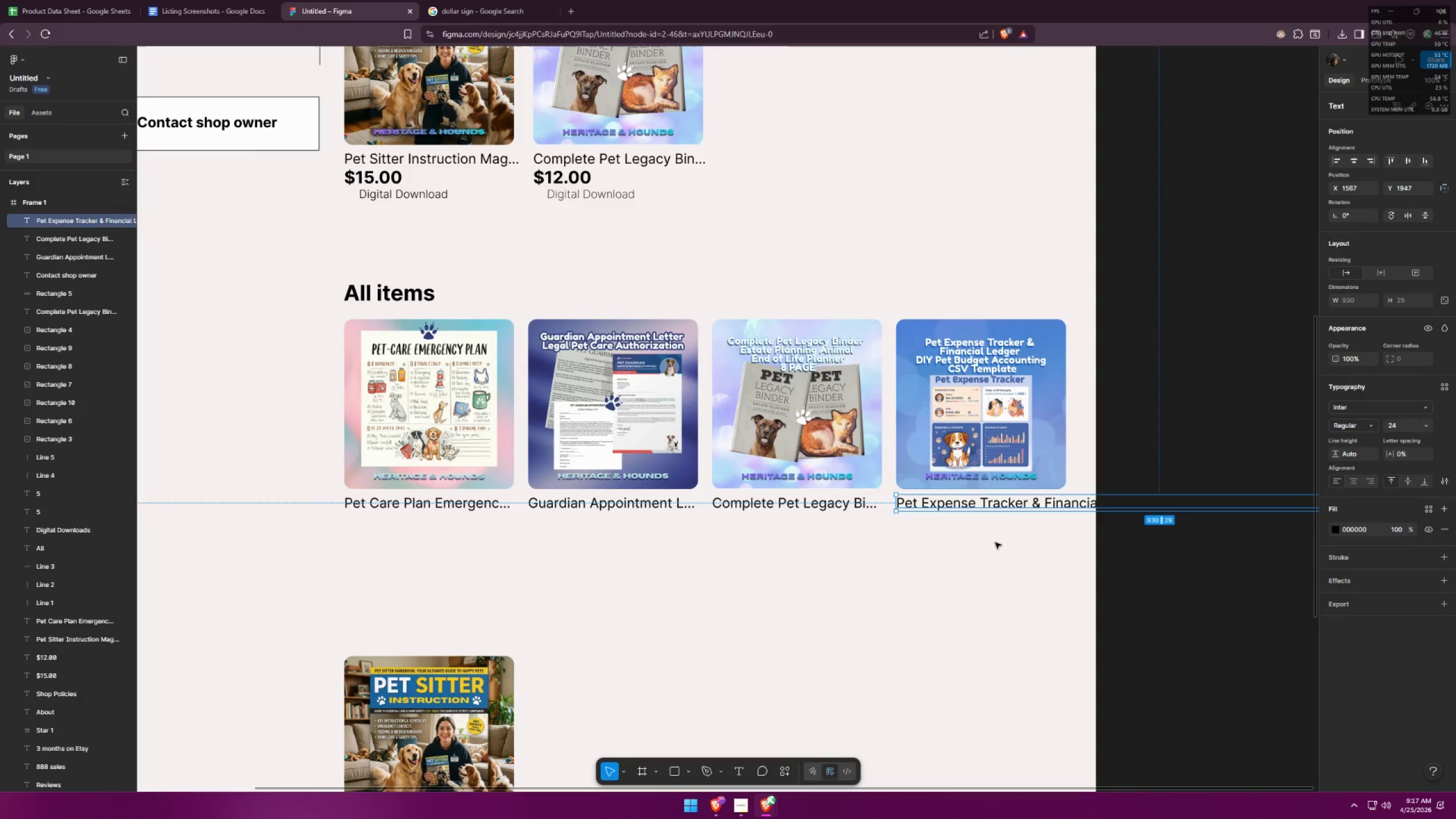 
left_click([995, 543])
 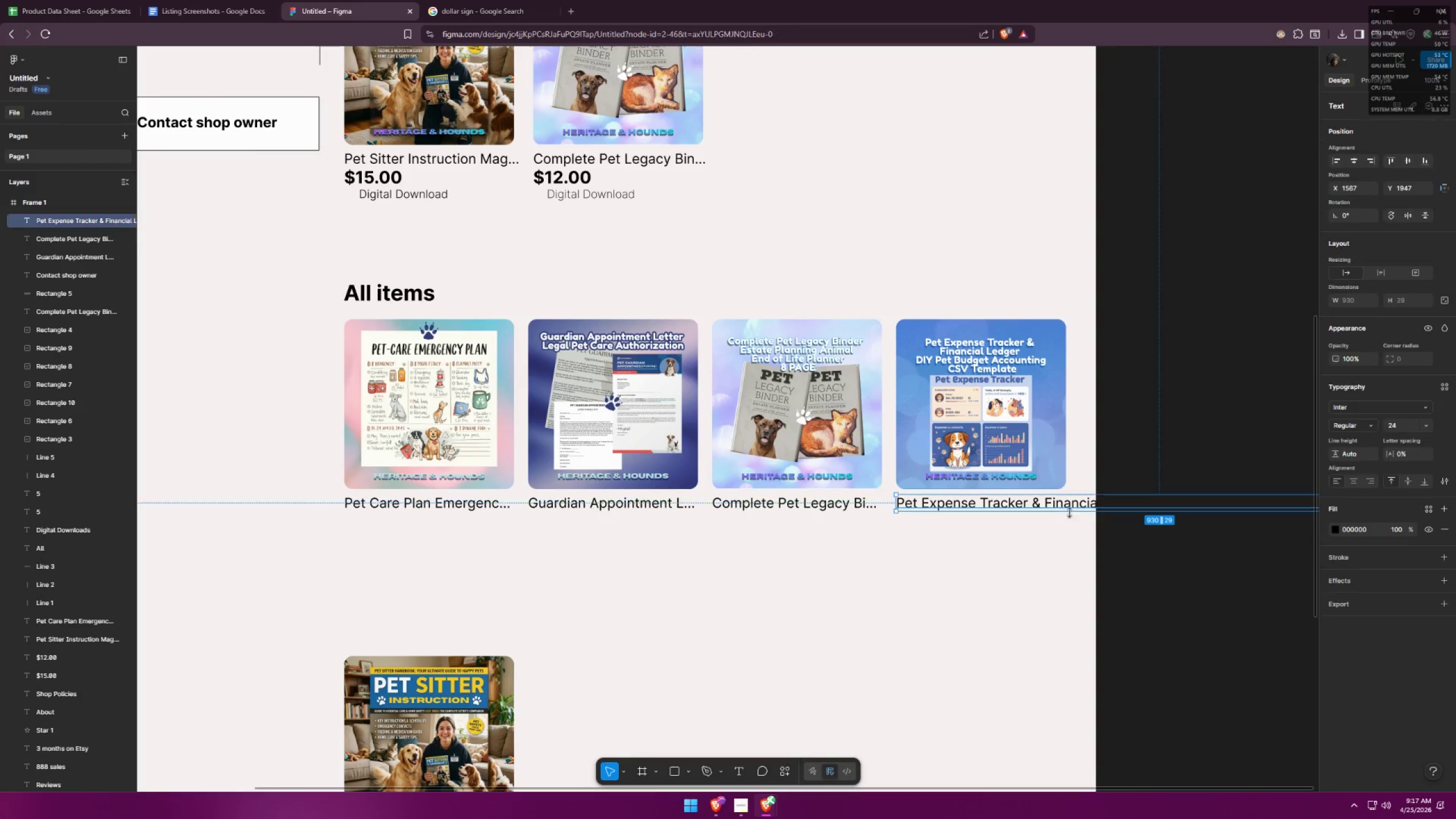 
double_click([1069, 510])
 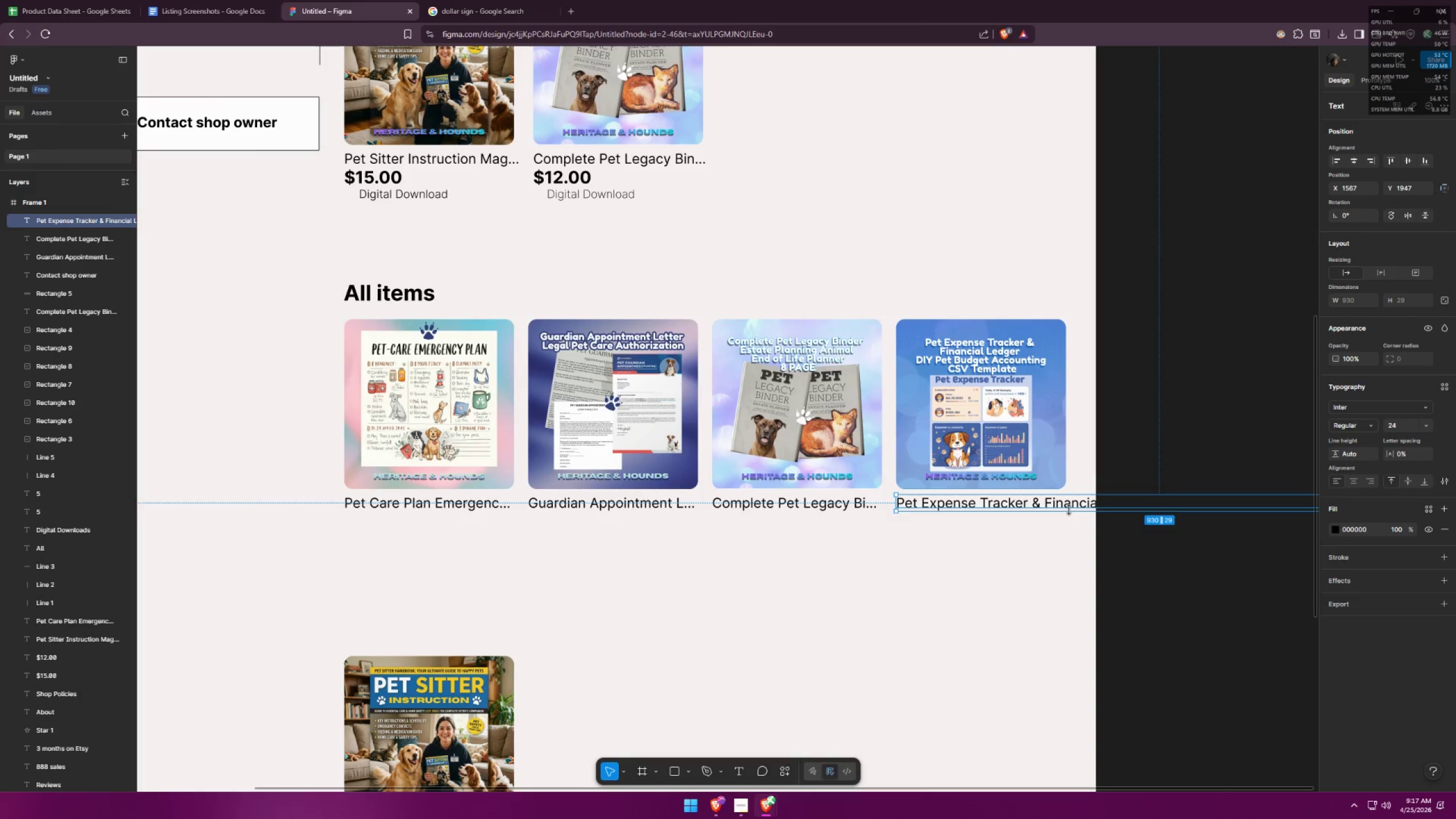 
triple_click([1069, 510])
 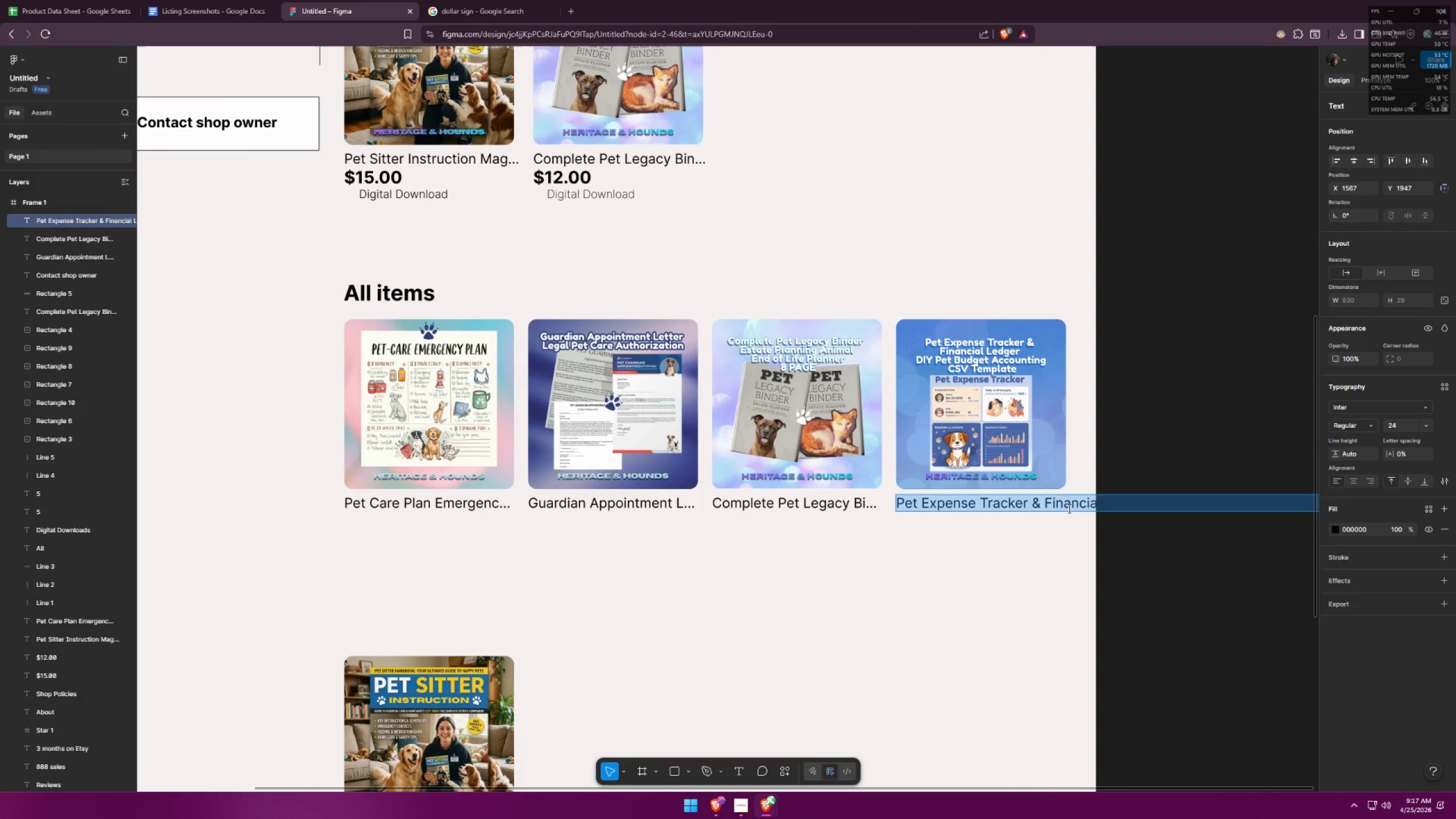 
triple_click([1068, 506])
 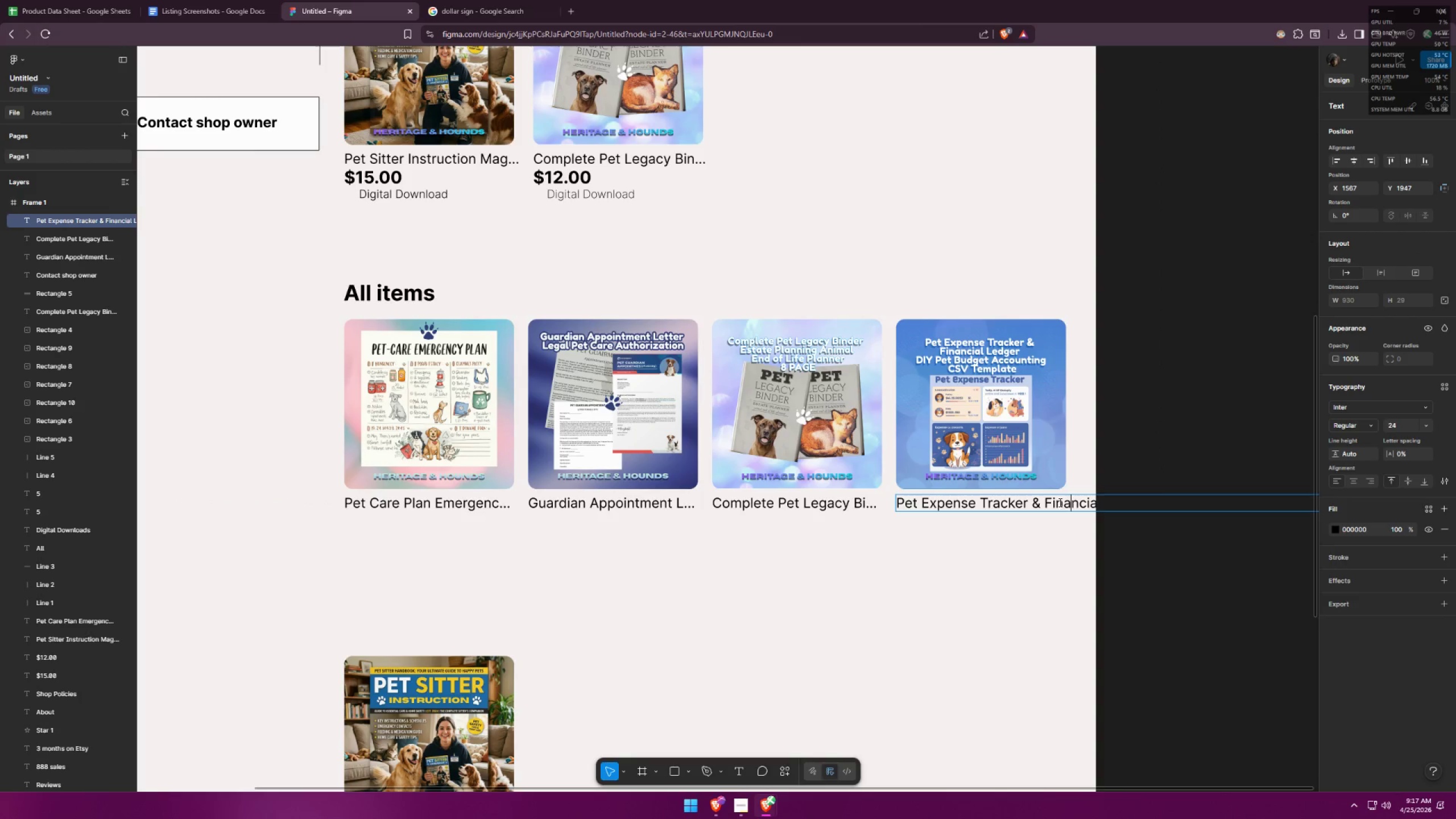 
left_click_drag(start_coordinate=[1059, 502], to_coordinate=[1455, 507])
 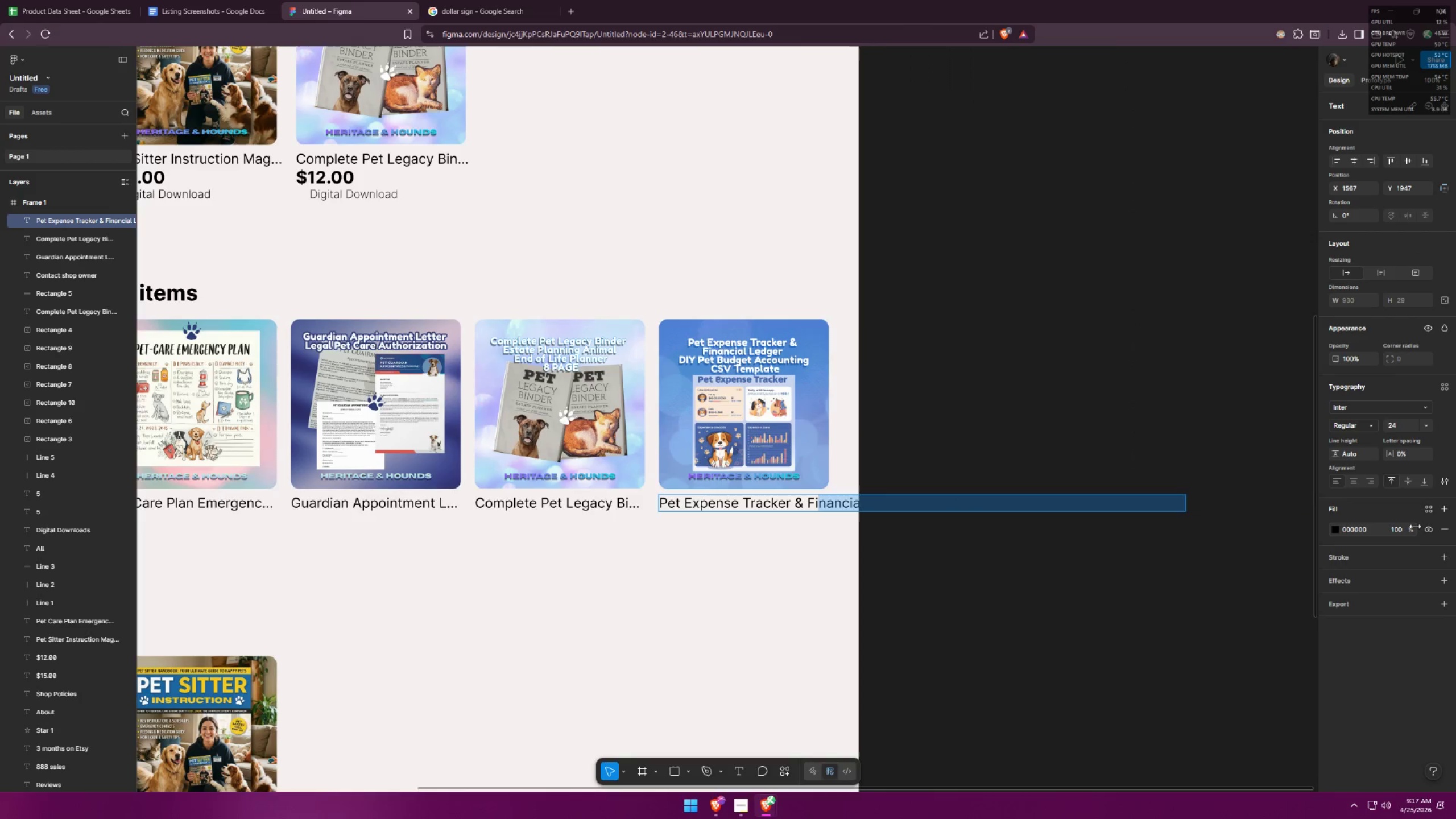 
key(Backspace)
 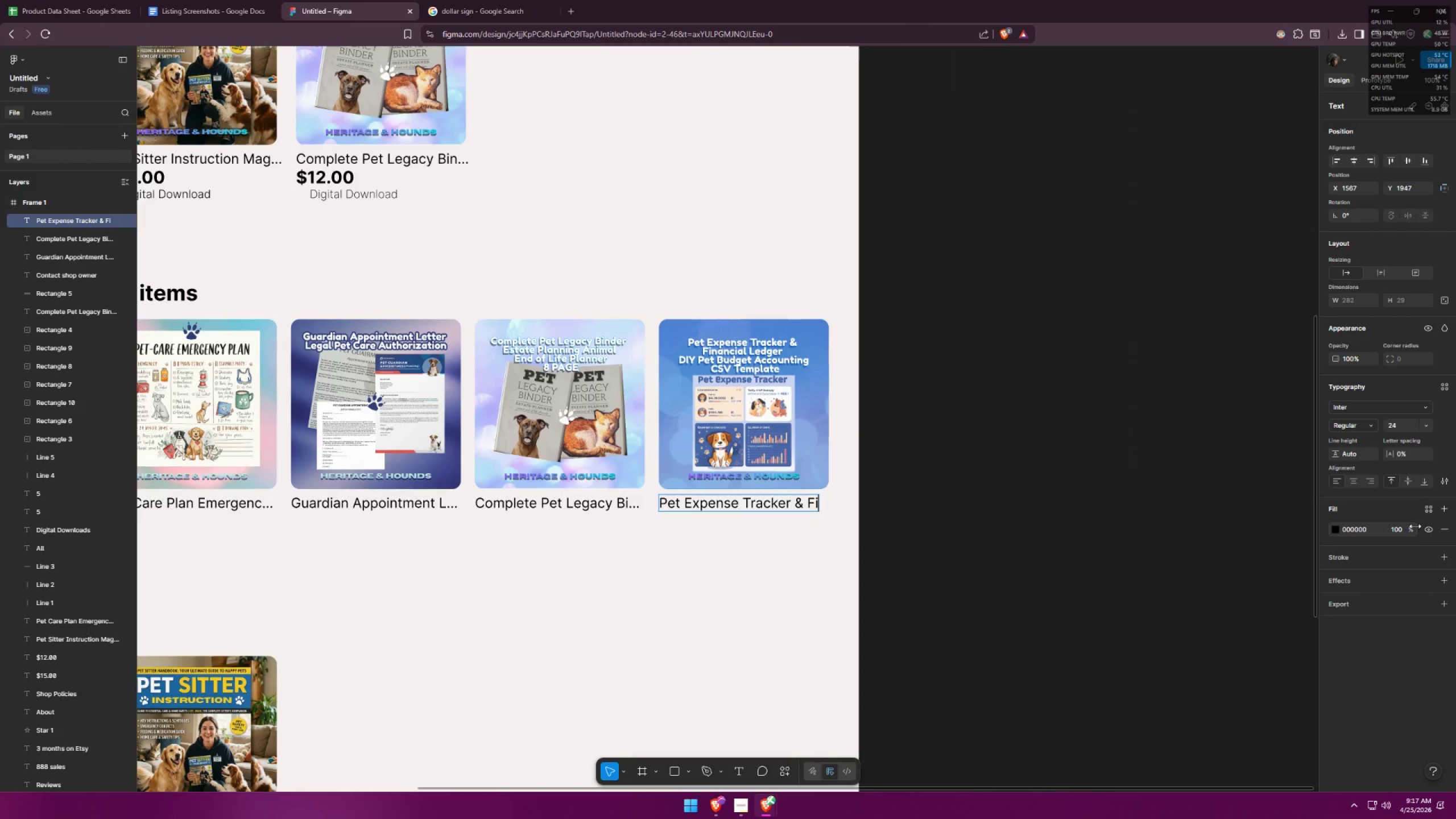 
key(Period)
 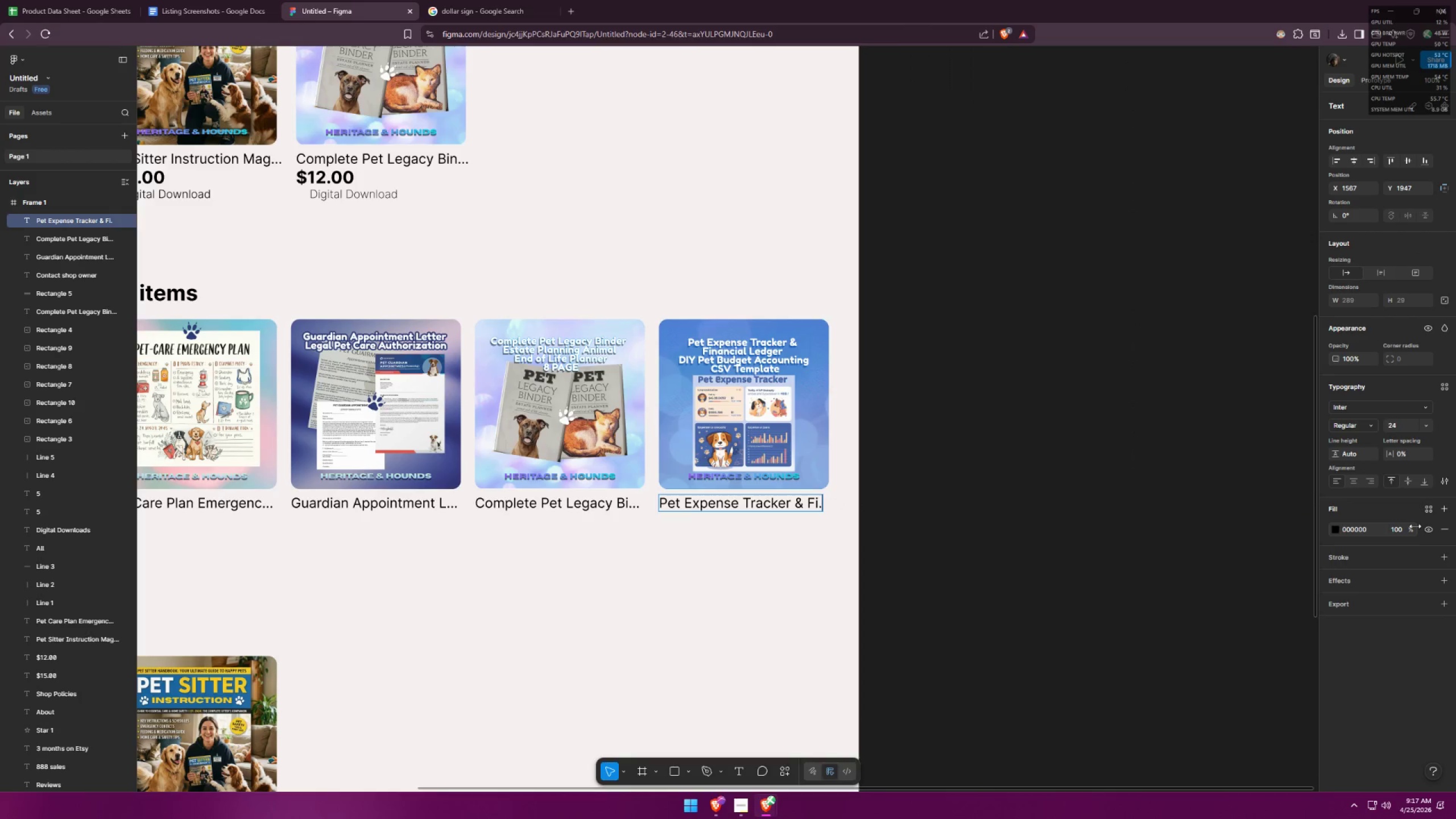 
key(Period)
 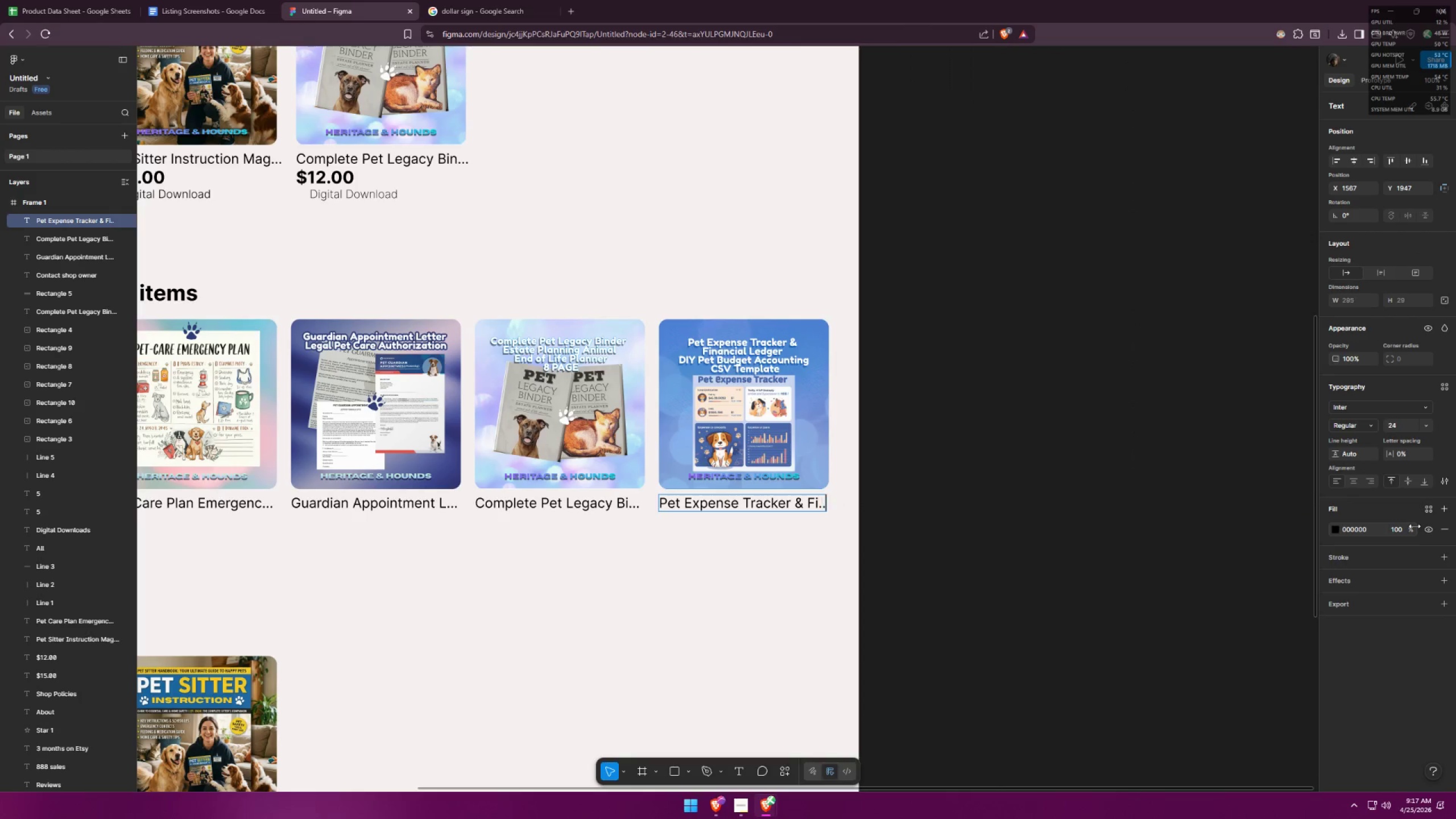 
key(Period)
 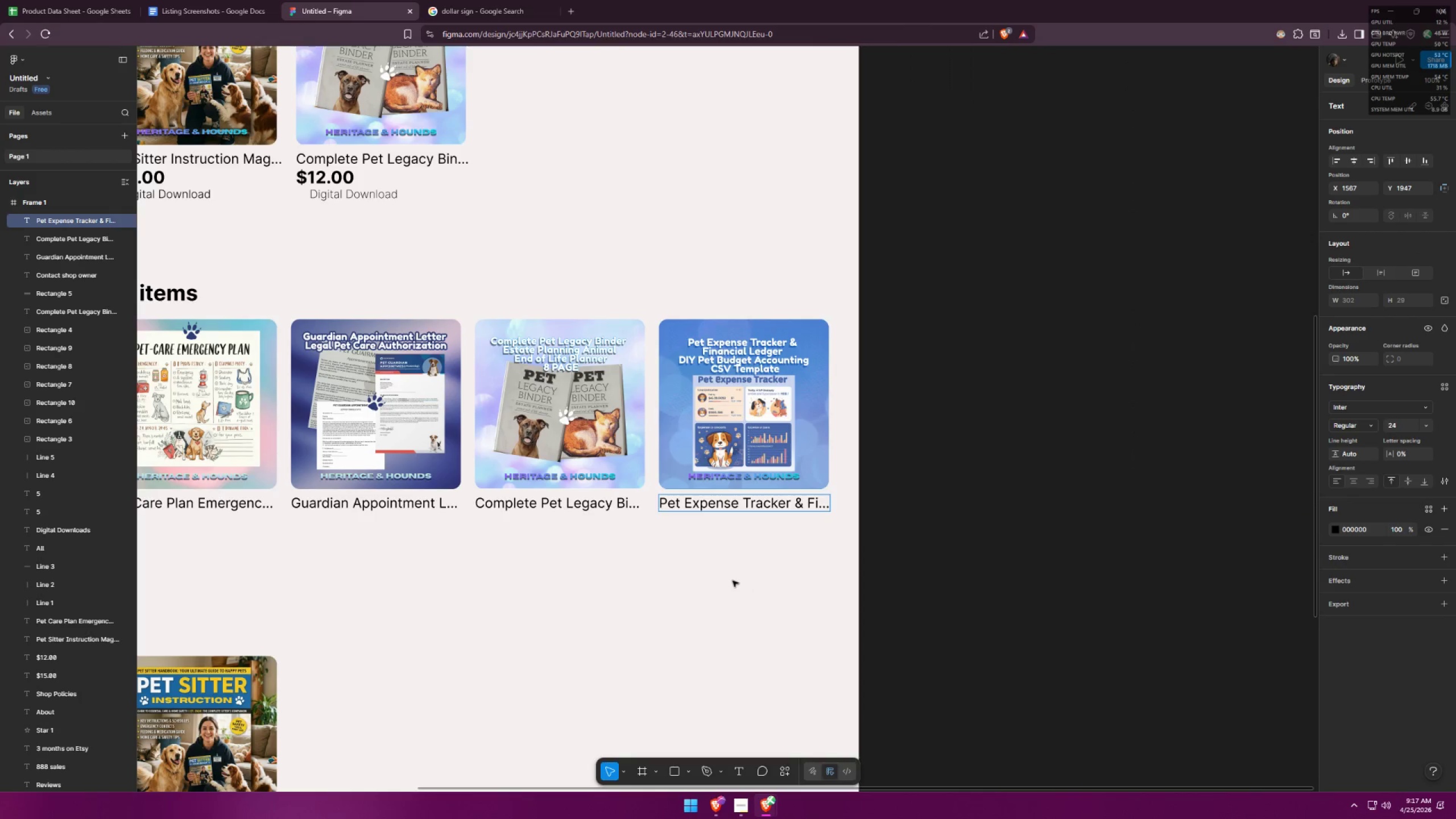 
double_click([739, 575])
 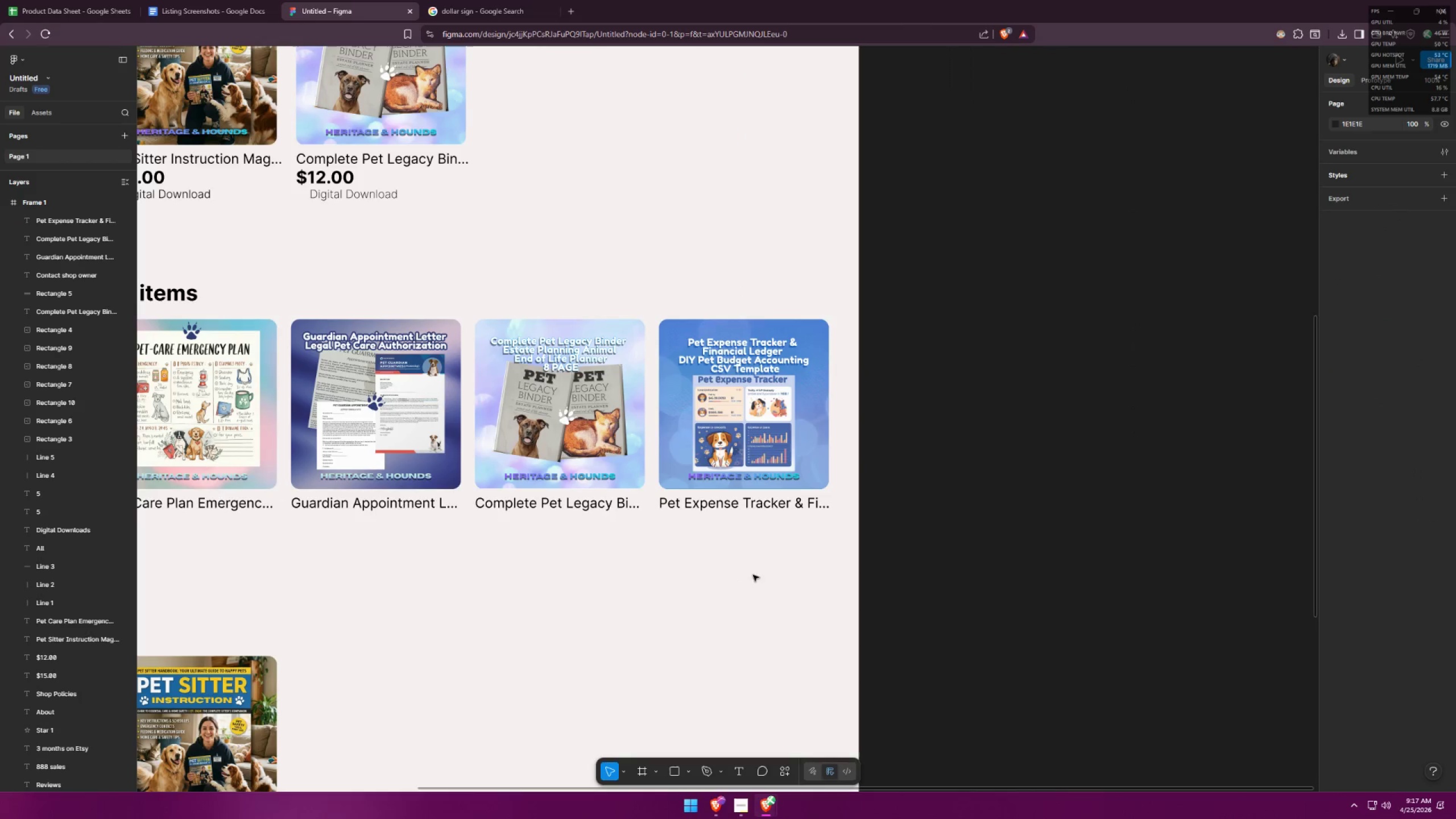 
hold_key(key=ControlLeft, duration=1.2)
scroll: coordinate [681, 719], scroll_direction: none, amount: 0.0
 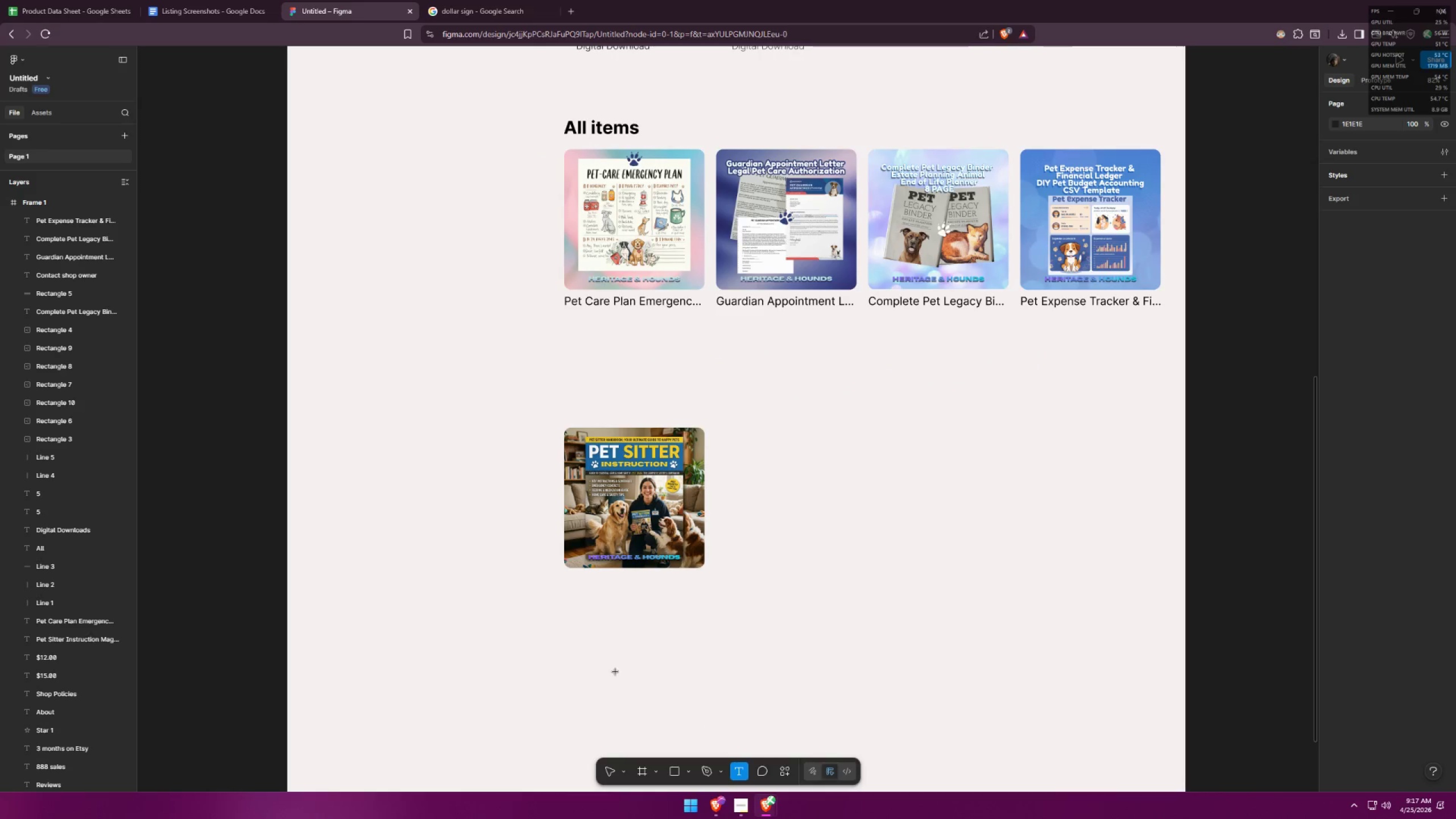 
left_click([565, 587])
 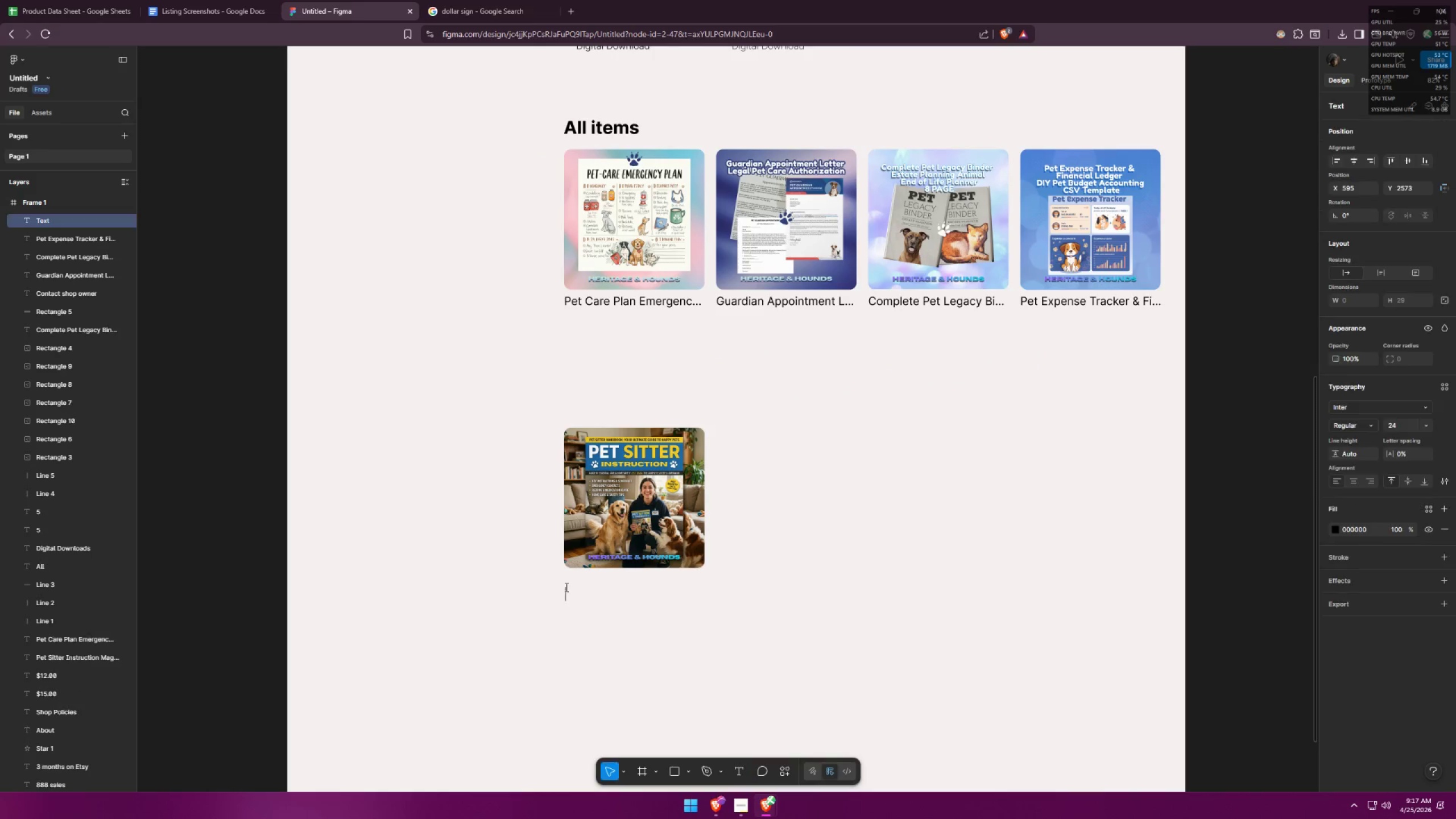 
key(Alt+AltLeft)
 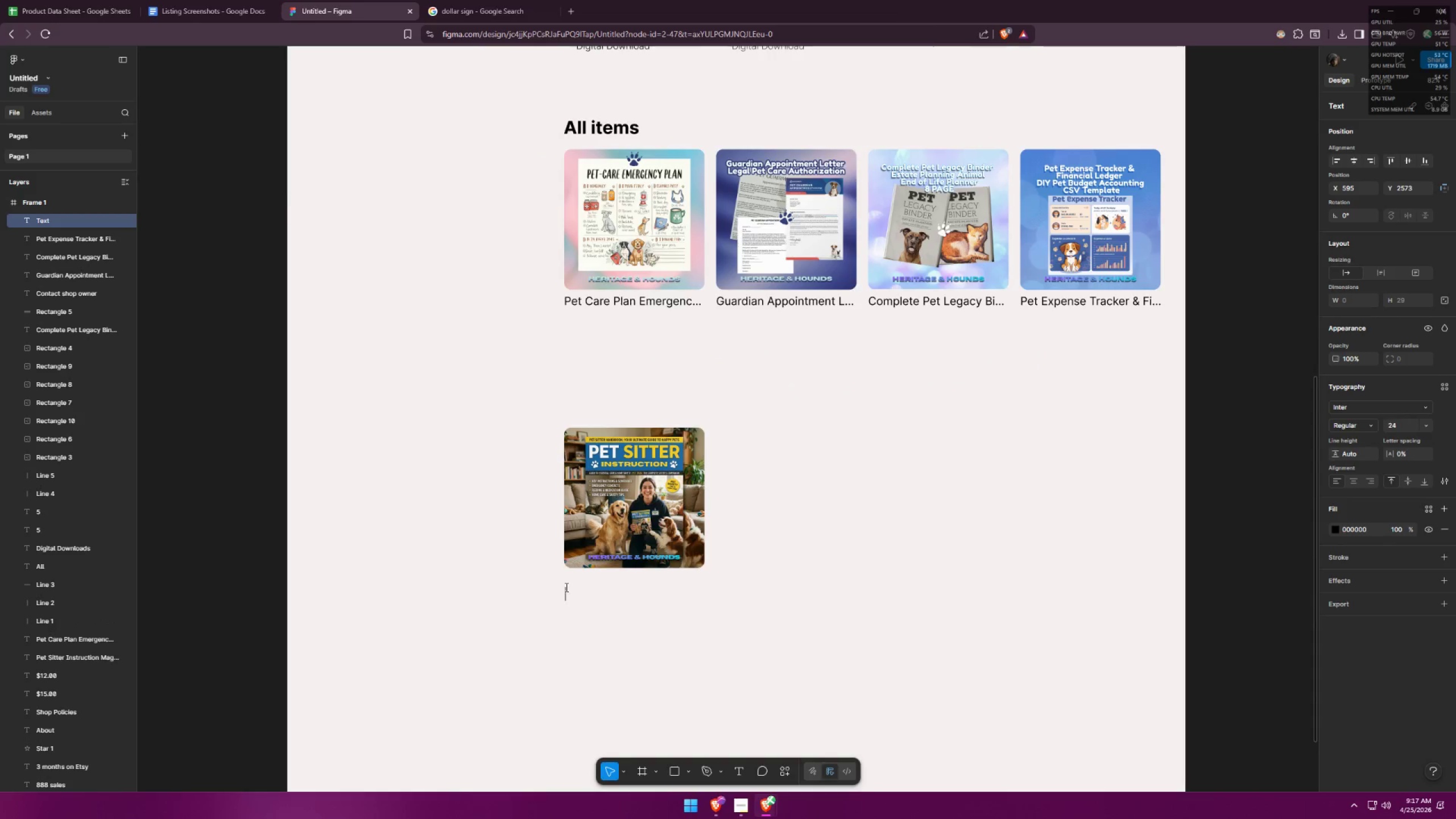 
key(Alt+Tab)
 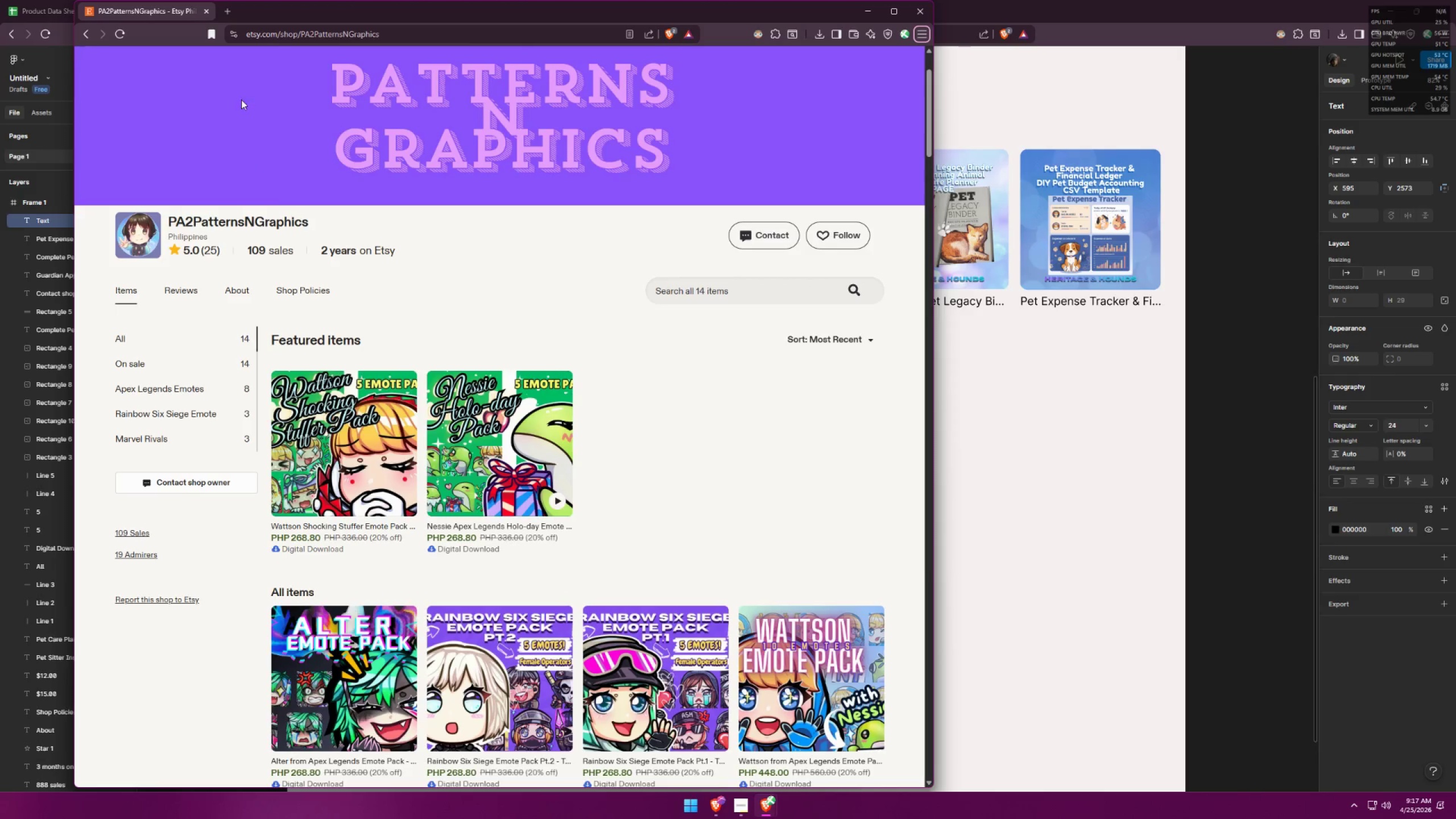 
key(Alt+AltLeft)
 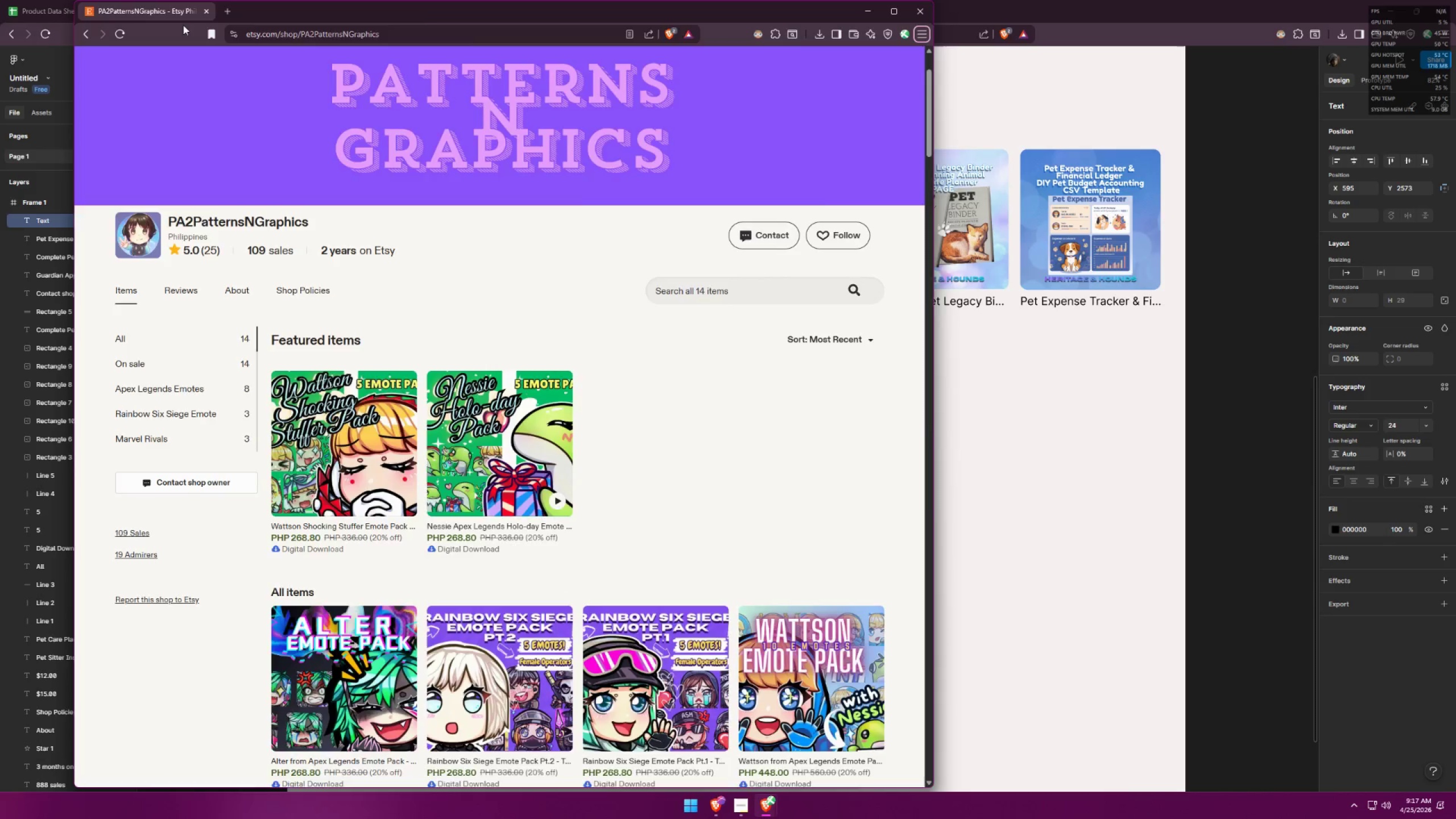 
key(Alt+Tab)
 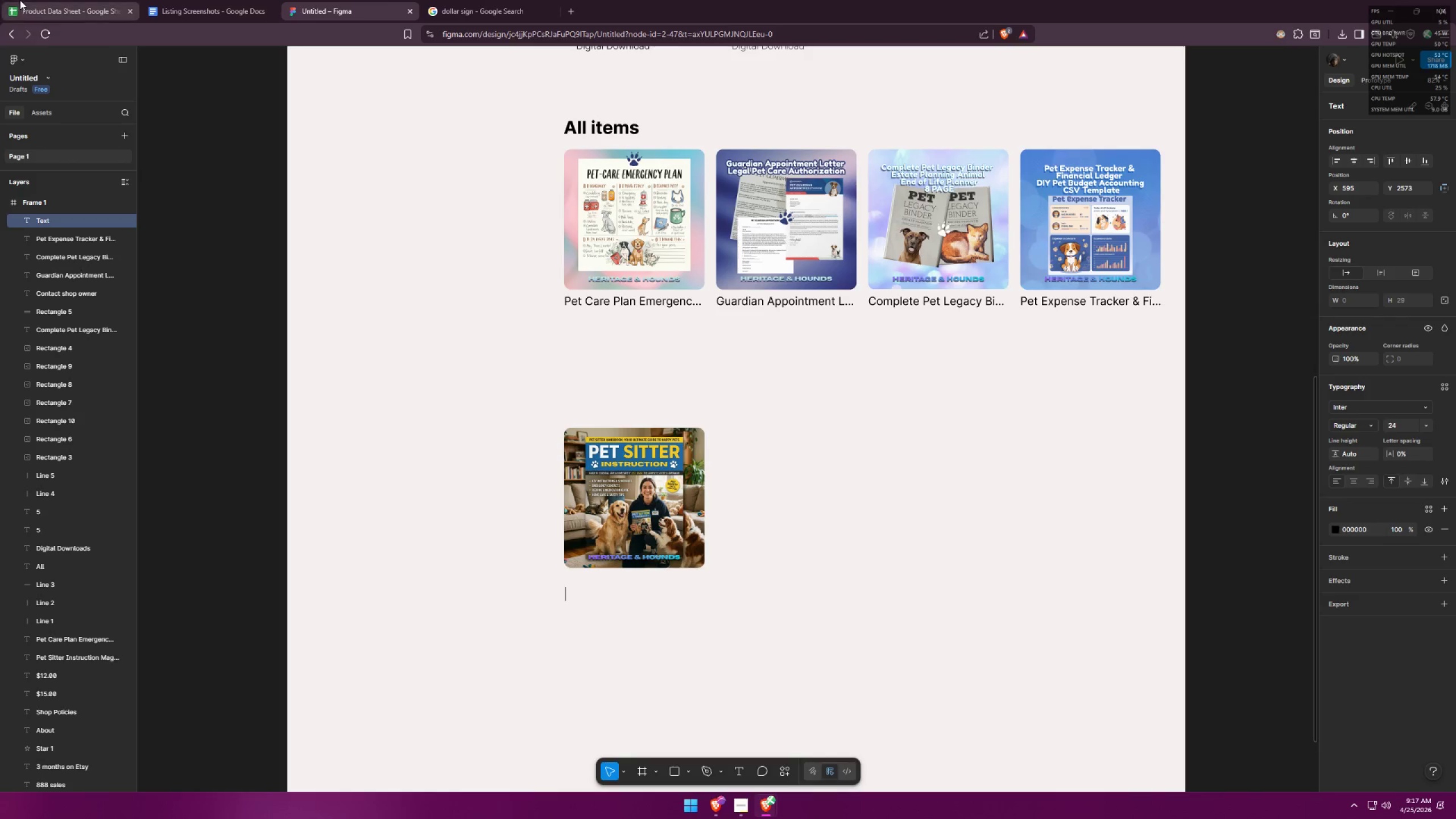 
left_click([20, 0])
 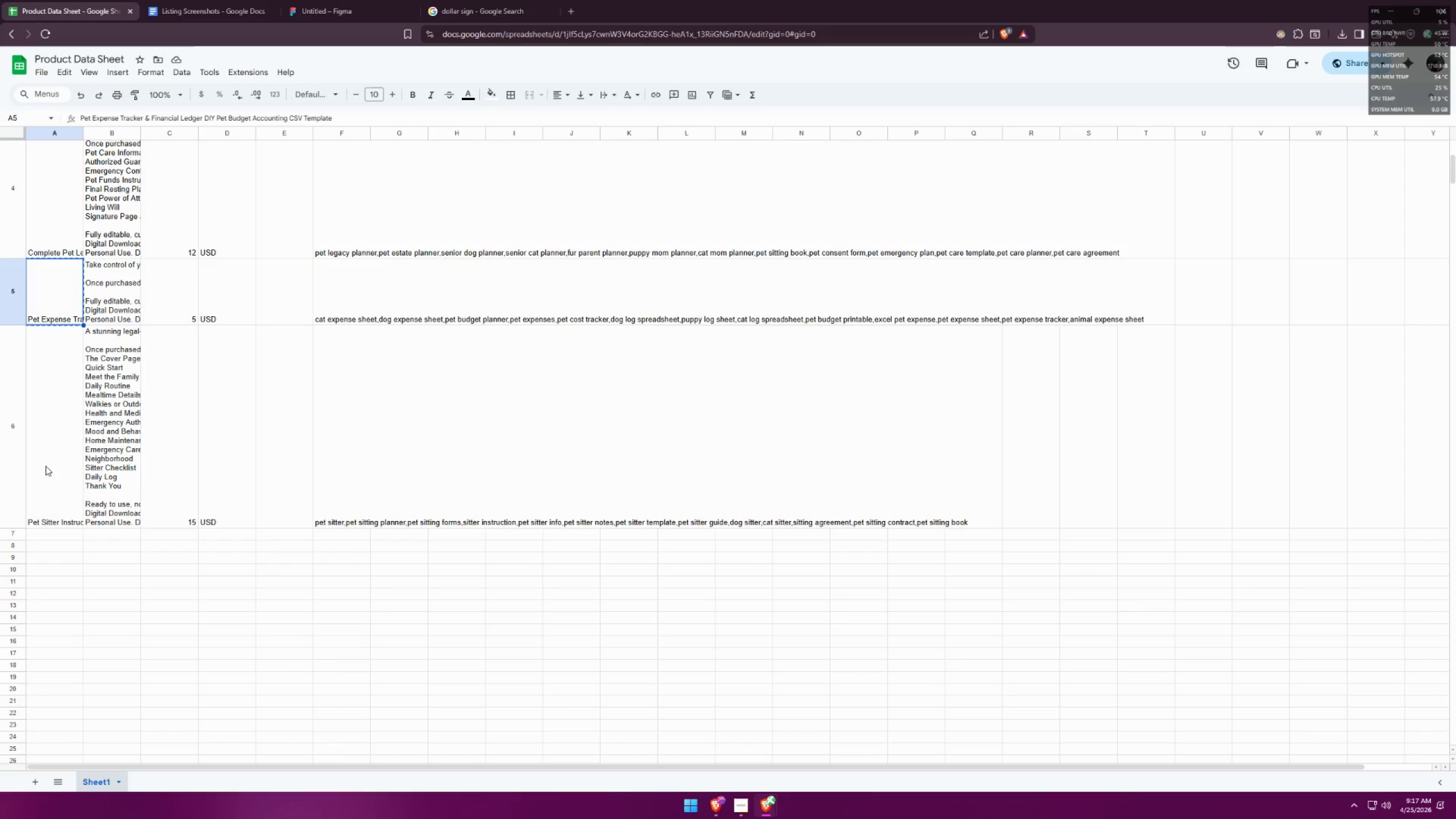 
left_click([46, 463])
 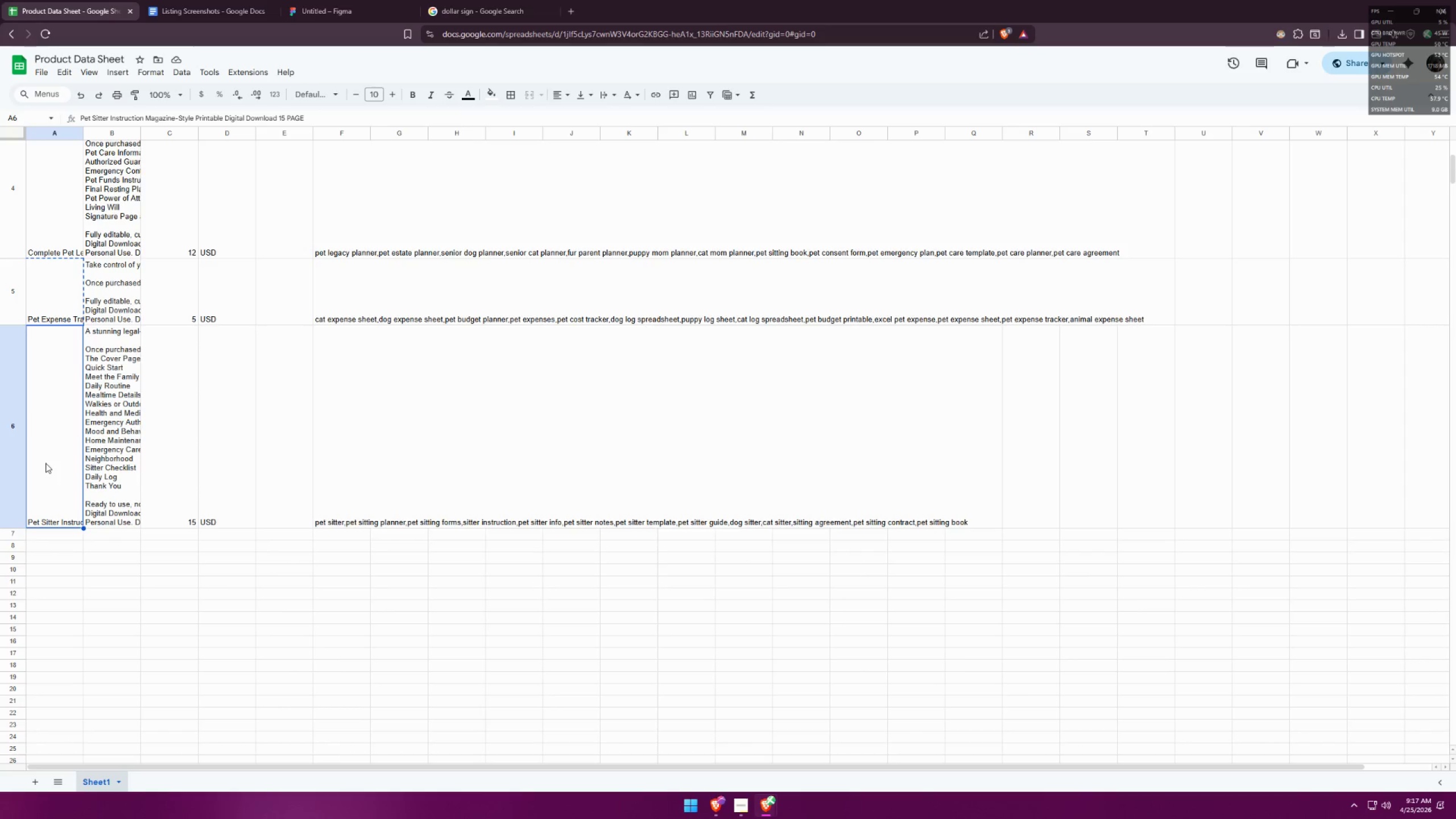 
key(Control+ControlLeft)
 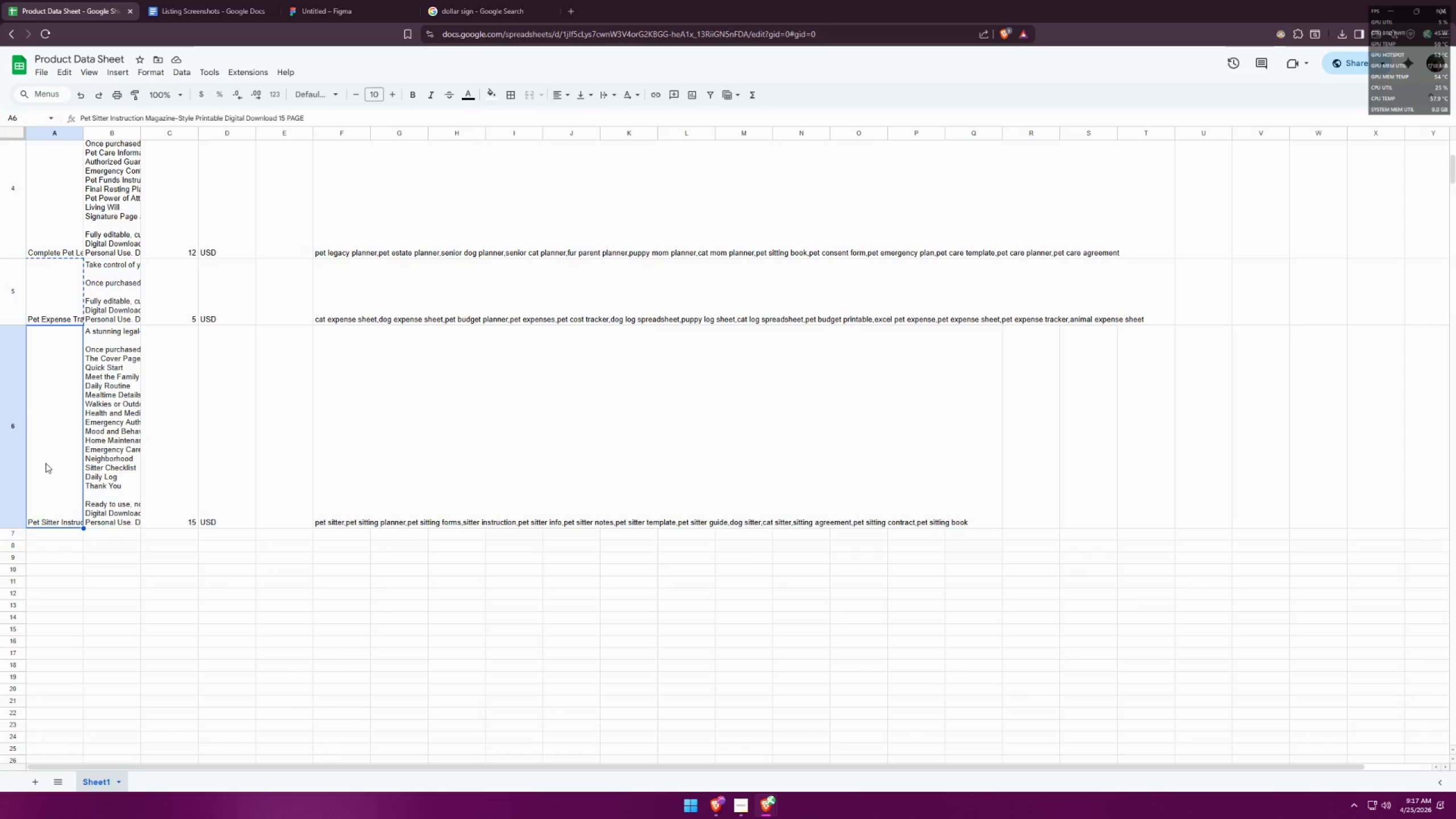 
key(Control+C)
 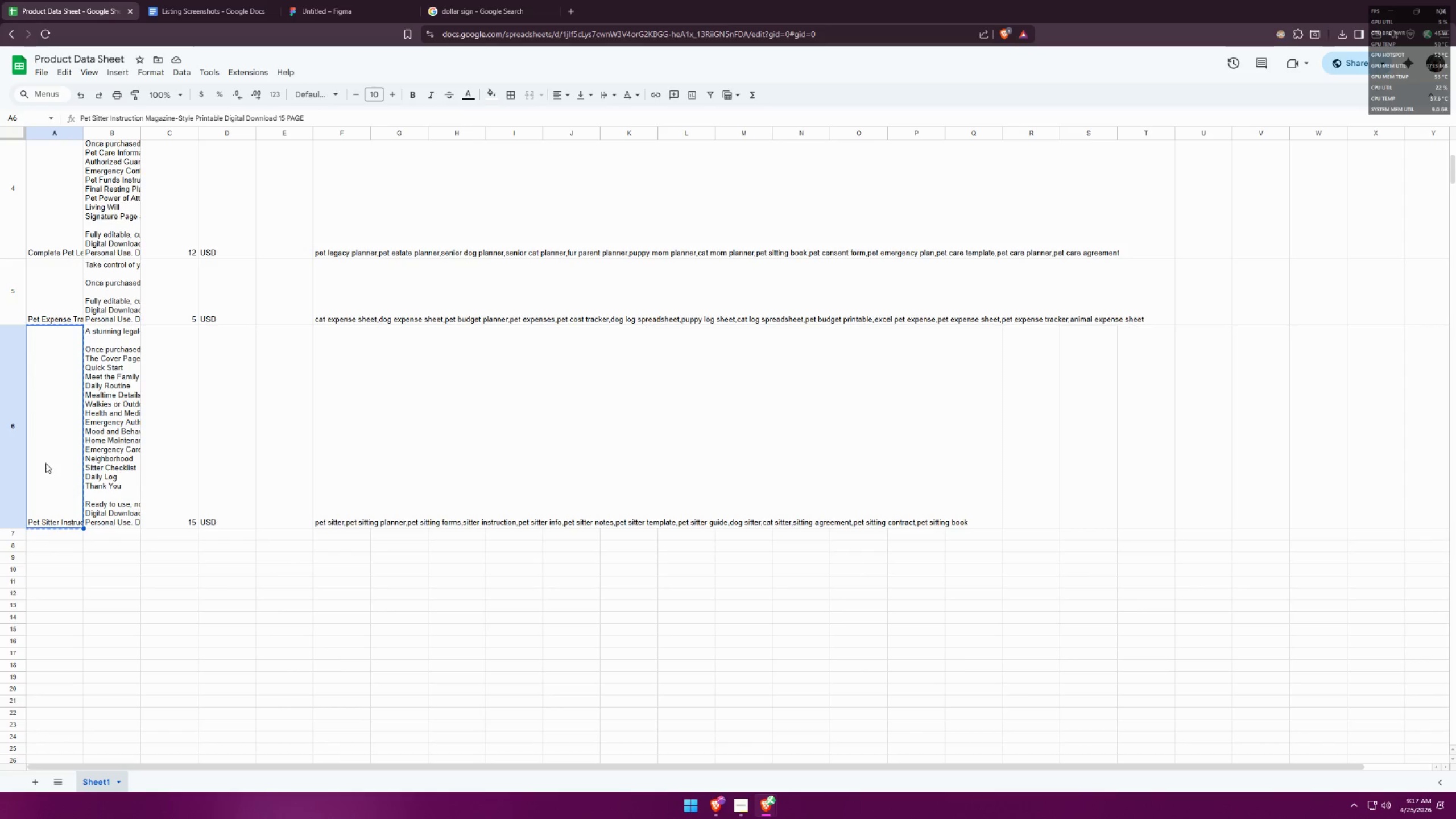 
key(Alt+AltLeft)
 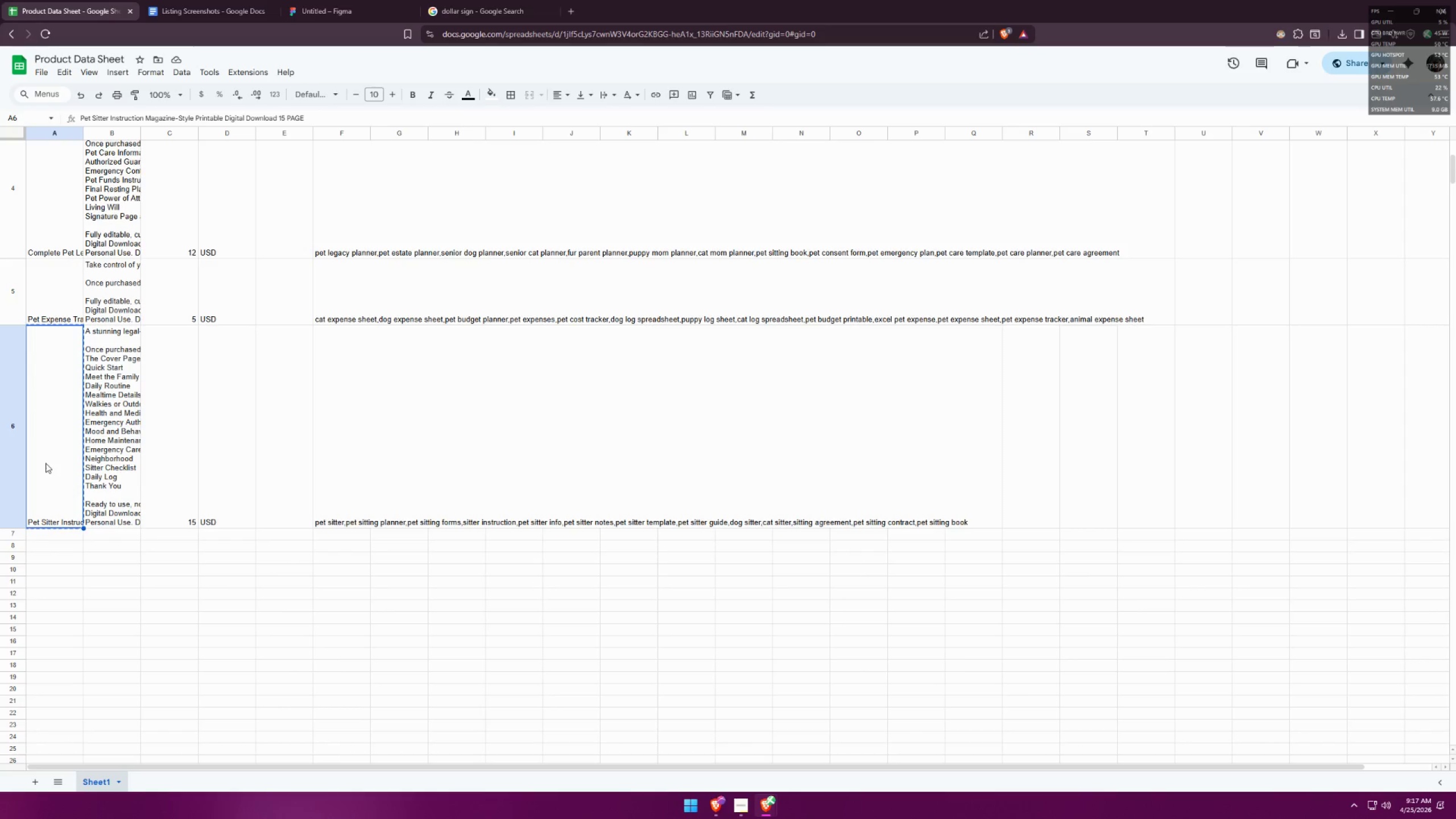 
key(Alt+Tab)
 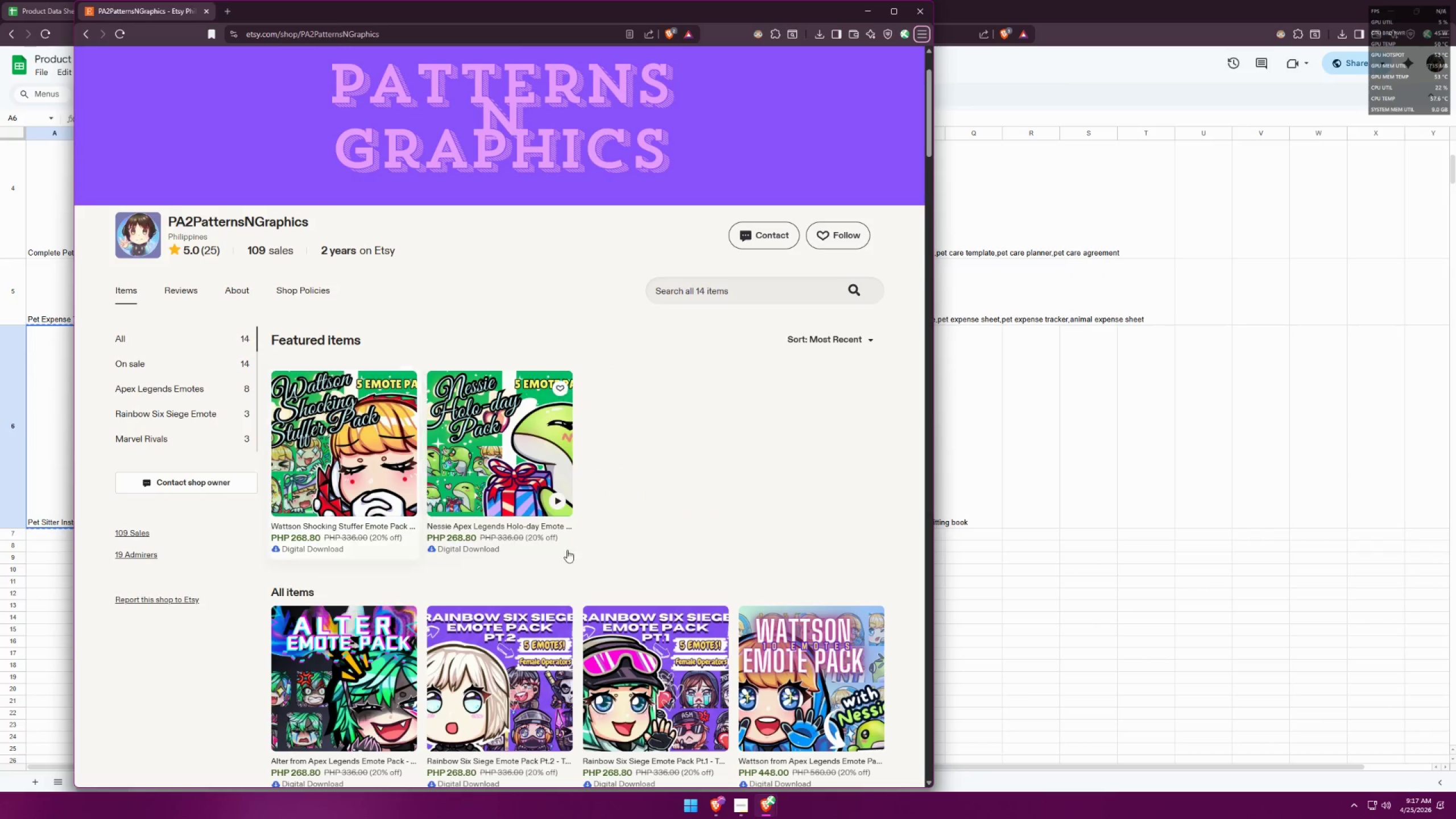 
key(Alt+AltLeft)
 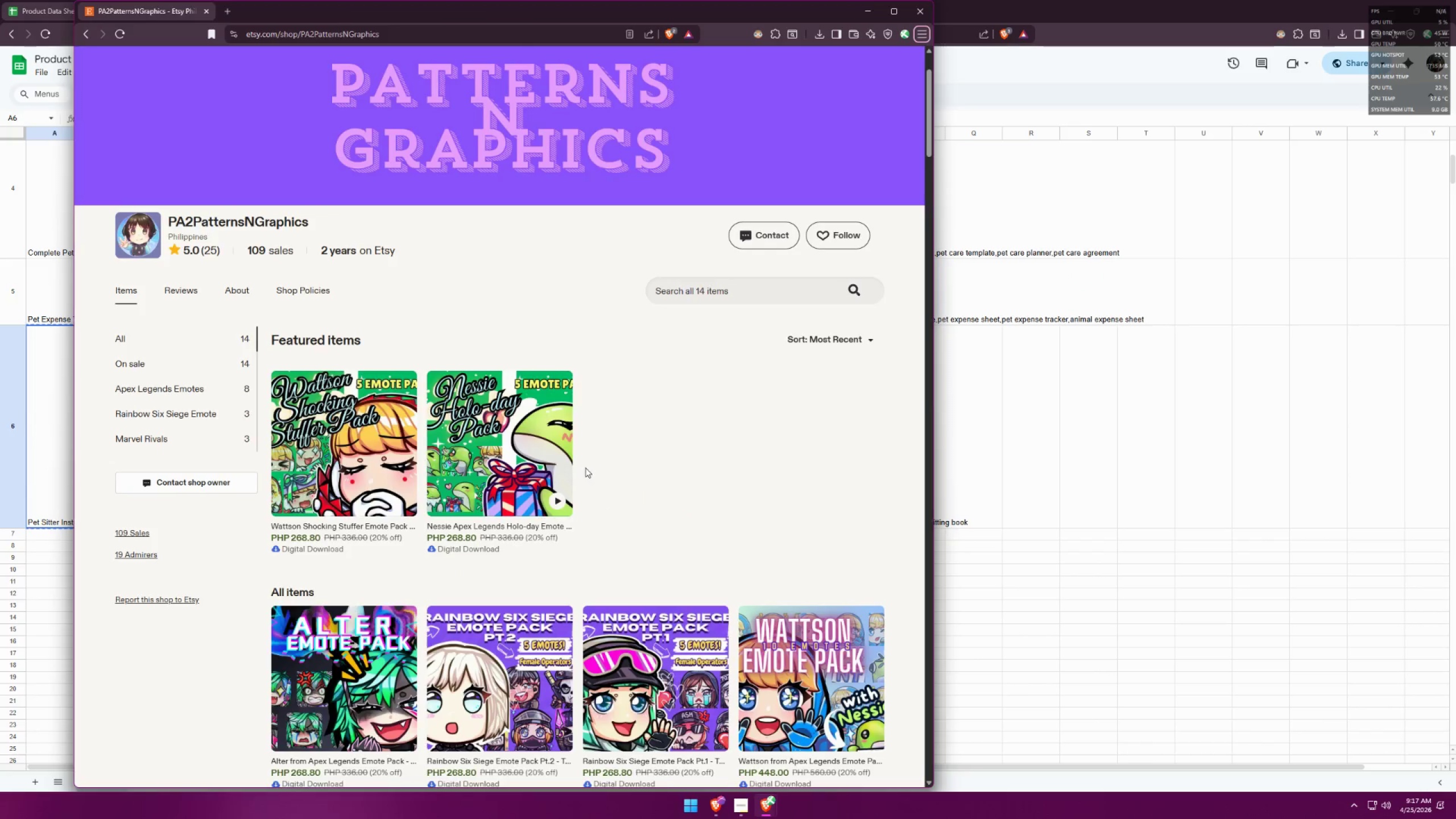 
key(Alt+Tab)
 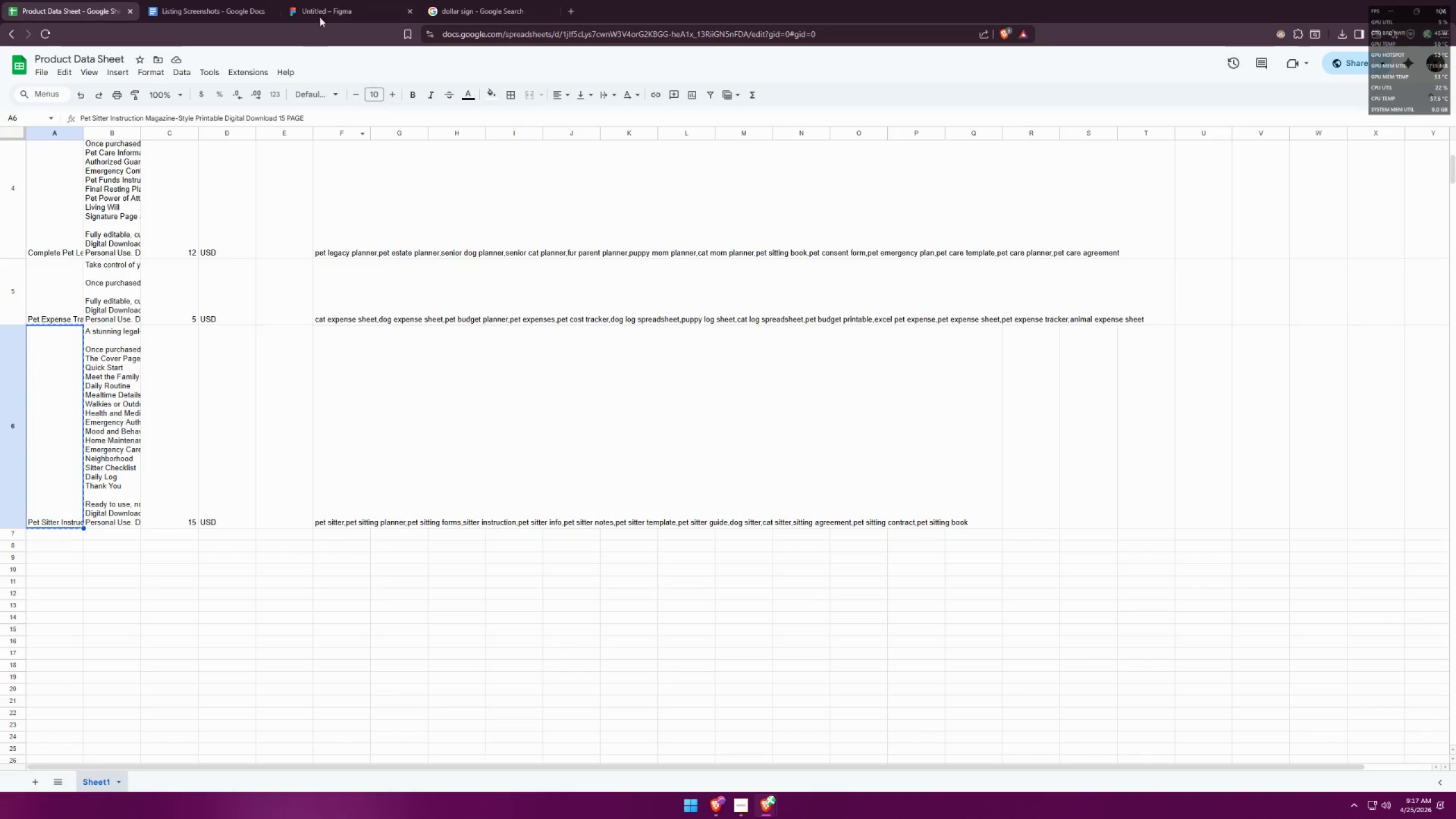 
left_click([326, 0])
 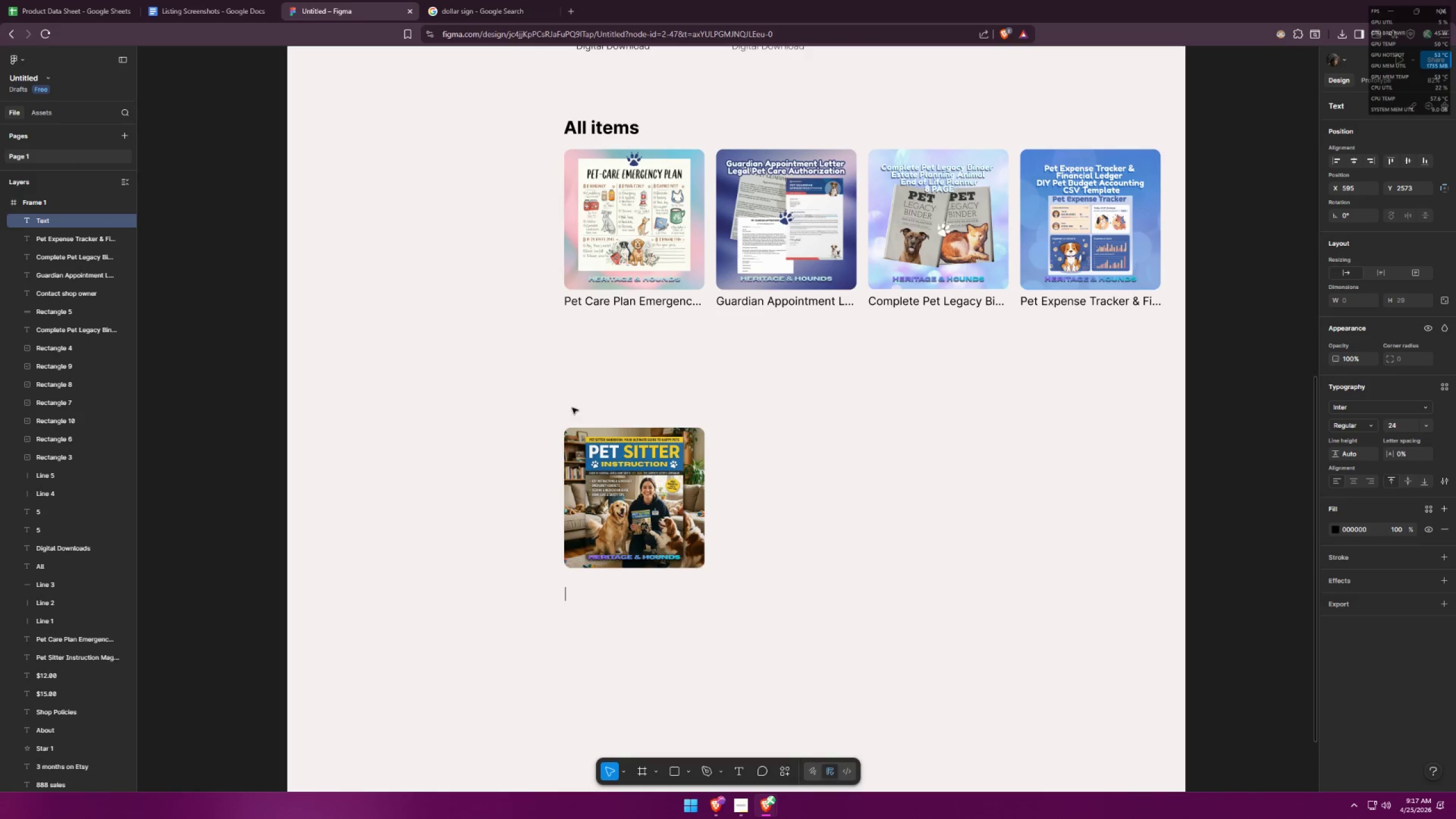 
key(Control+ControlLeft)
 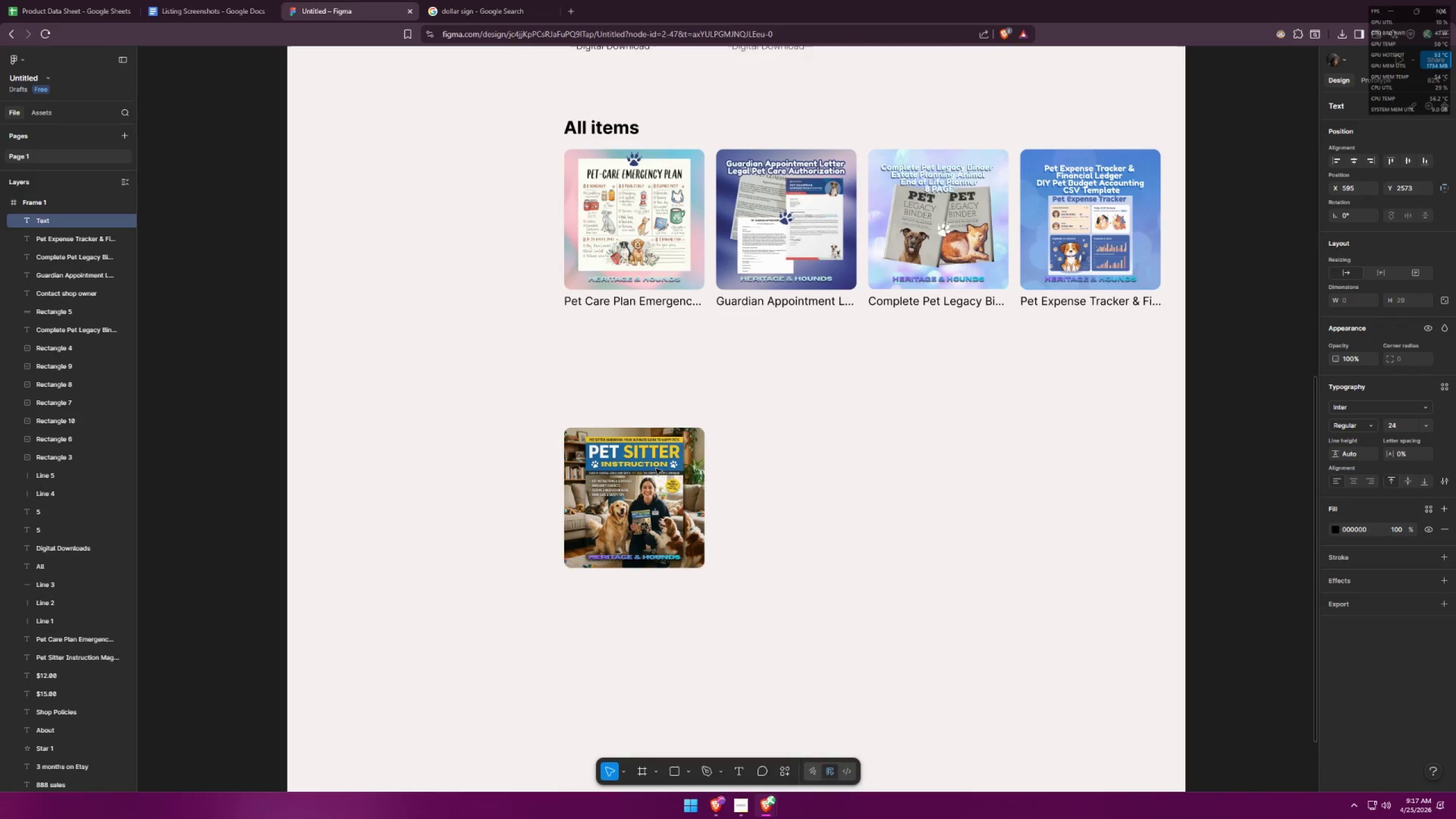 
key(Control+V)
 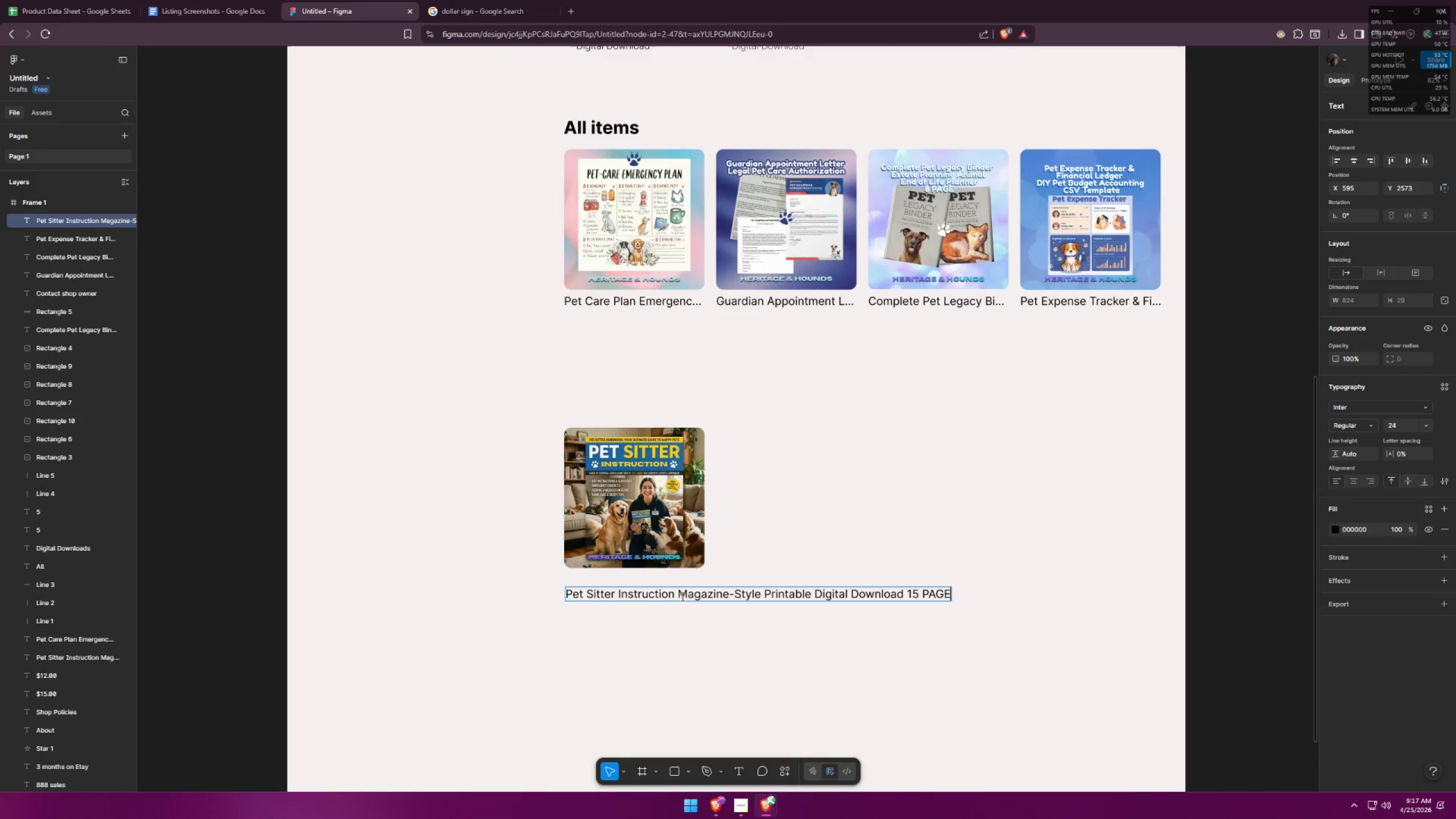 
double_click([685, 624])
 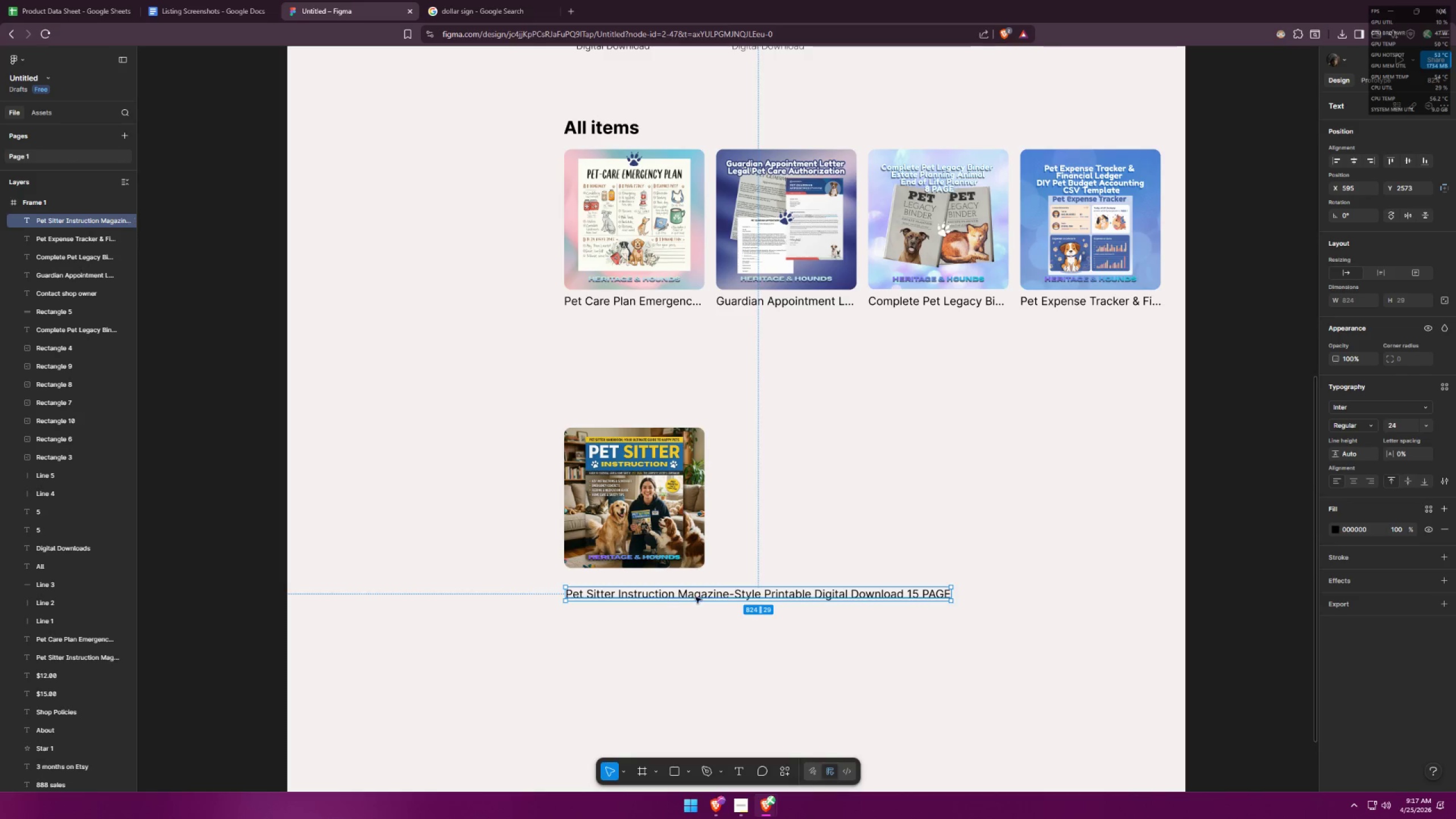 
left_click_drag(start_coordinate=[696, 597], to_coordinate=[693, 585])
 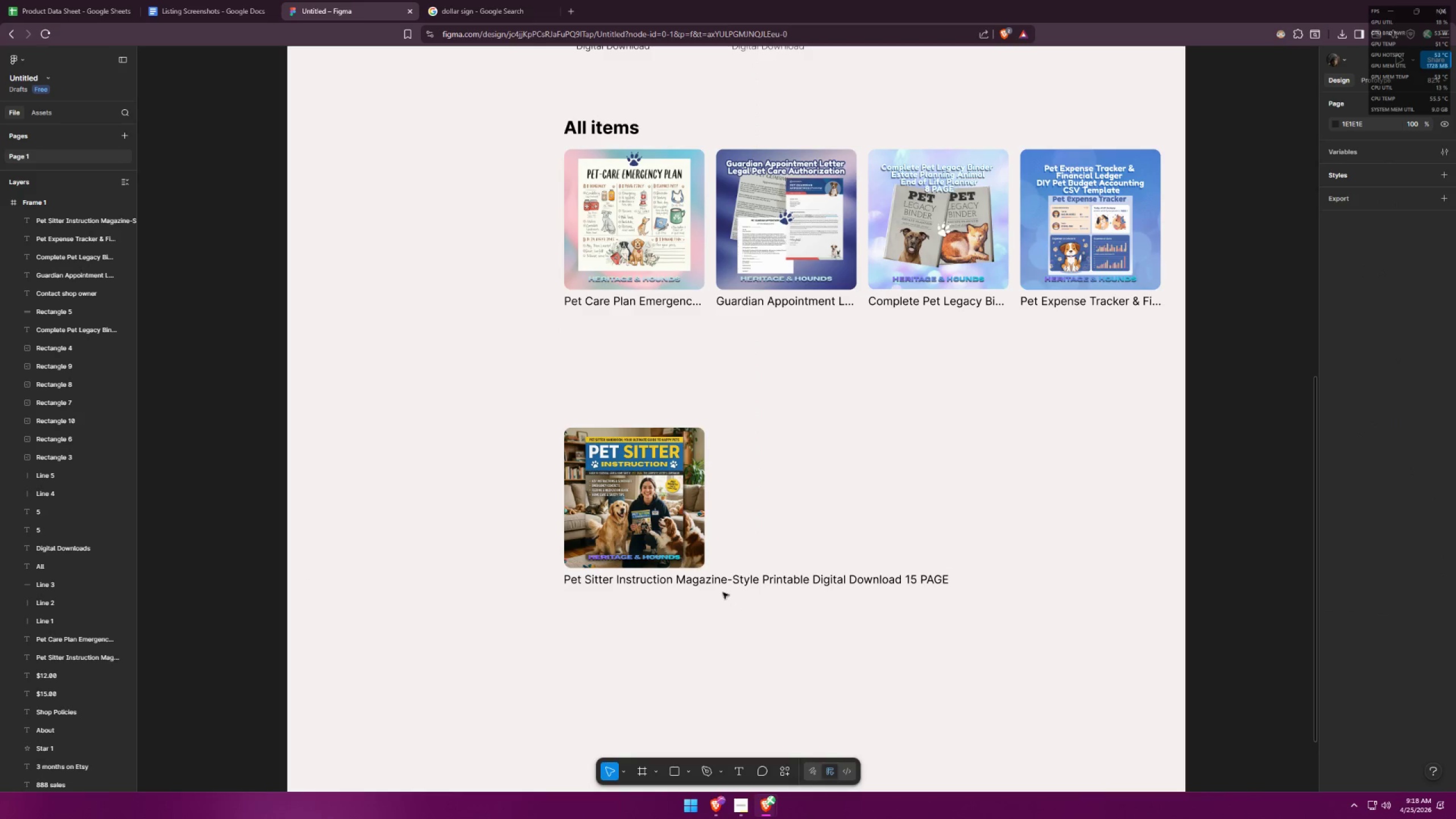 
double_click([710, 582])
 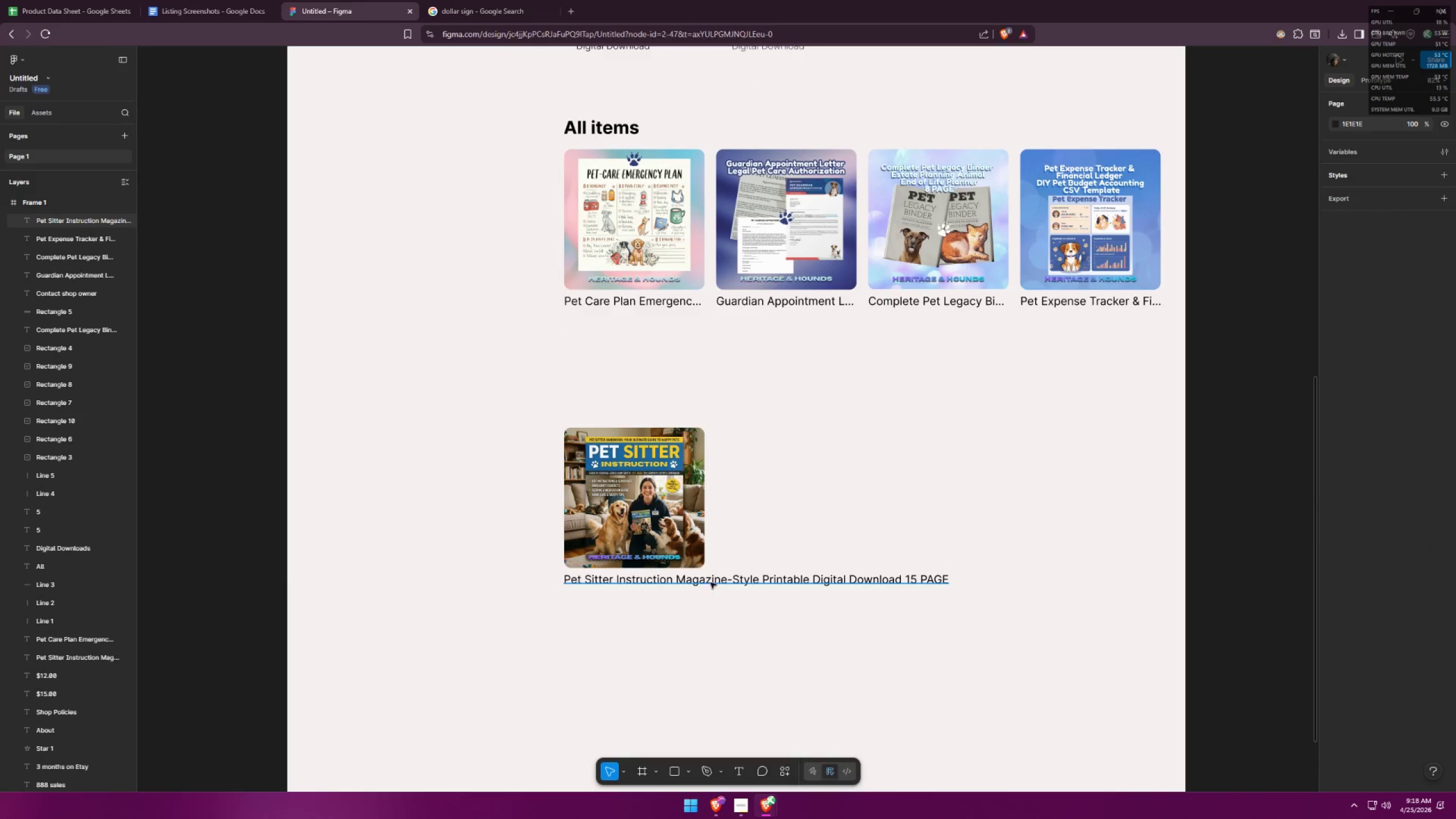 
triple_click([710, 582])
 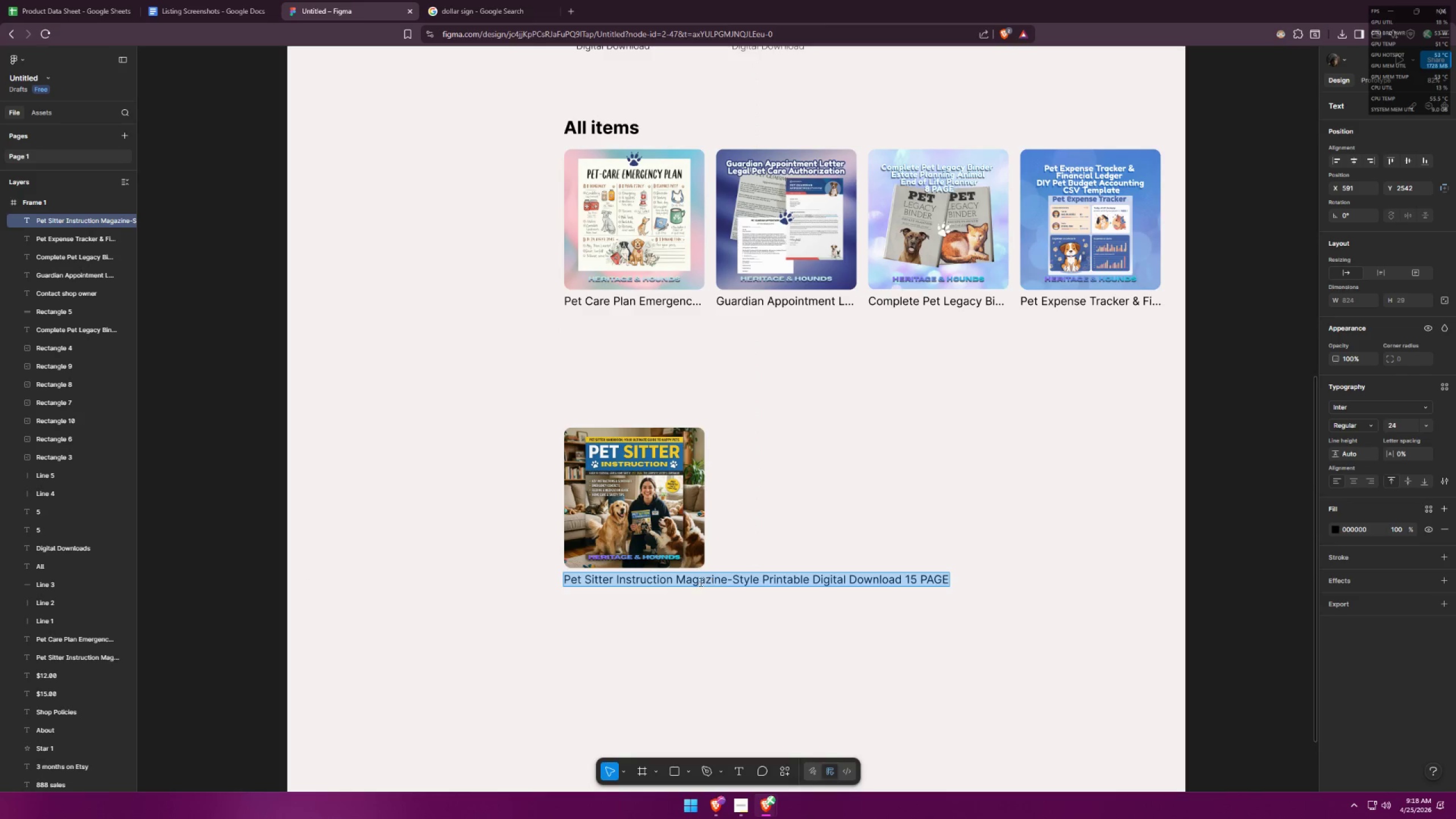 
triple_click([699, 582])
 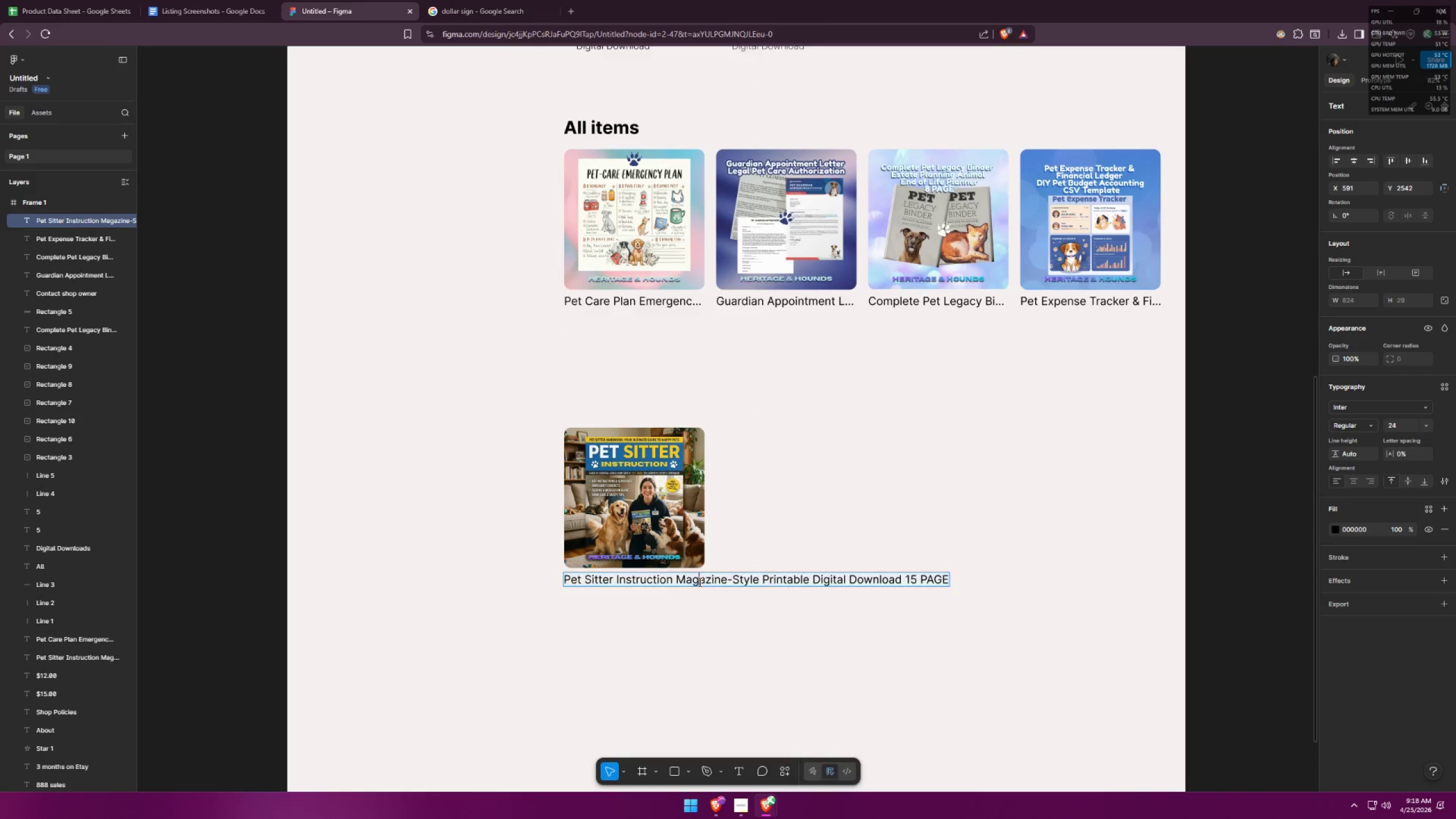 
triple_click([699, 582])
 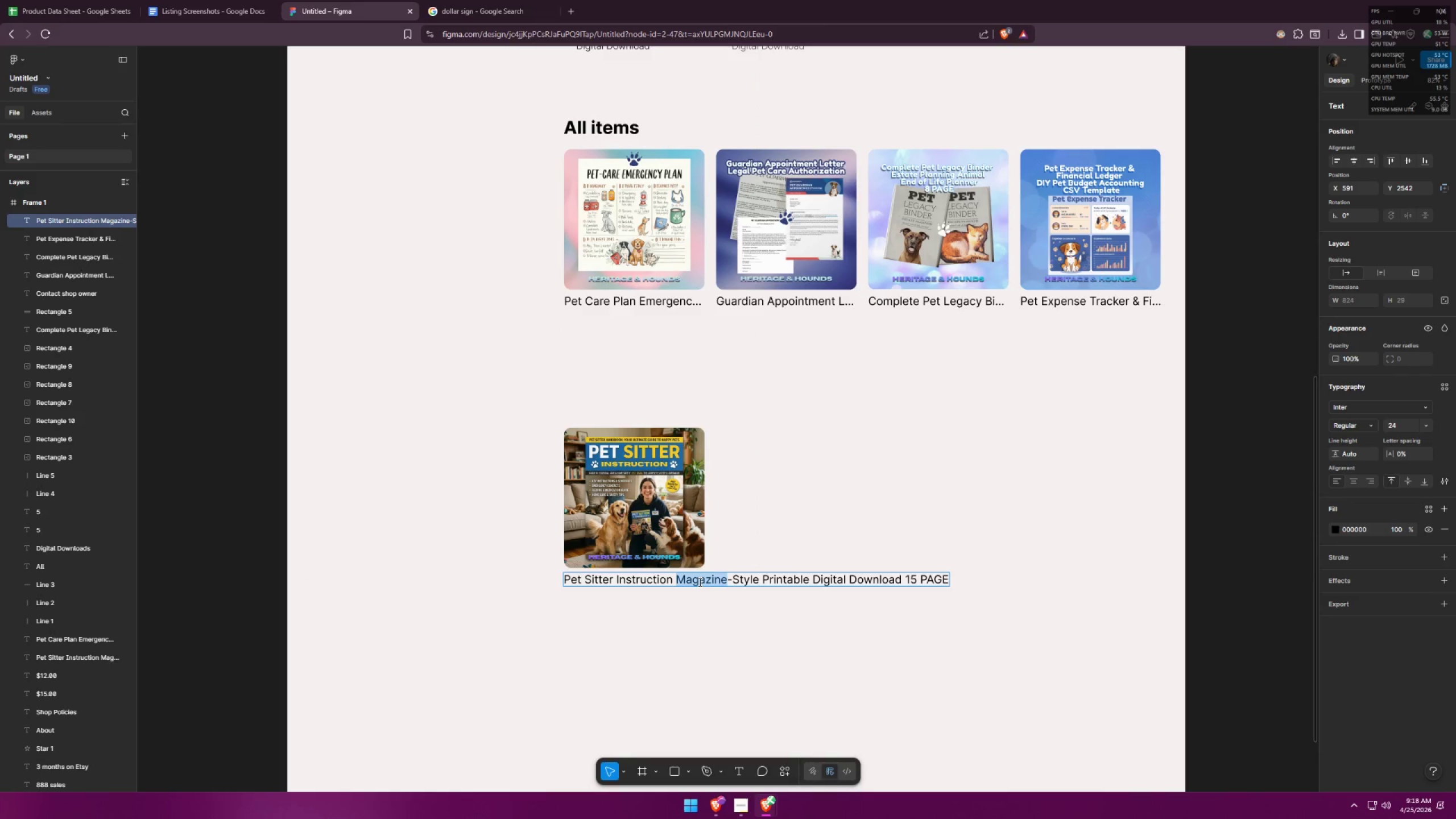 
triple_click([704, 581])
 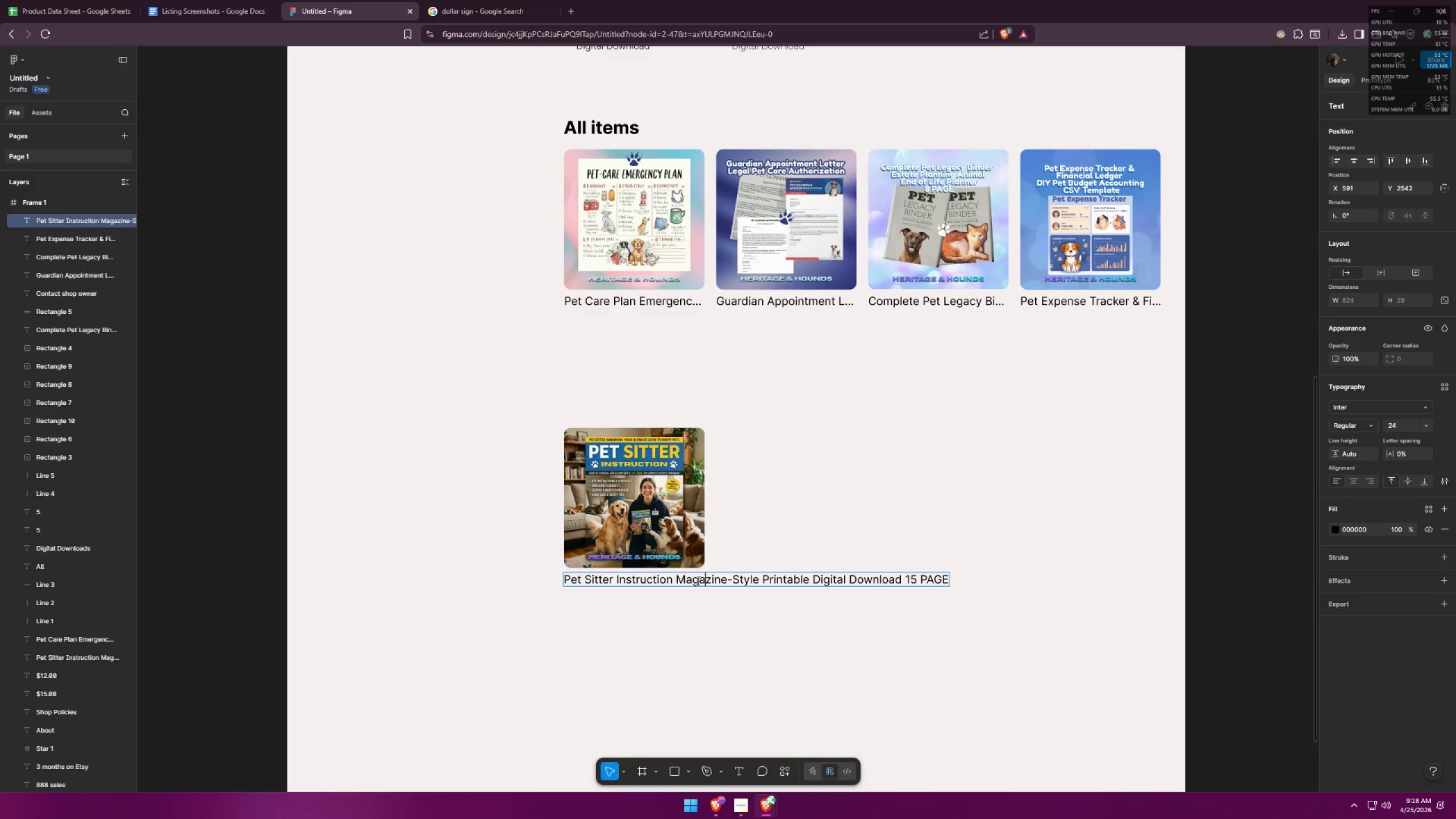 
left_click_drag(start_coordinate=[697, 581], to_coordinate=[1119, 588])
 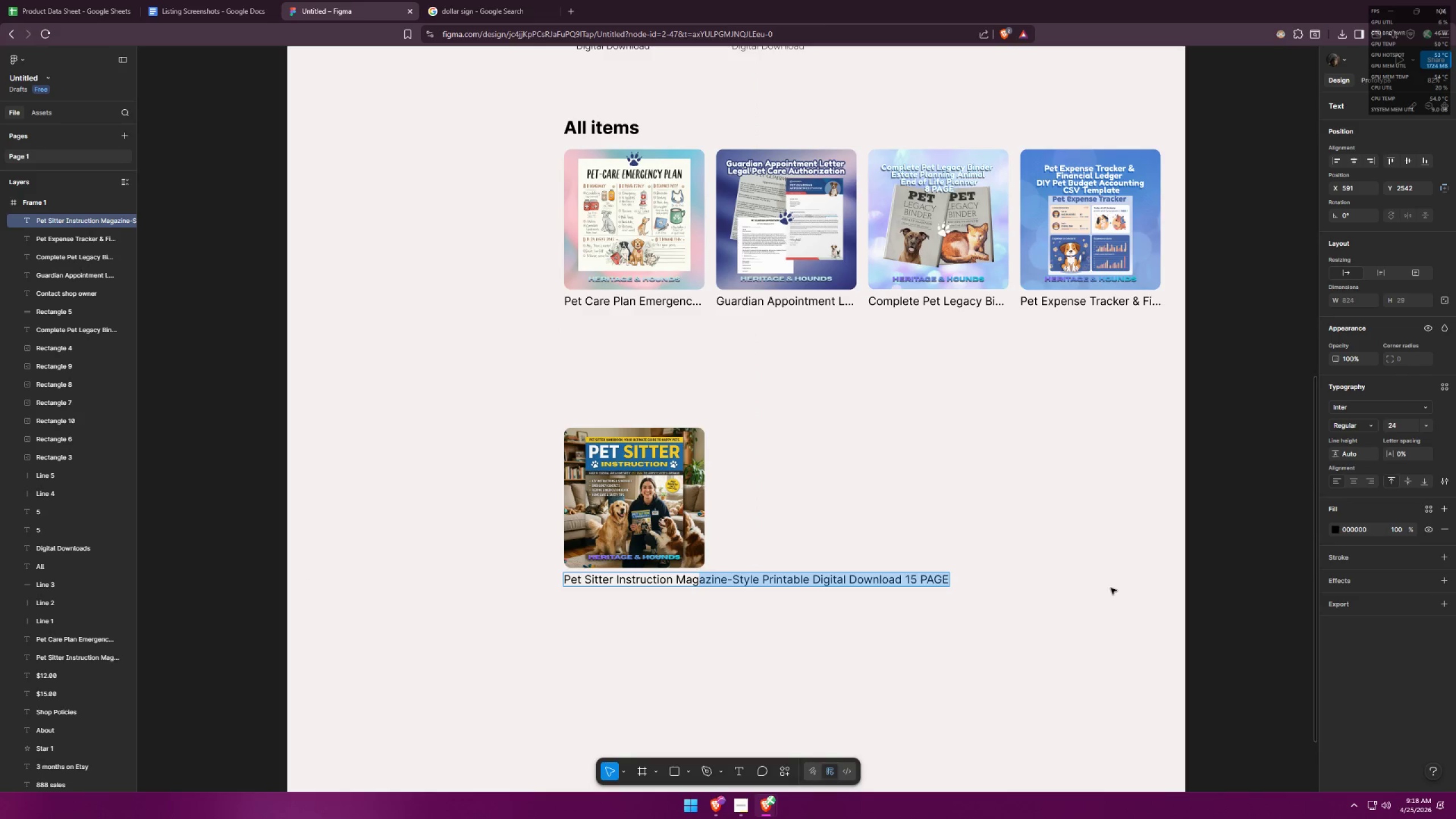 
key(Backspace)
 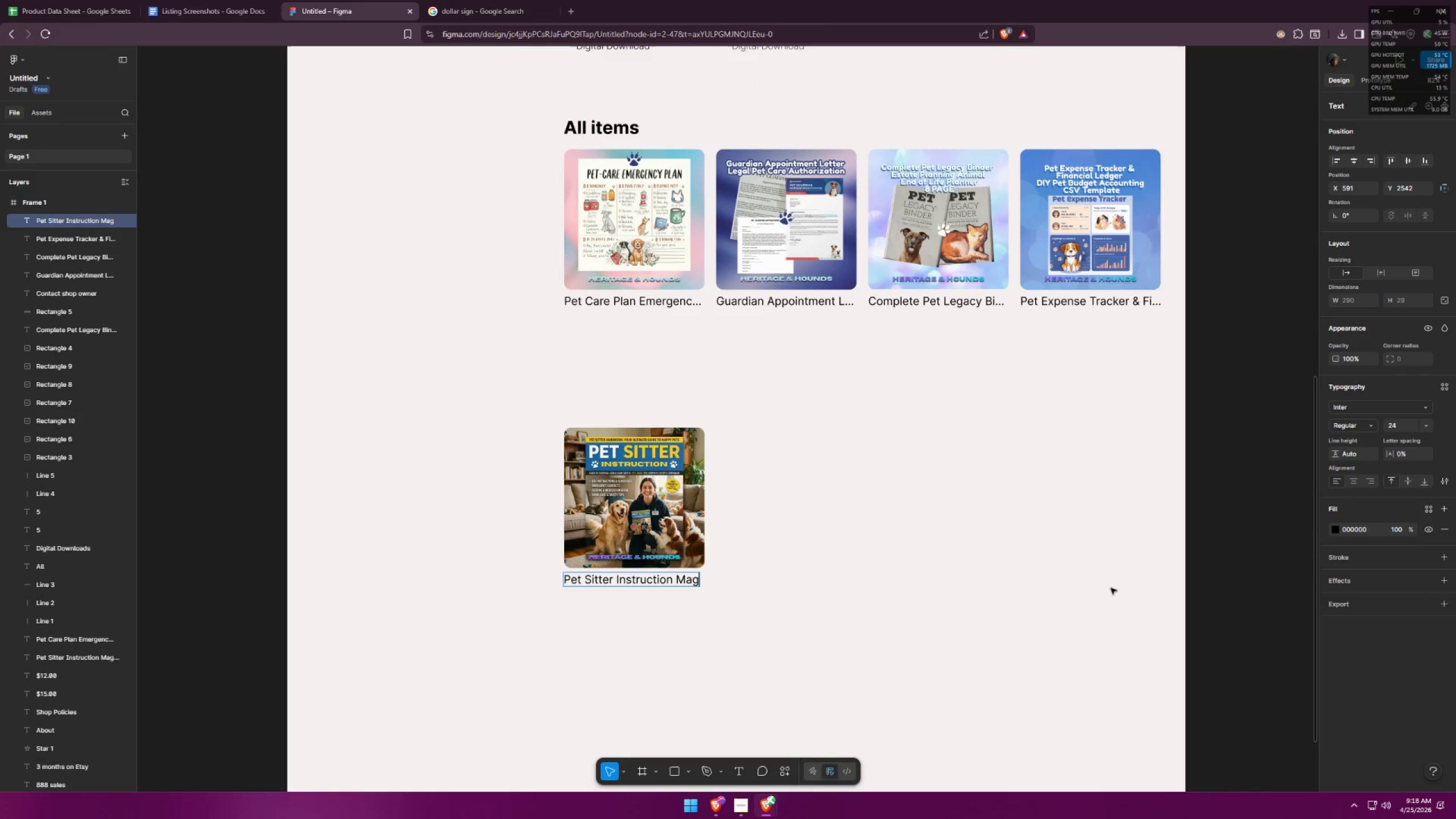 
key(Period)
 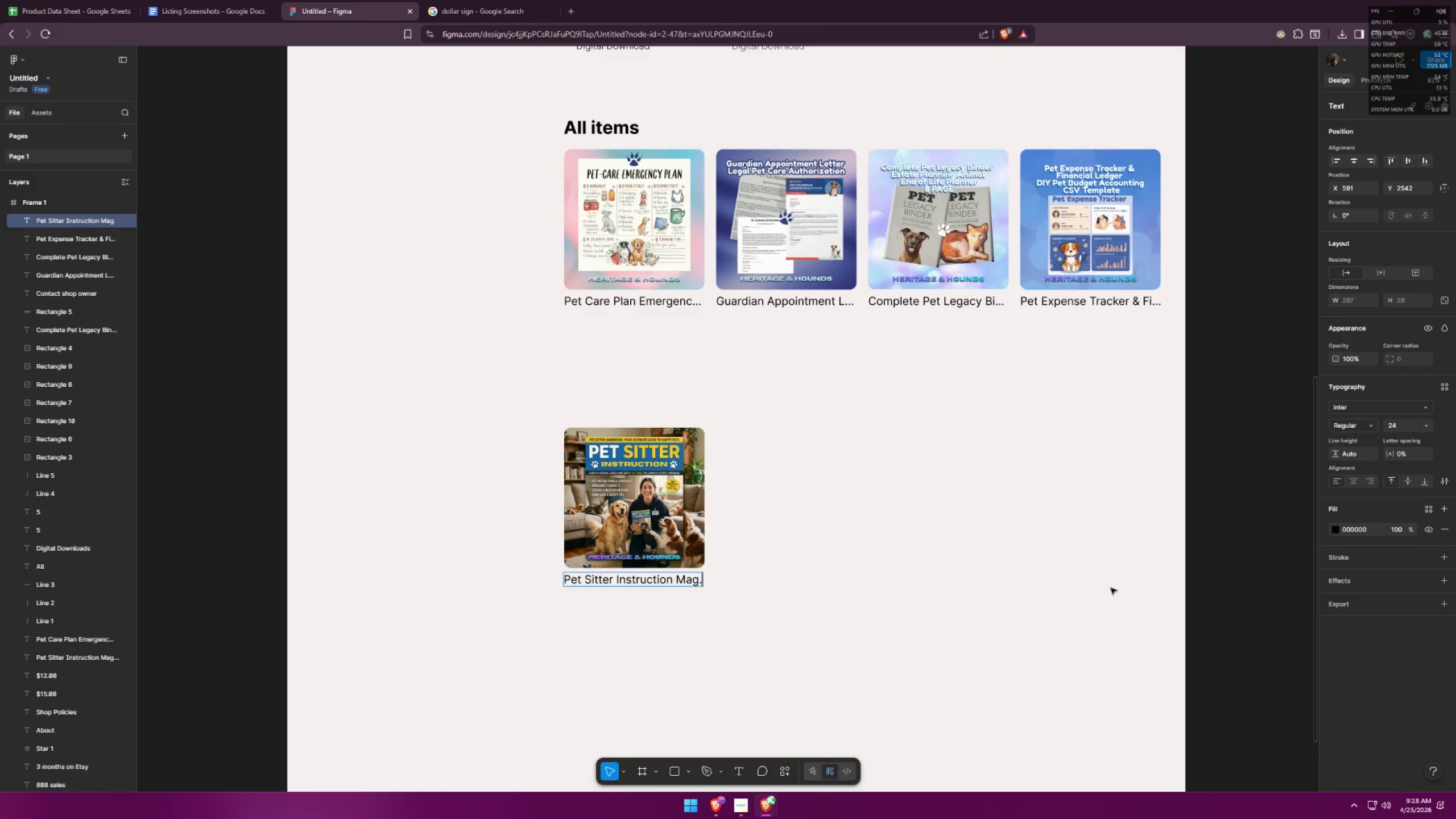 
key(Period)
 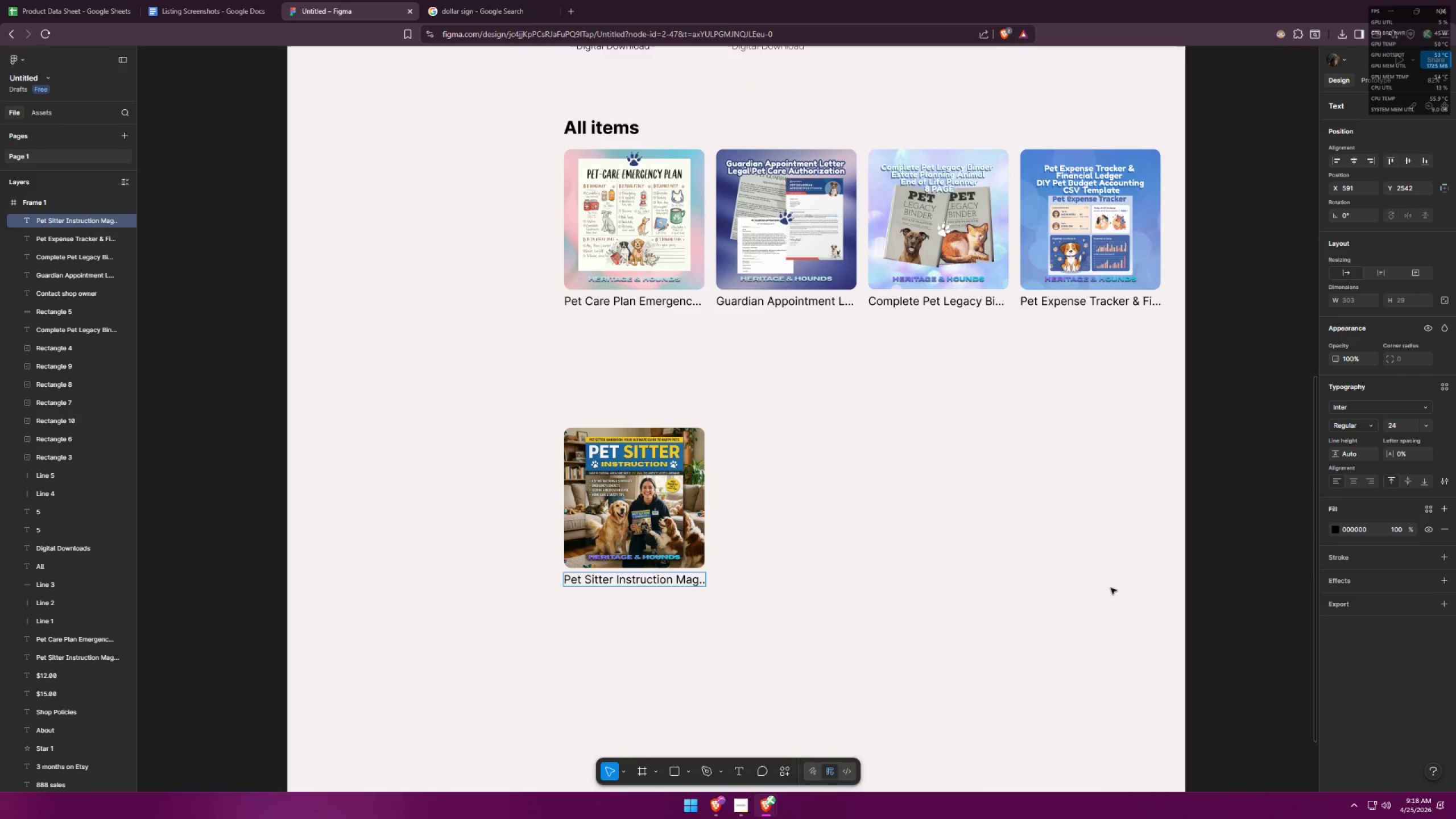 
key(Period)
 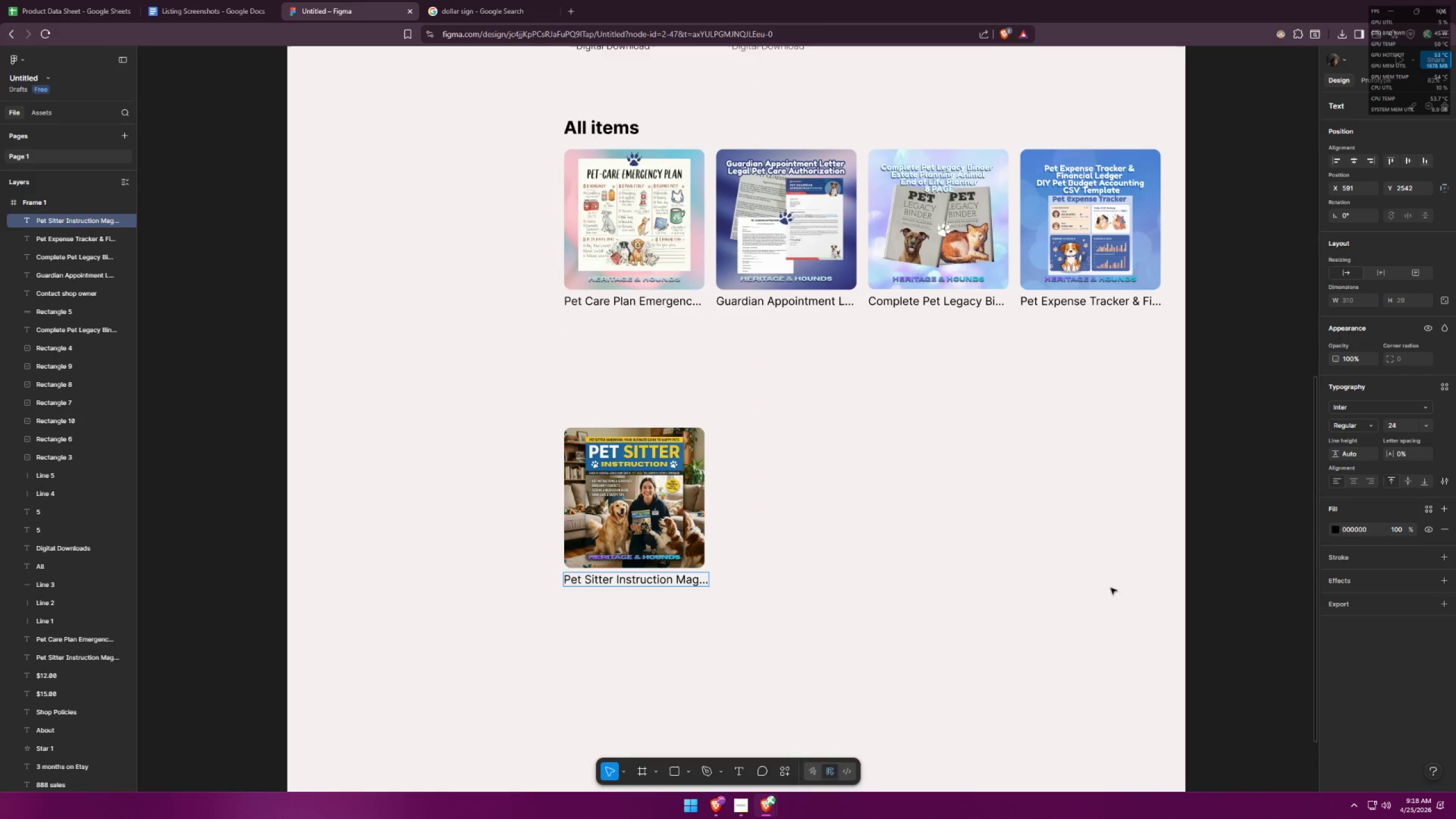 
left_click([1109, 588])
 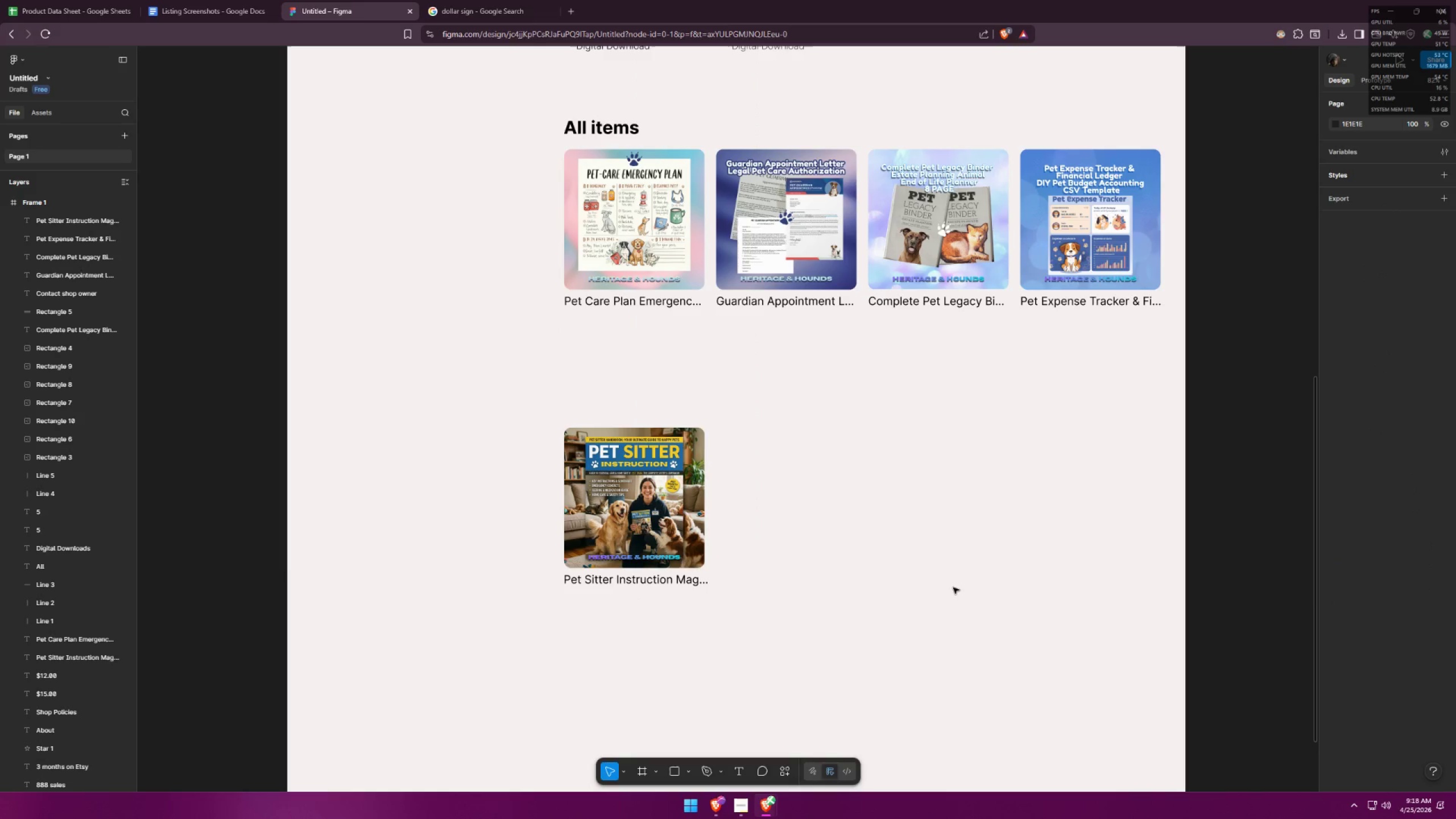 
hold_key(key=ControlLeft, duration=0.72)
scroll: coordinate [948, 589], scroll_direction: down, amount: 4.0
 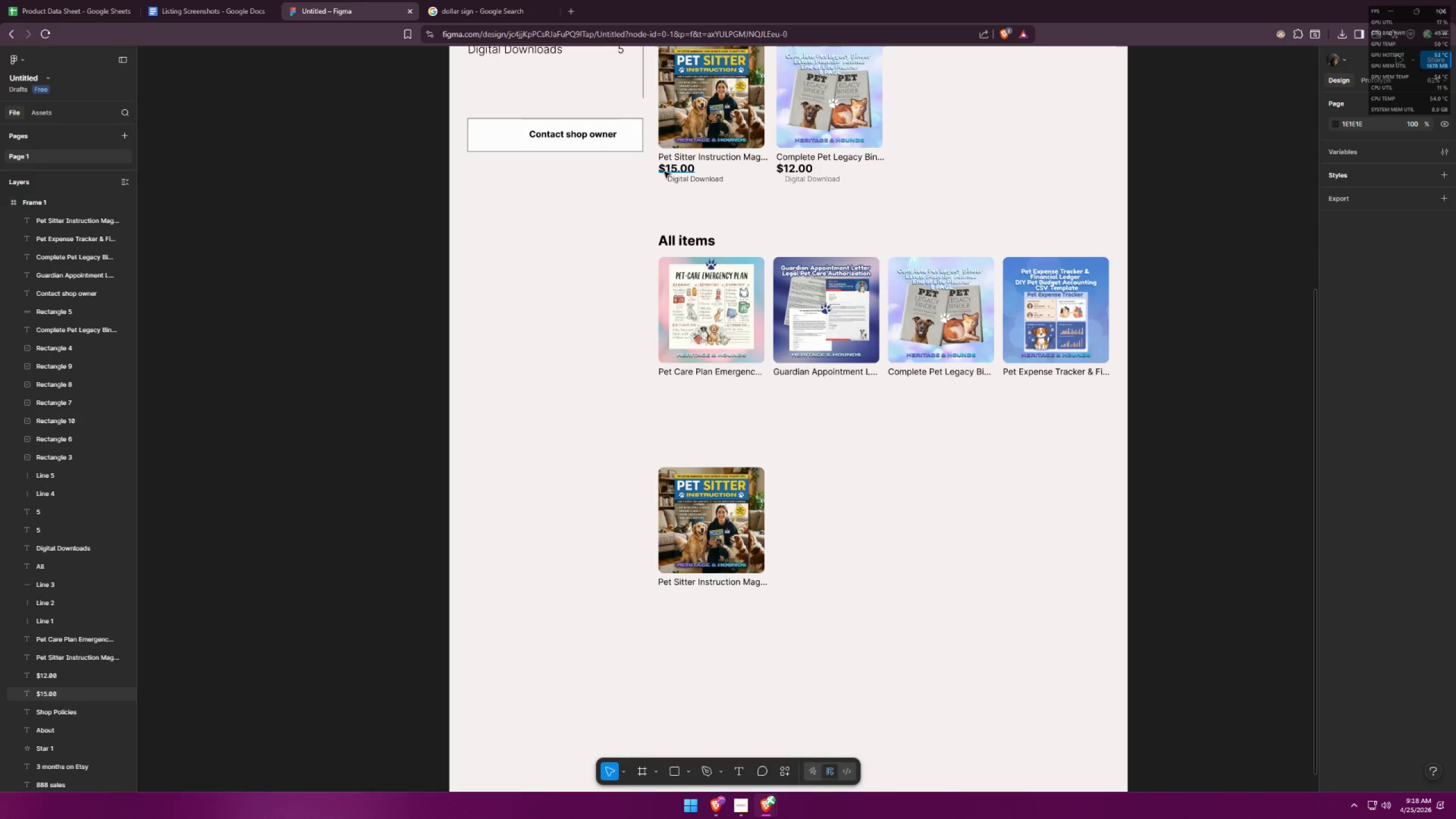 
left_click([664, 172])
 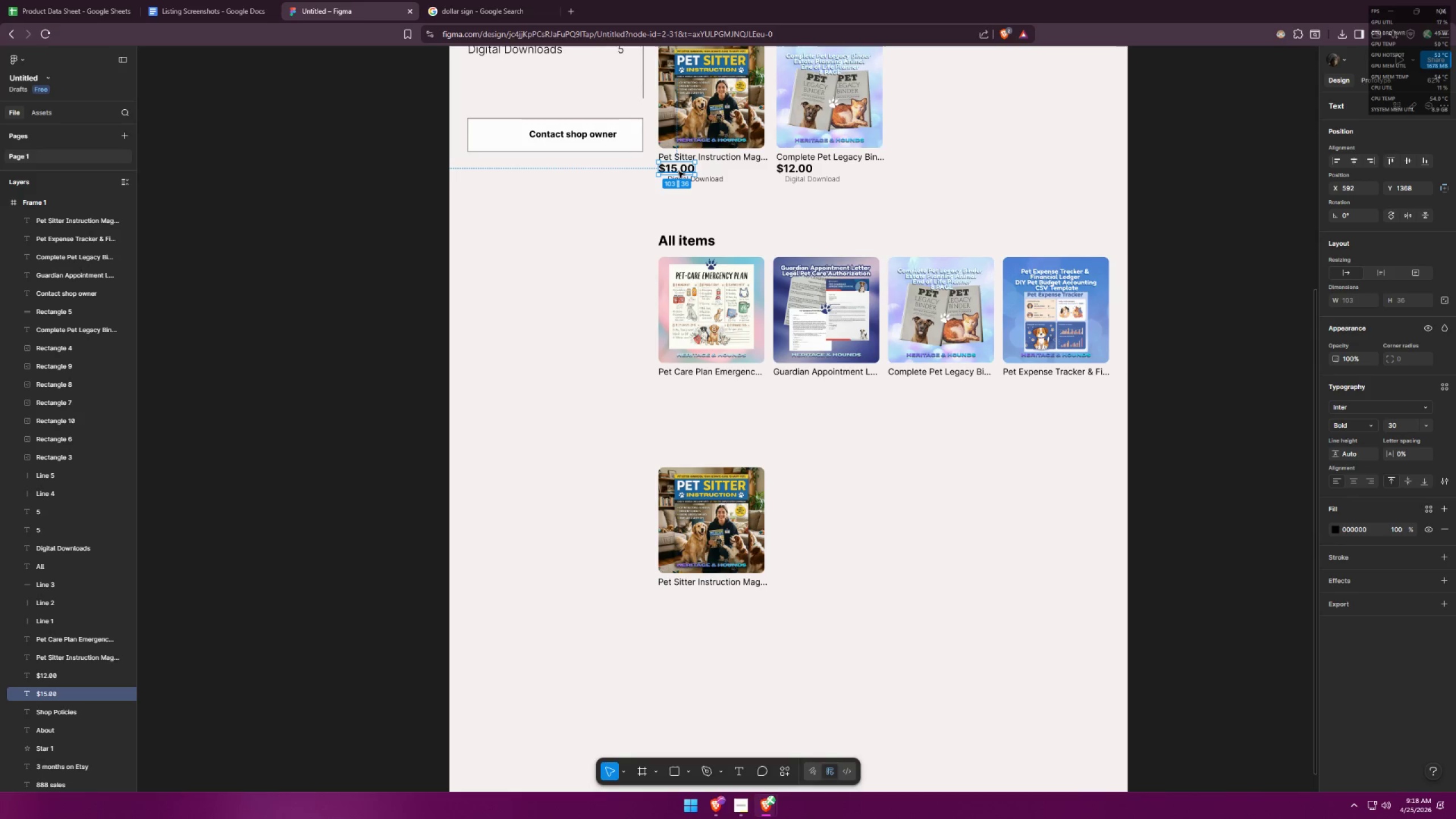 
hold_key(key=AltLeft, duration=1.5)
left_click_drag(start_coordinate=[682, 171], to_coordinate=[682, 387])
 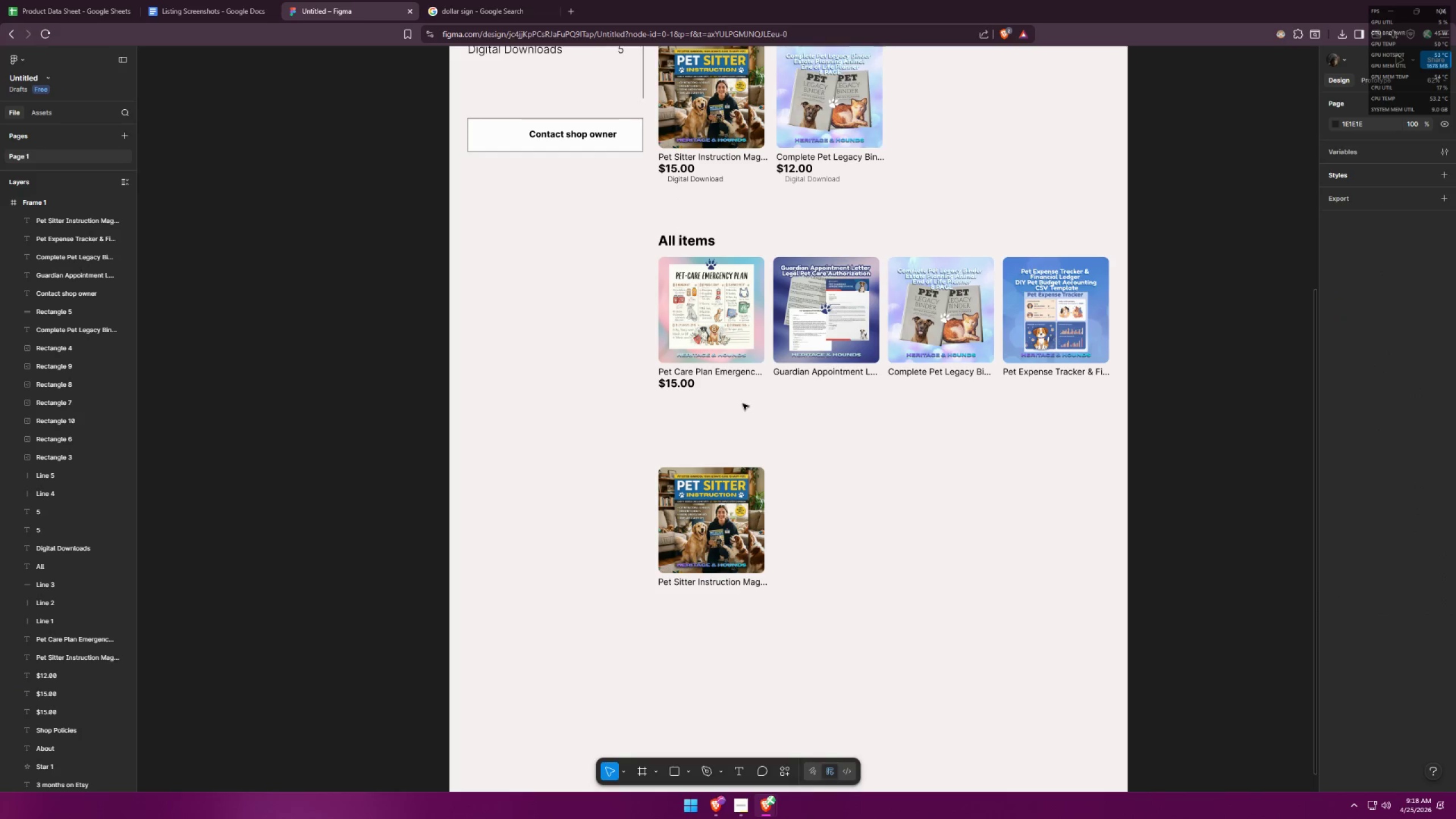 
hold_key(key=AltLeft, duration=1.51)
 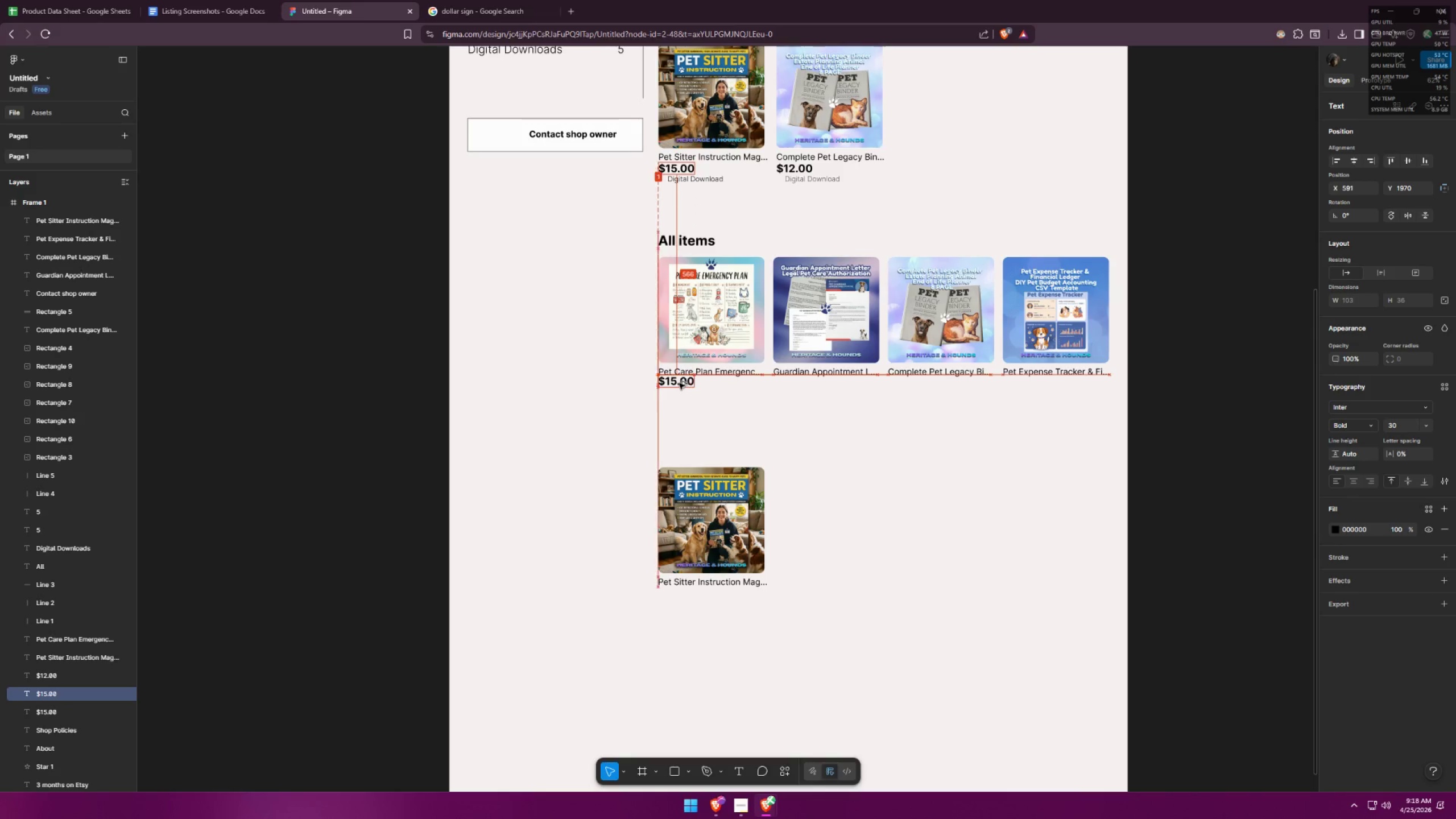 
hold_key(key=AltLeft, duration=1.52)
 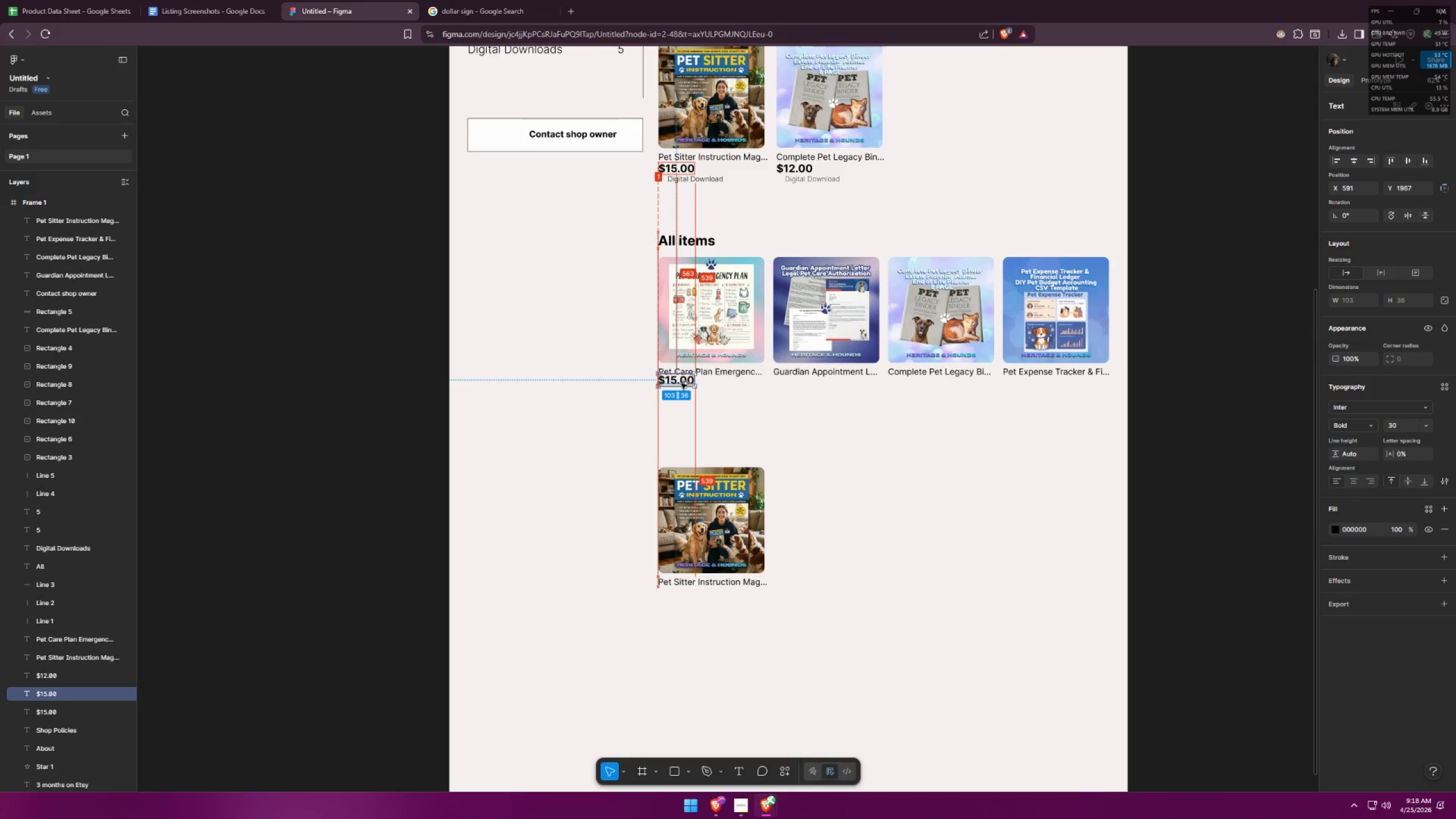 
hold_key(key=AltLeft, duration=1.53)
 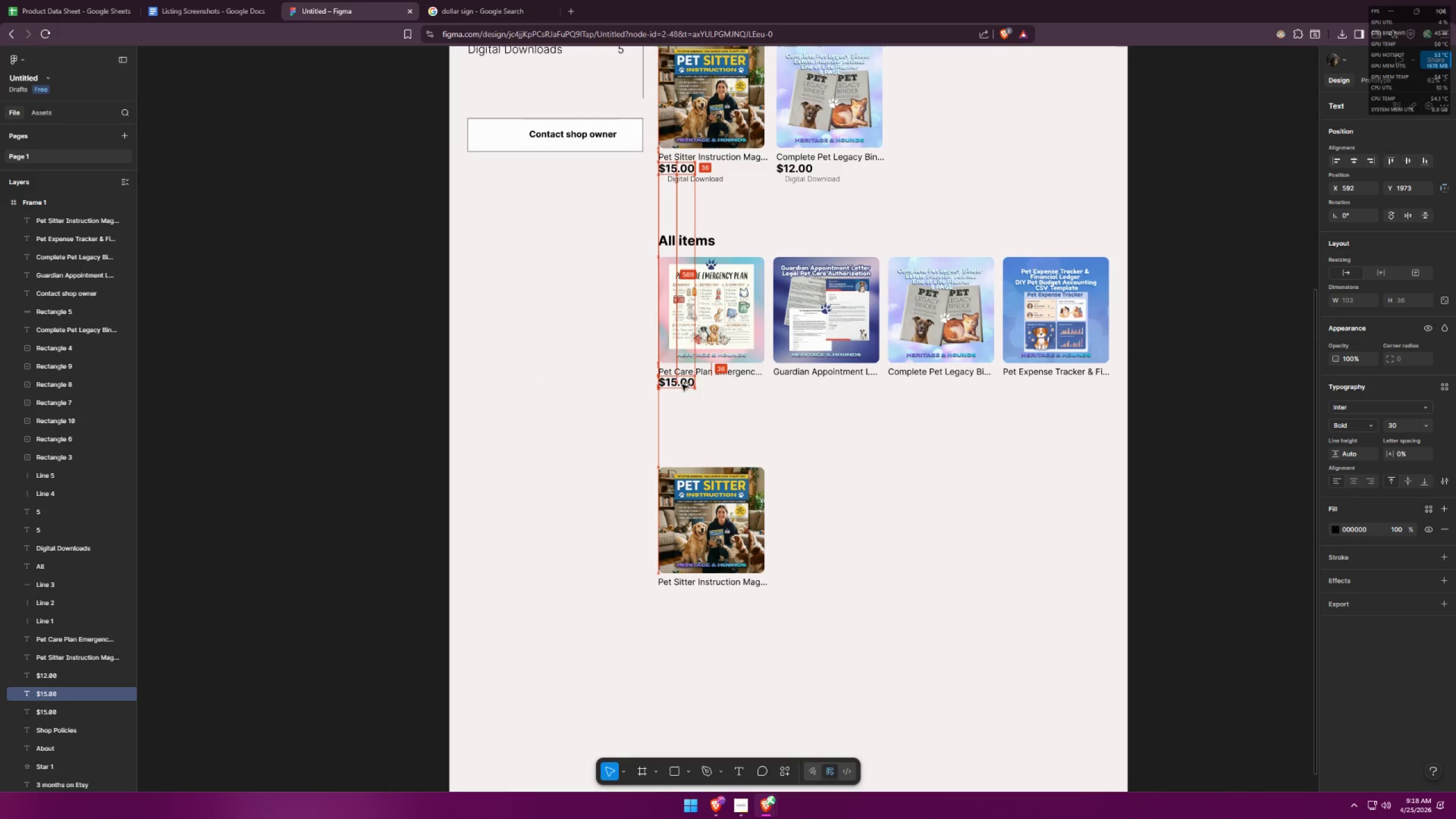 
hold_key(key=AltLeft, duration=1.52)
 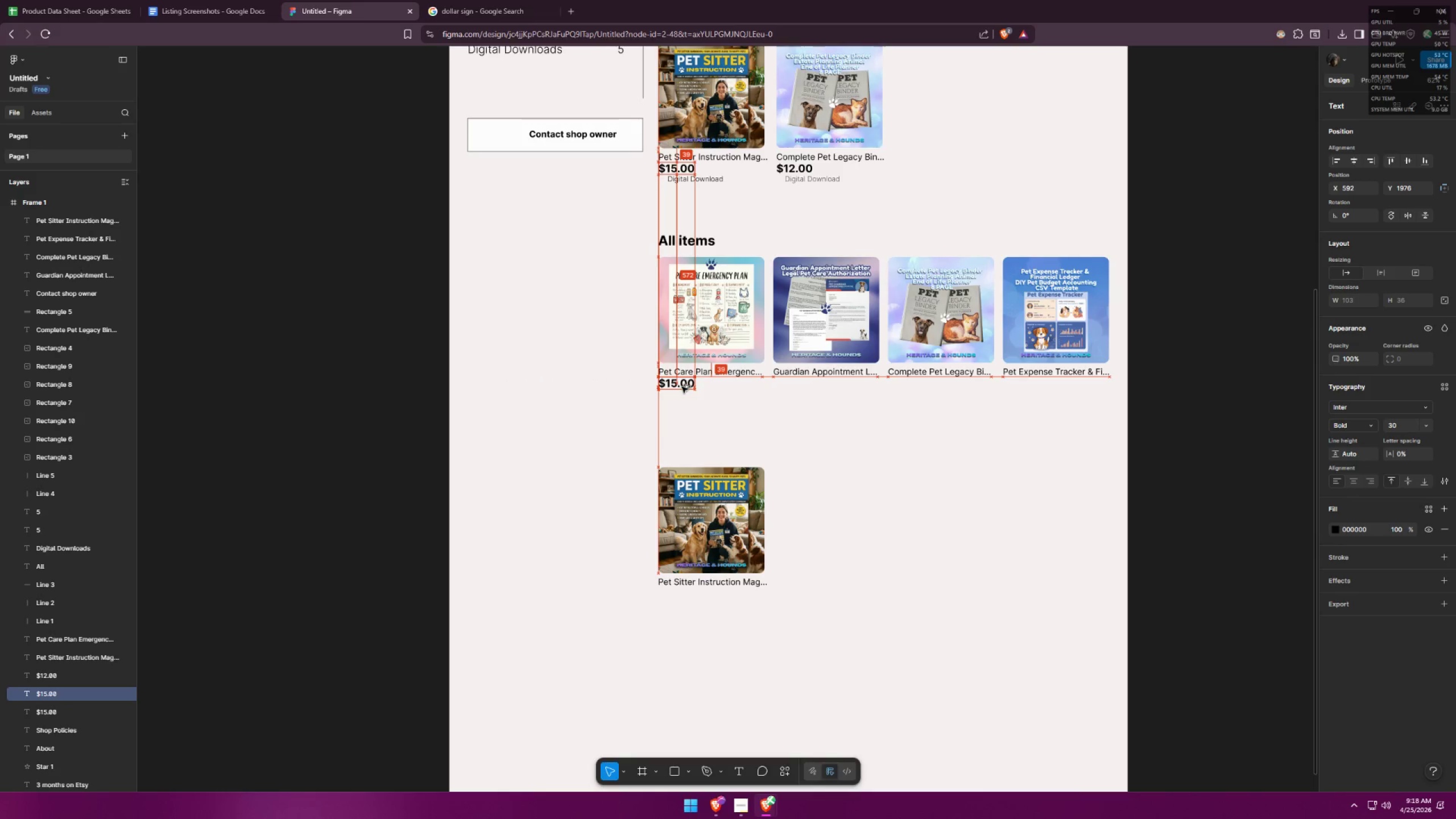 
hold_key(key=AltLeft, duration=1.06)
 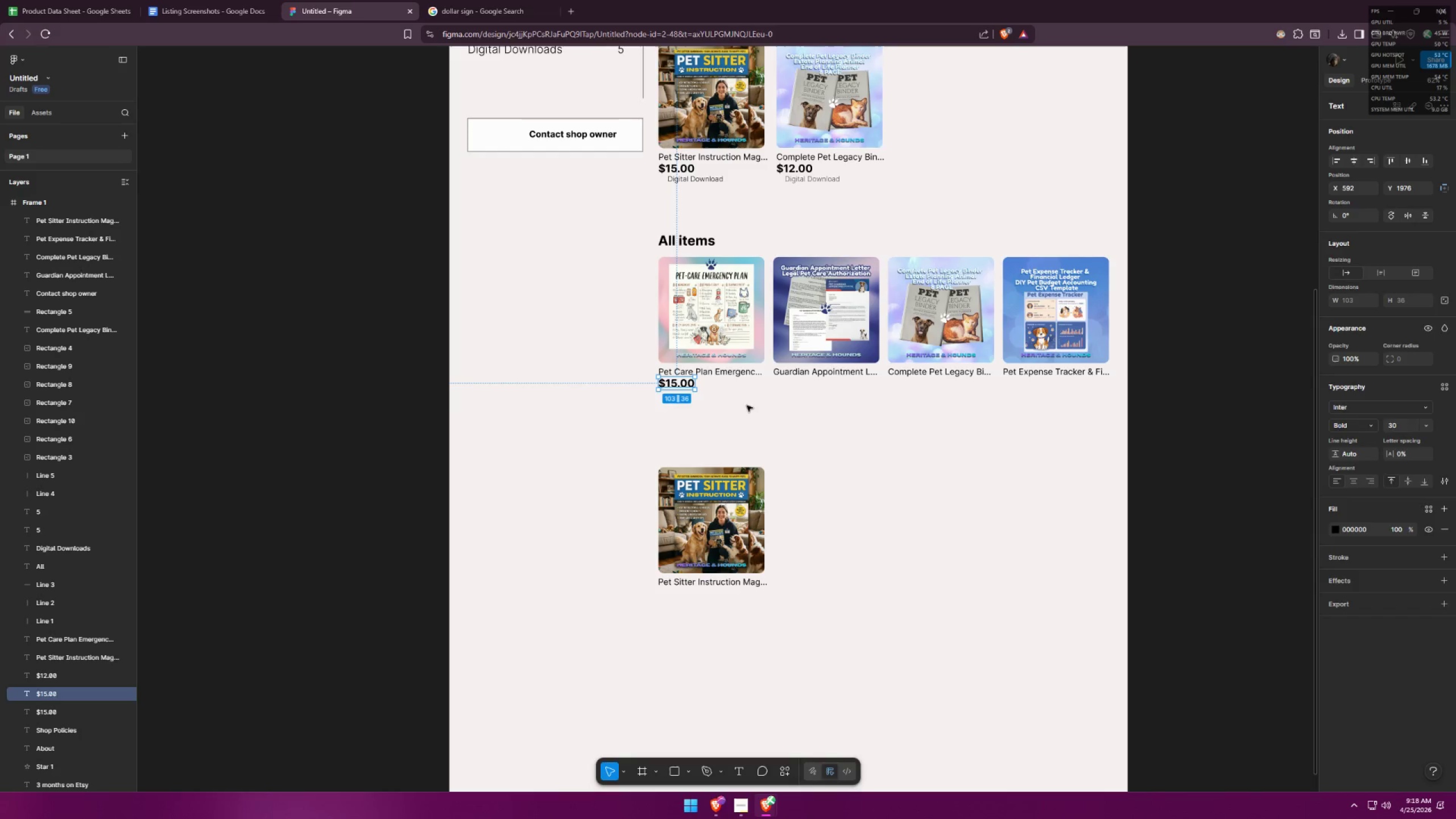 
left_click([747, 406])
 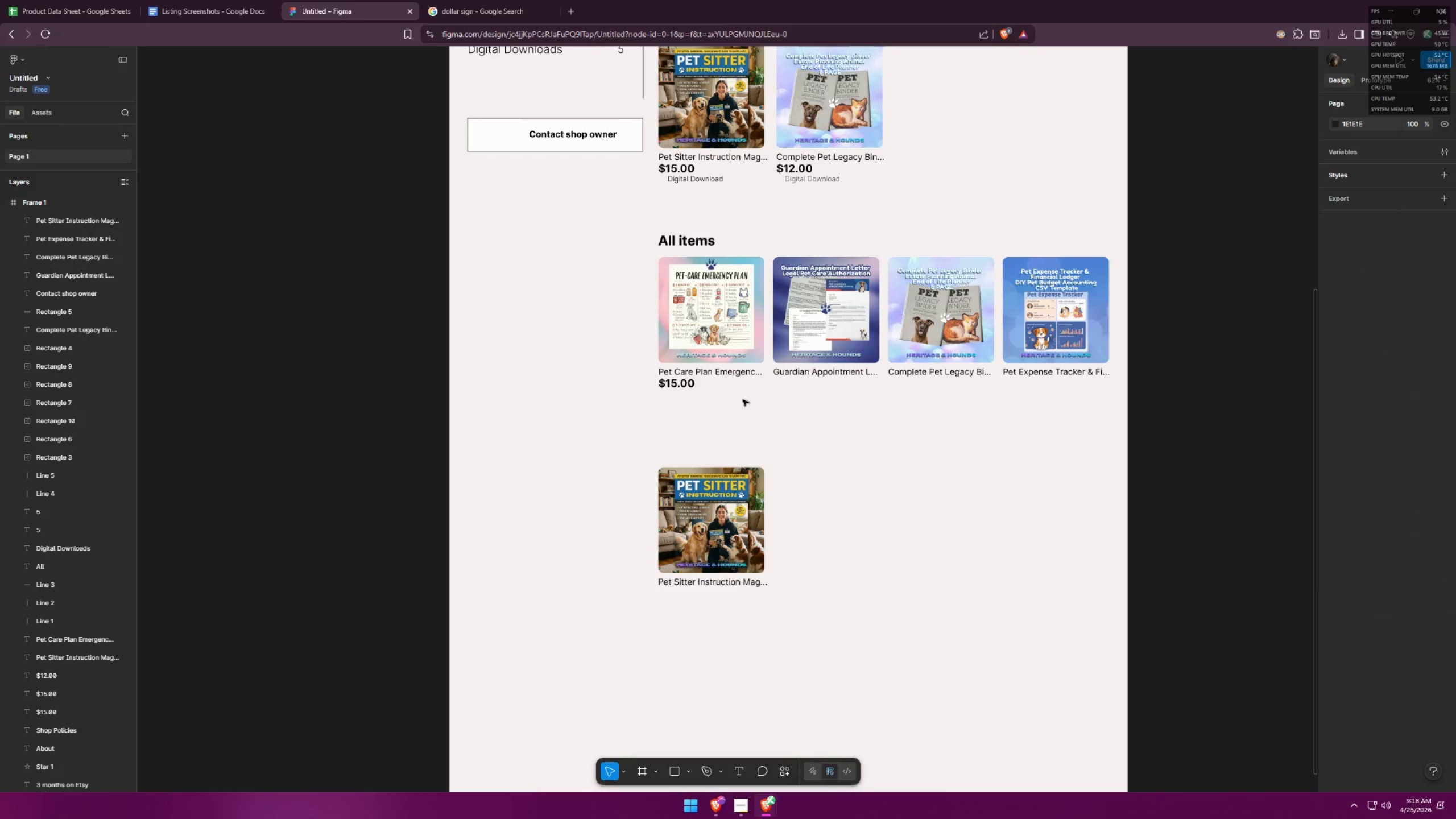 
hold_key(key=ControlLeft, duration=0.45)
scroll: coordinate [748, 403], scroll_direction: up, amount: 6.0
 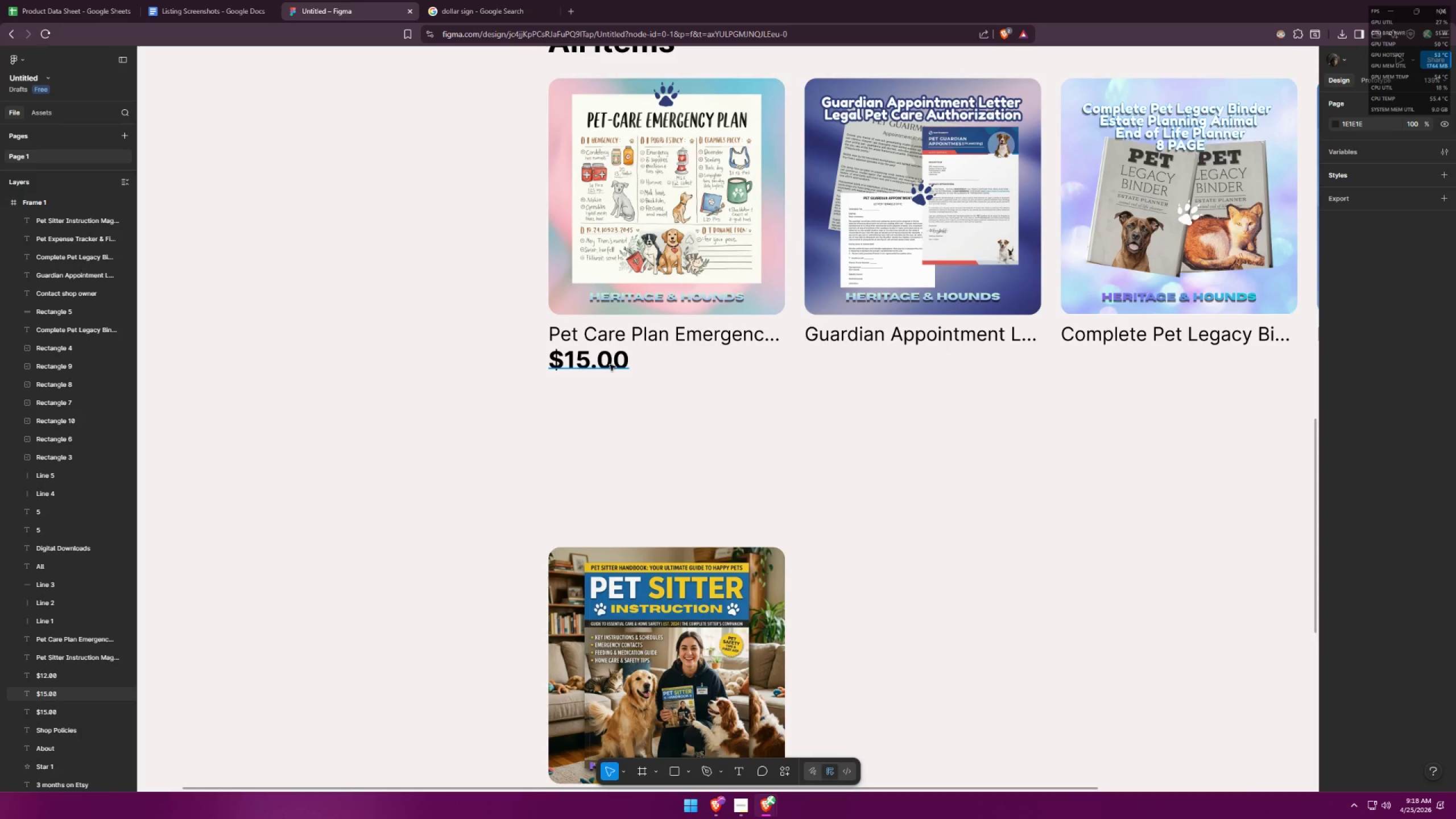 
key(Alt+AltLeft)
 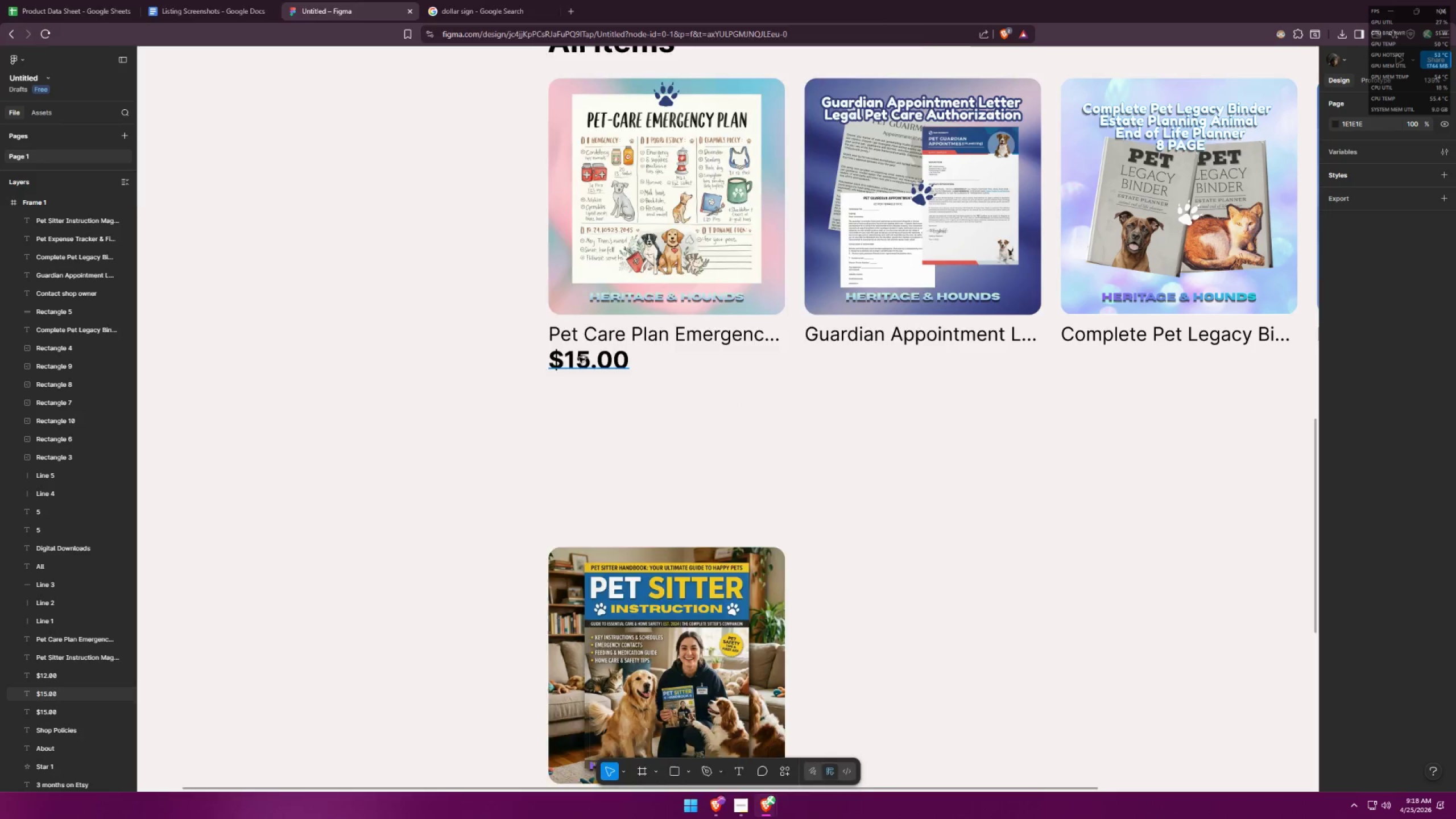 
key(Alt+Tab)
 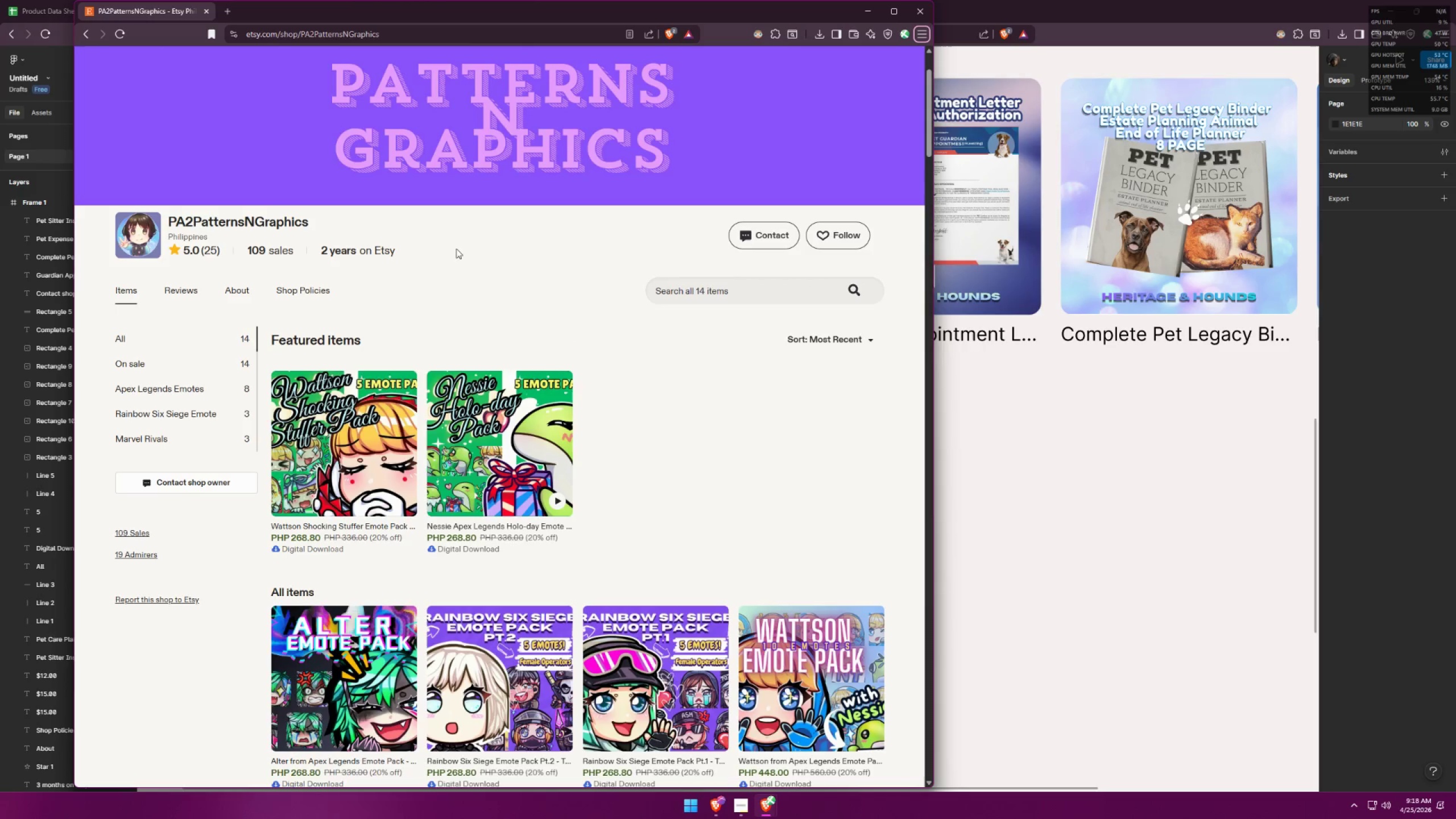 
key(Alt+AltLeft)
 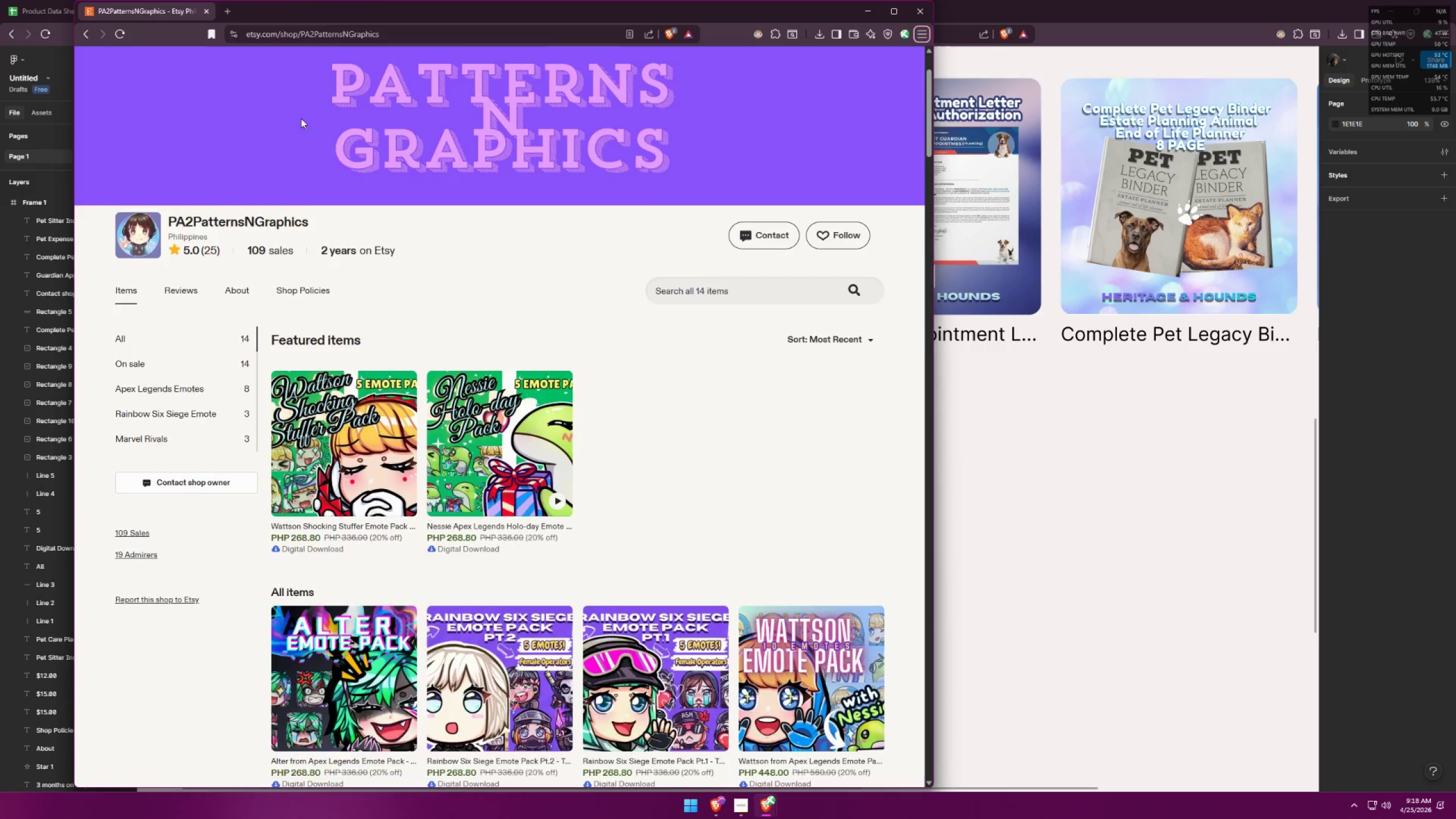 
key(Alt+Tab)
 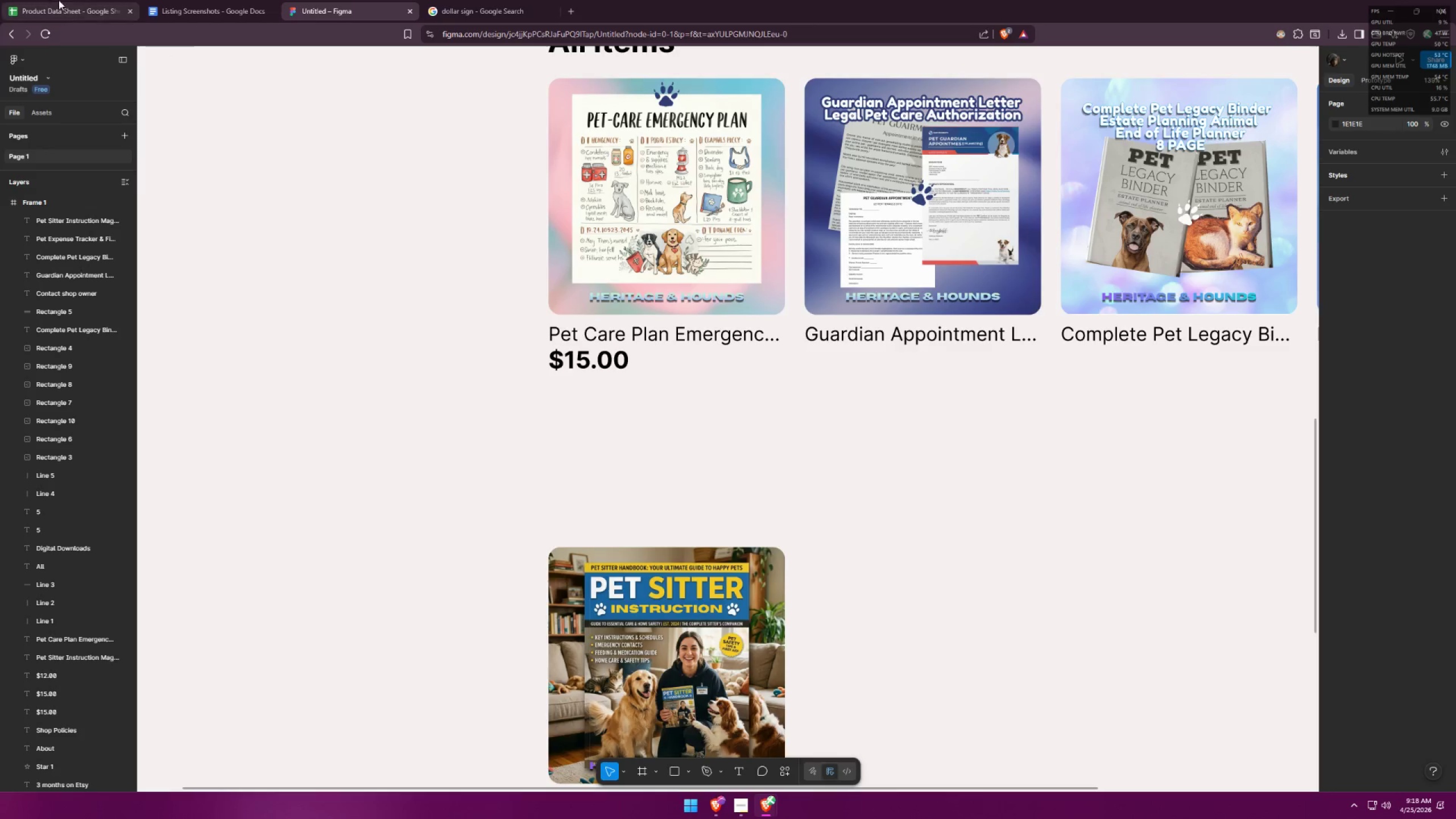 
left_click([56, 0])
 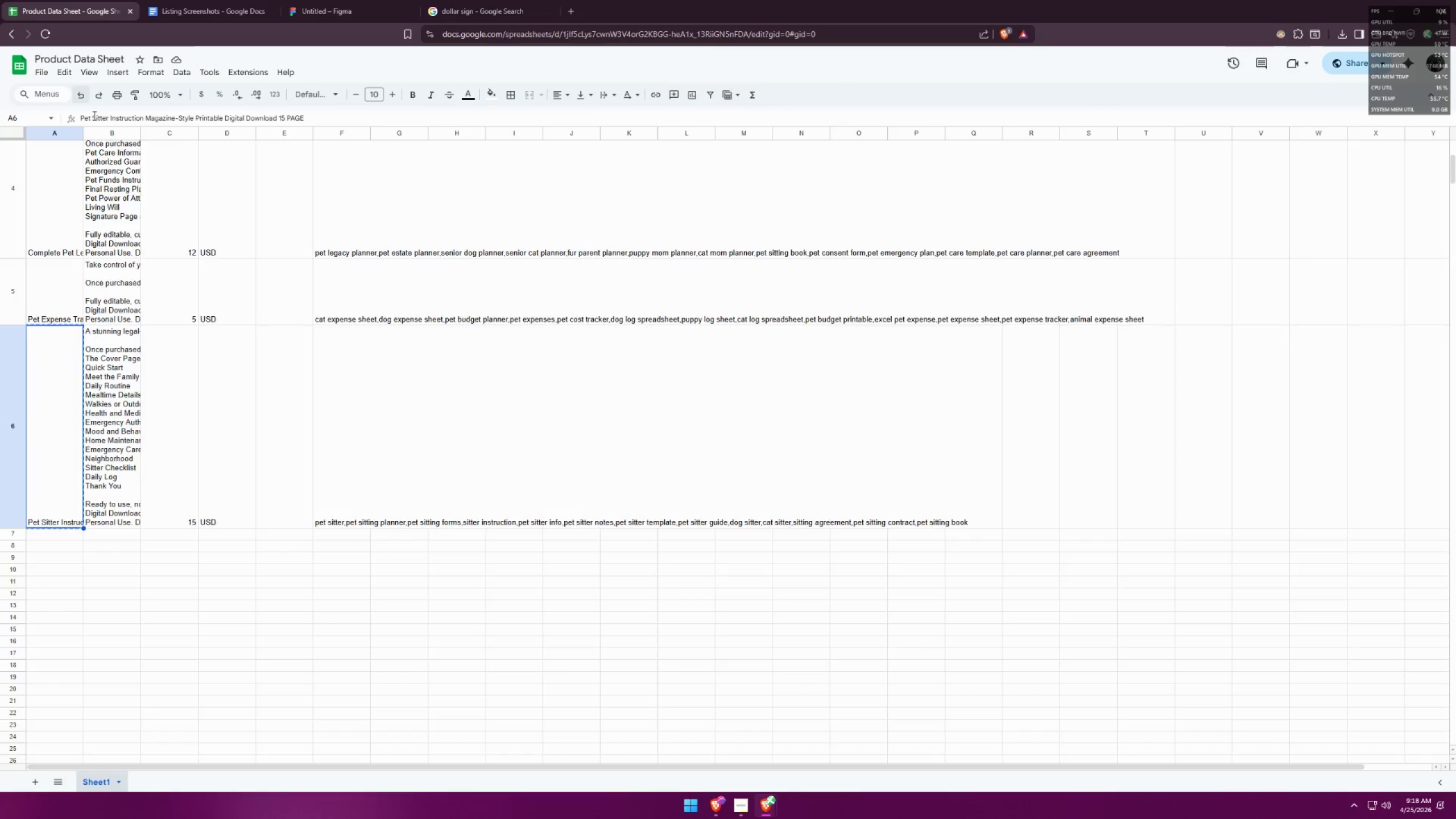 
scroll: coordinate [233, 290], scroll_direction: up, amount: 13.0
 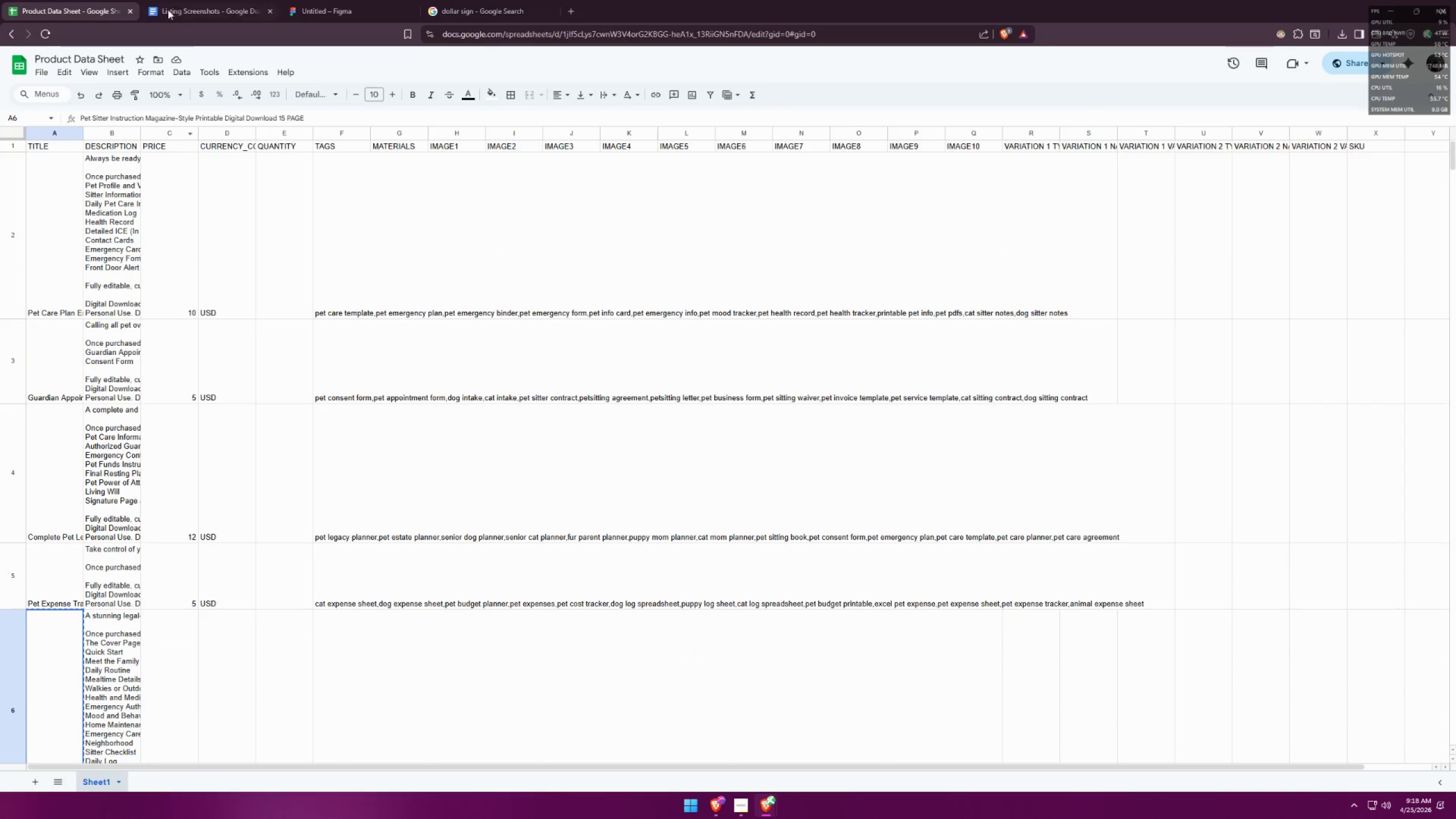 
left_click([173, 0])
 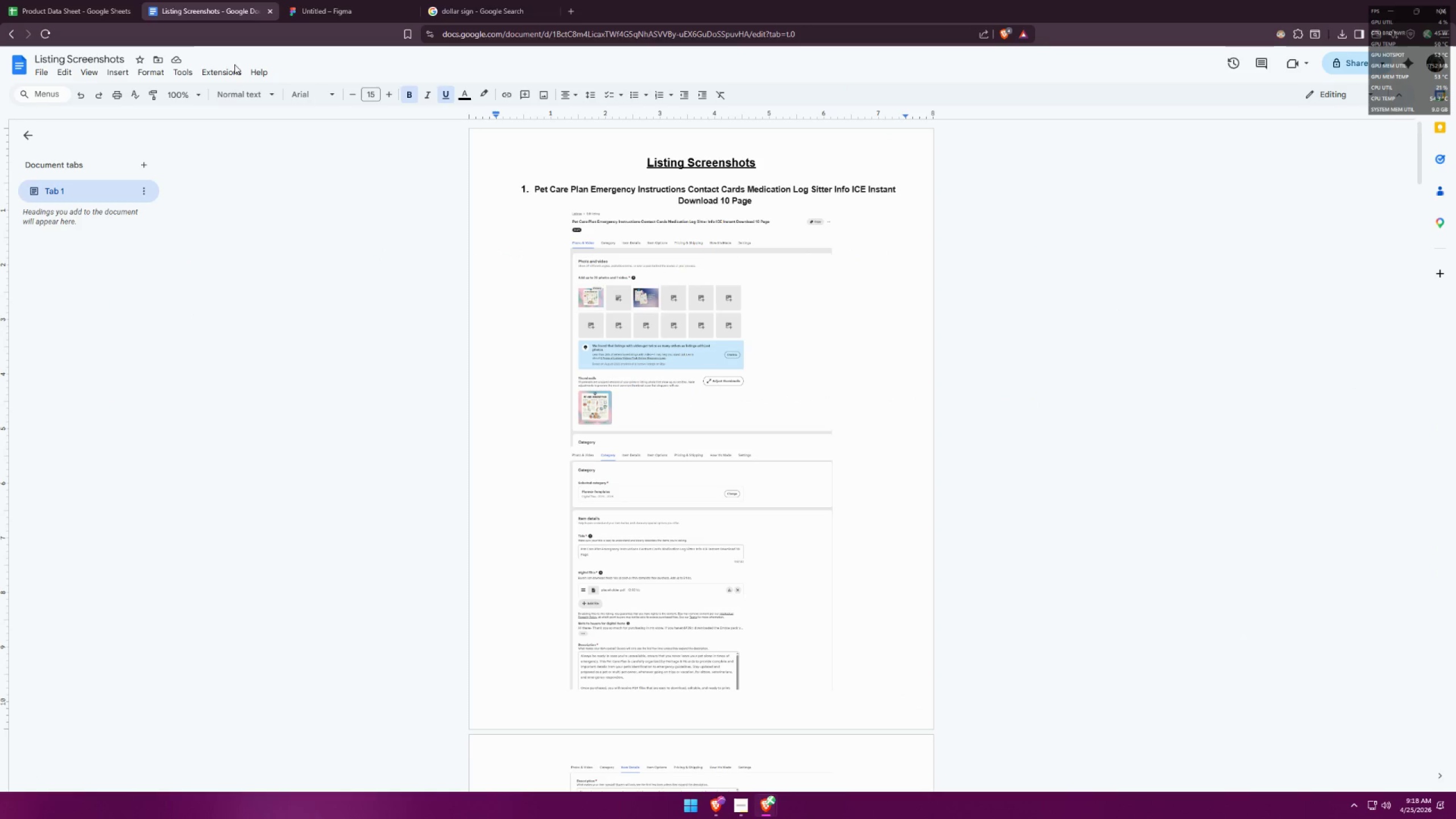 
left_click([348, 7])
 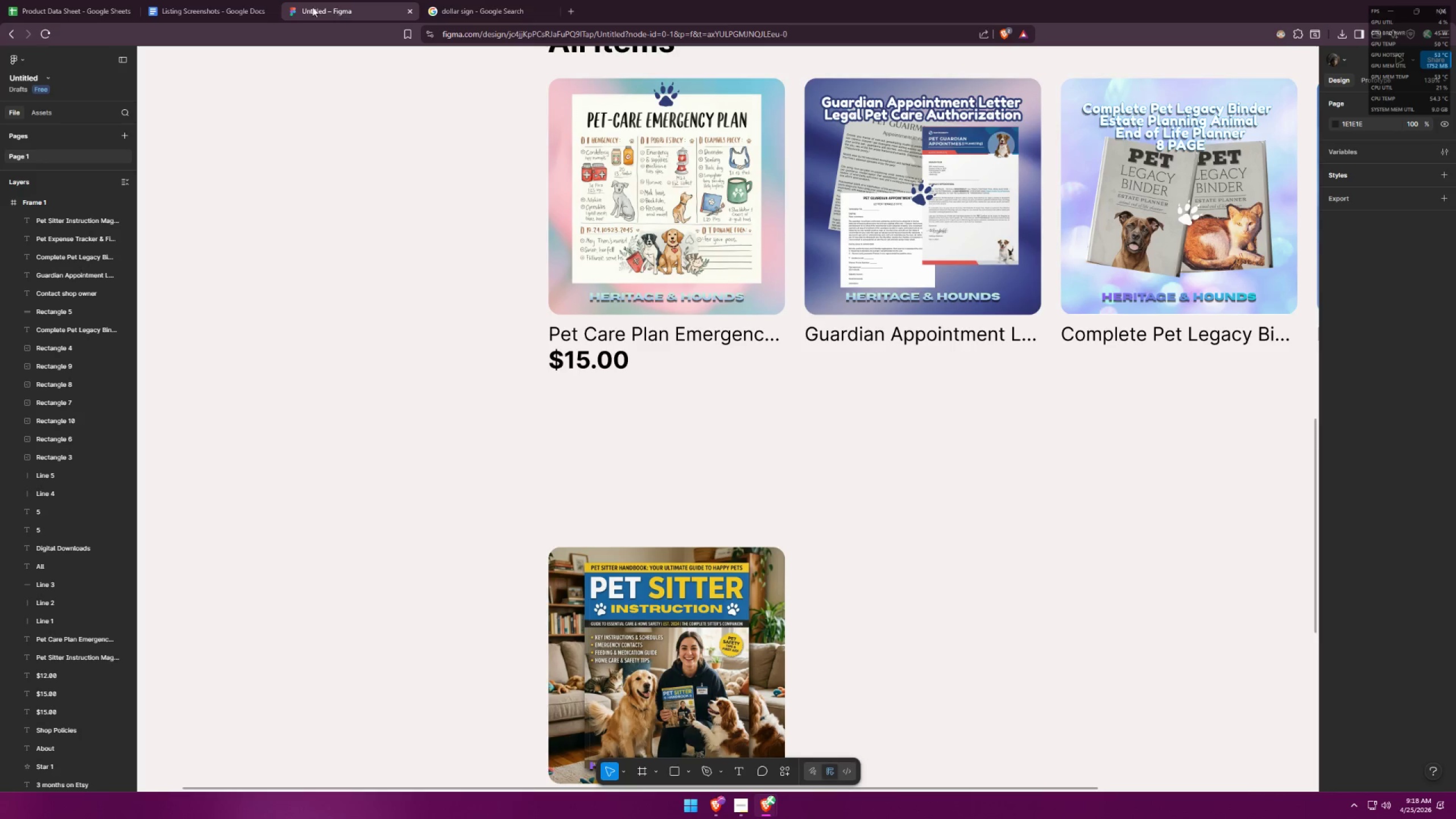 
left_click([28, 0])
 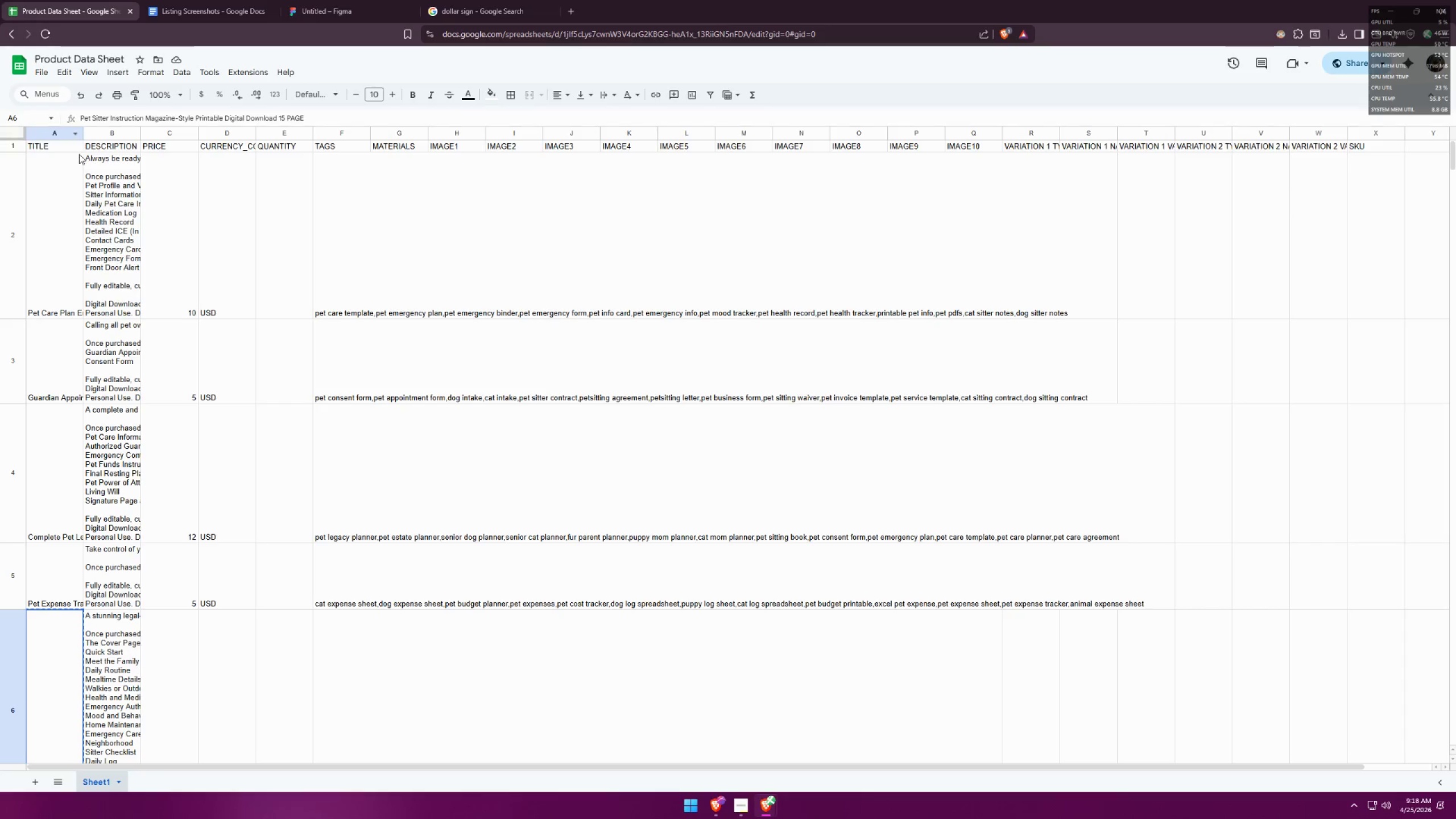 
left_click([68, 180])
 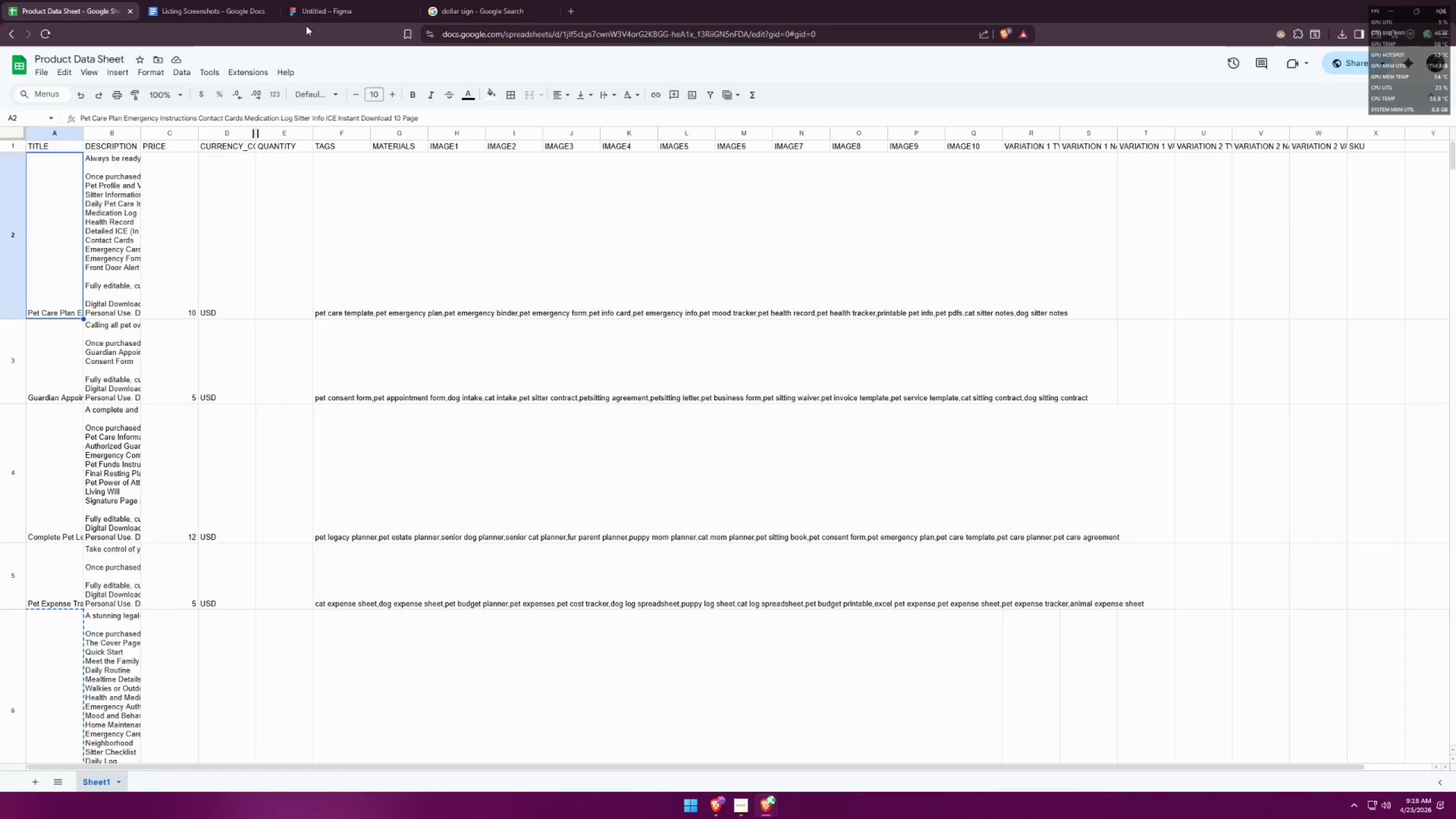 
left_click([324, 0])
 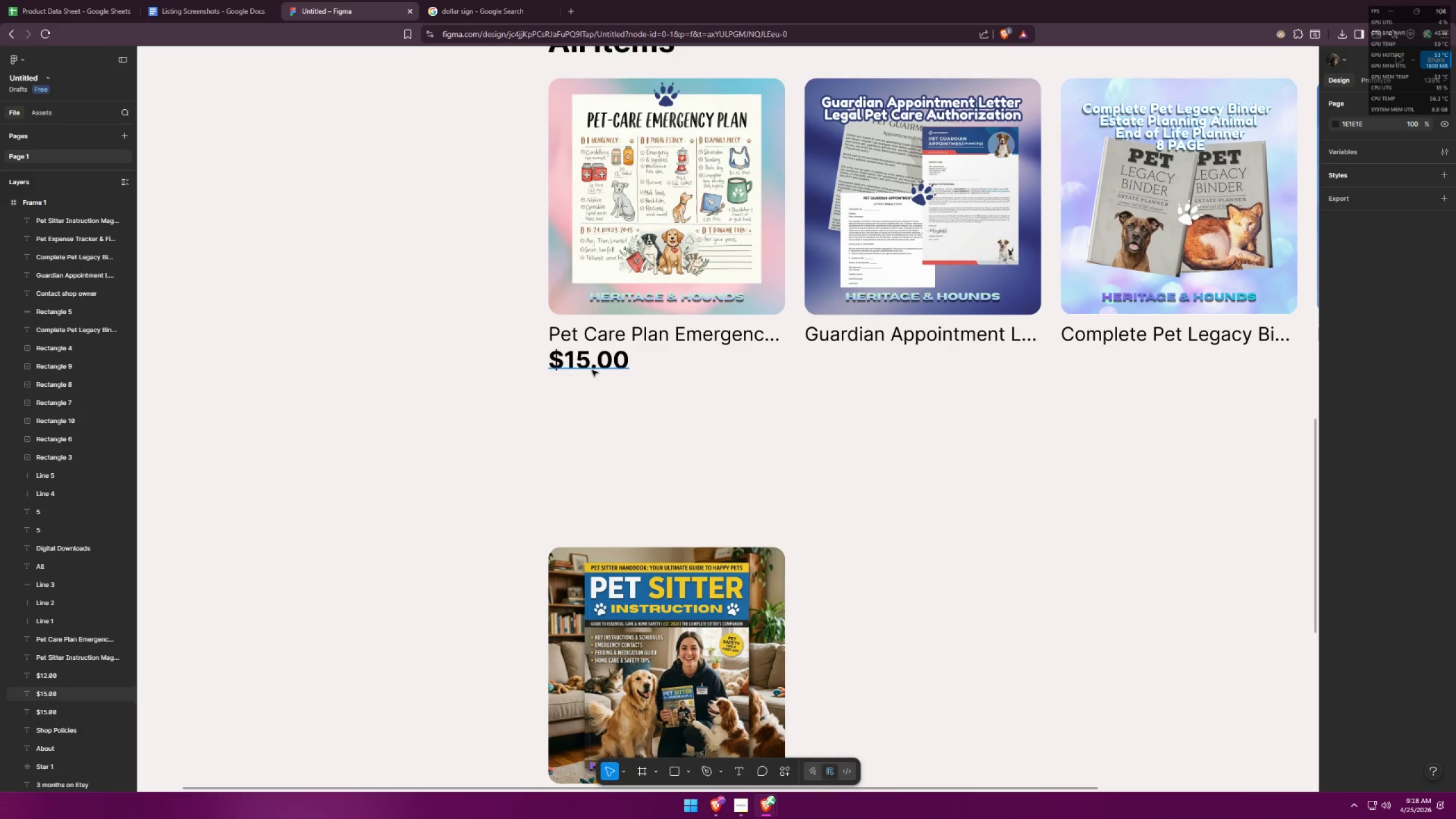 
double_click([591, 367])
 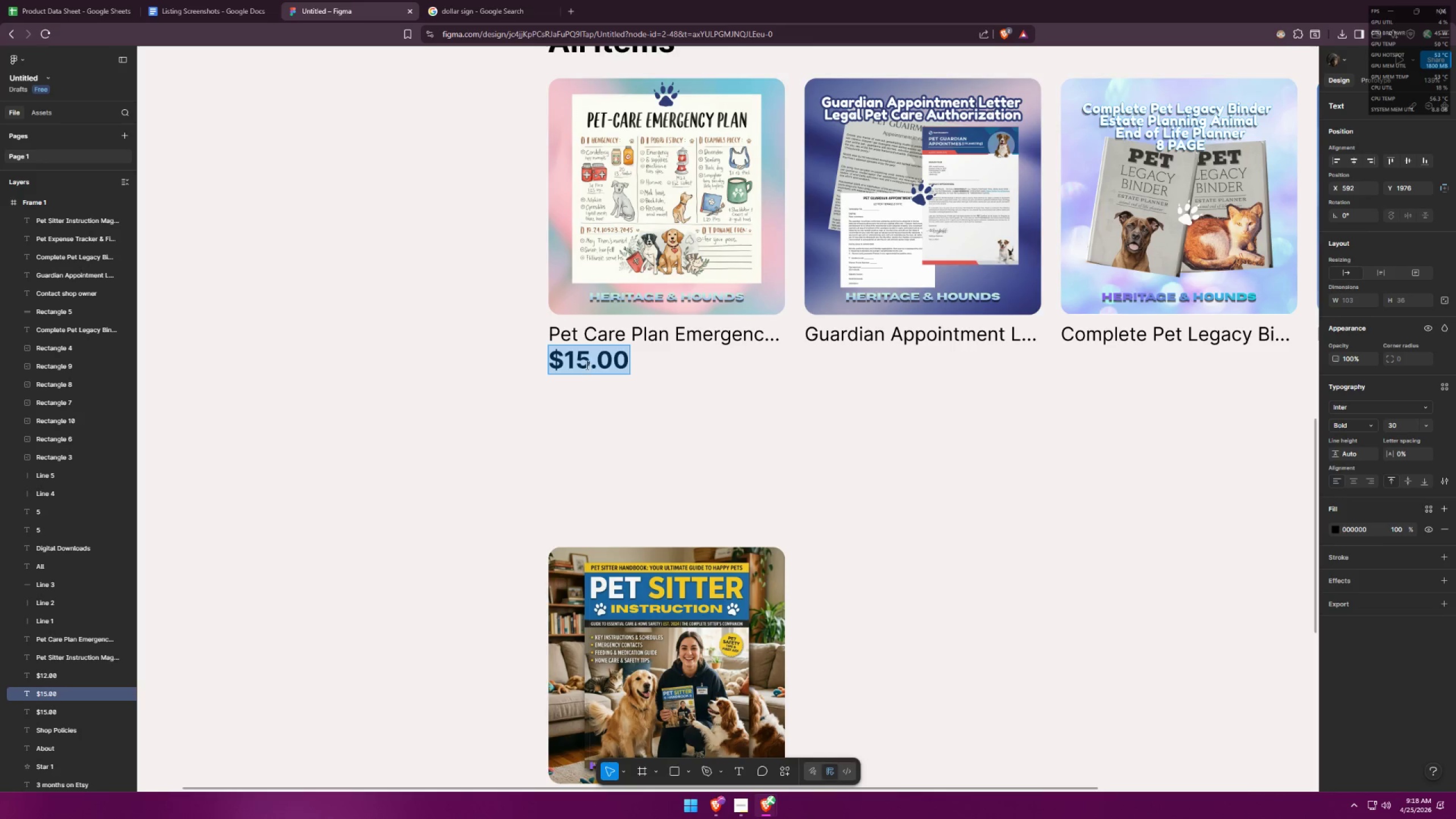 
triple_click([585, 363])
 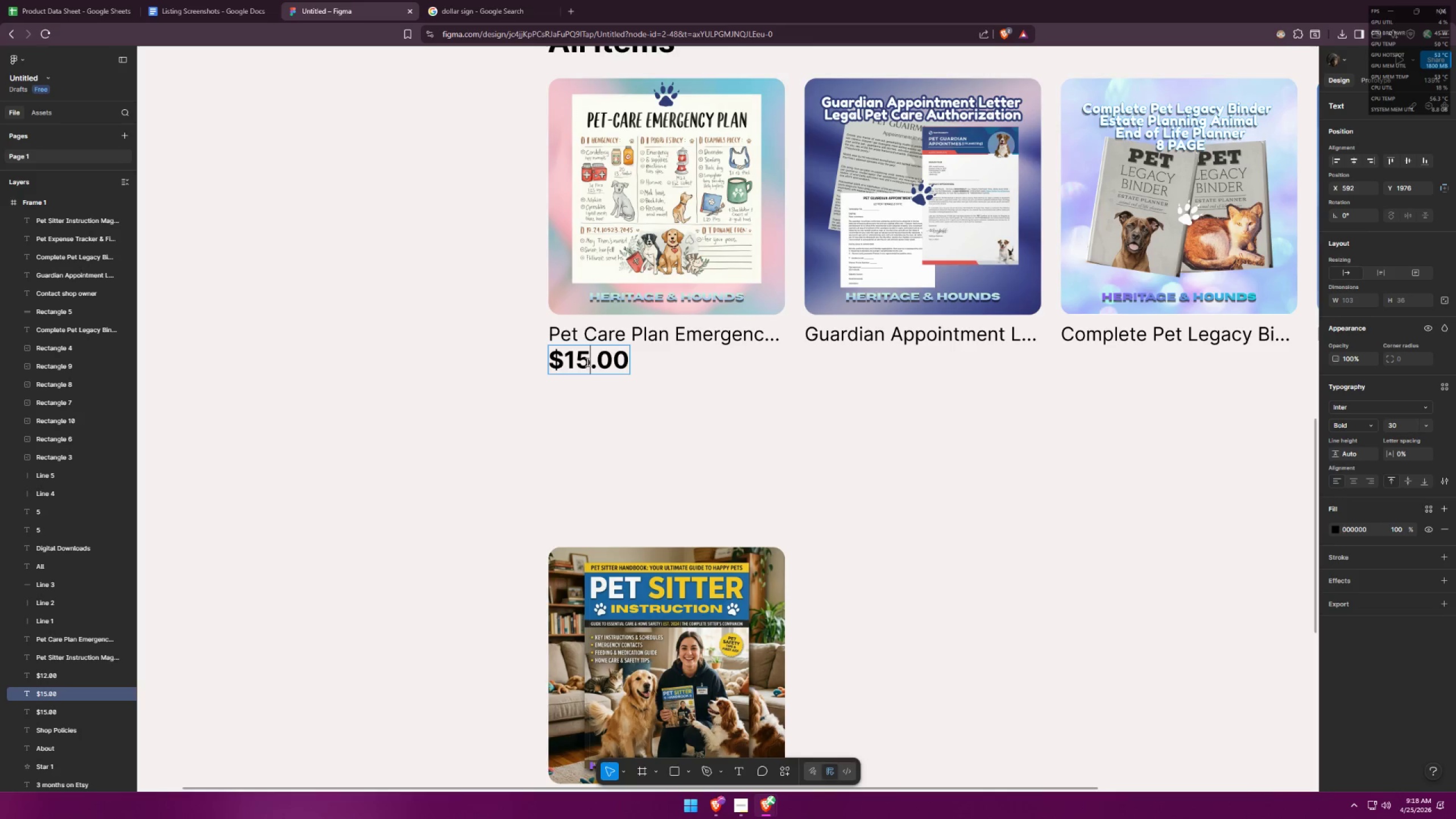 
left_click_drag(start_coordinate=[586, 362], to_coordinate=[578, 359])
 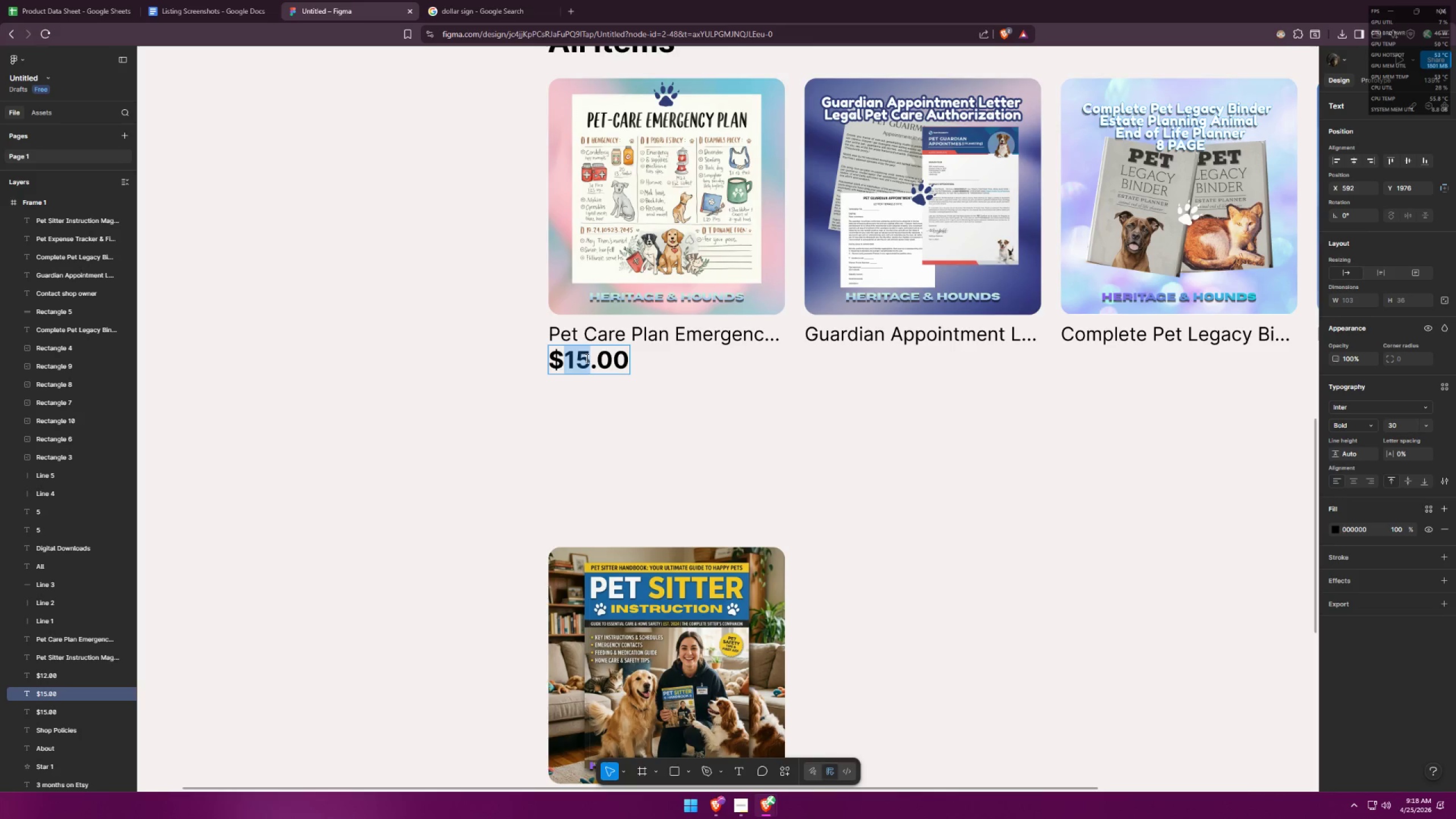 
type(10)
 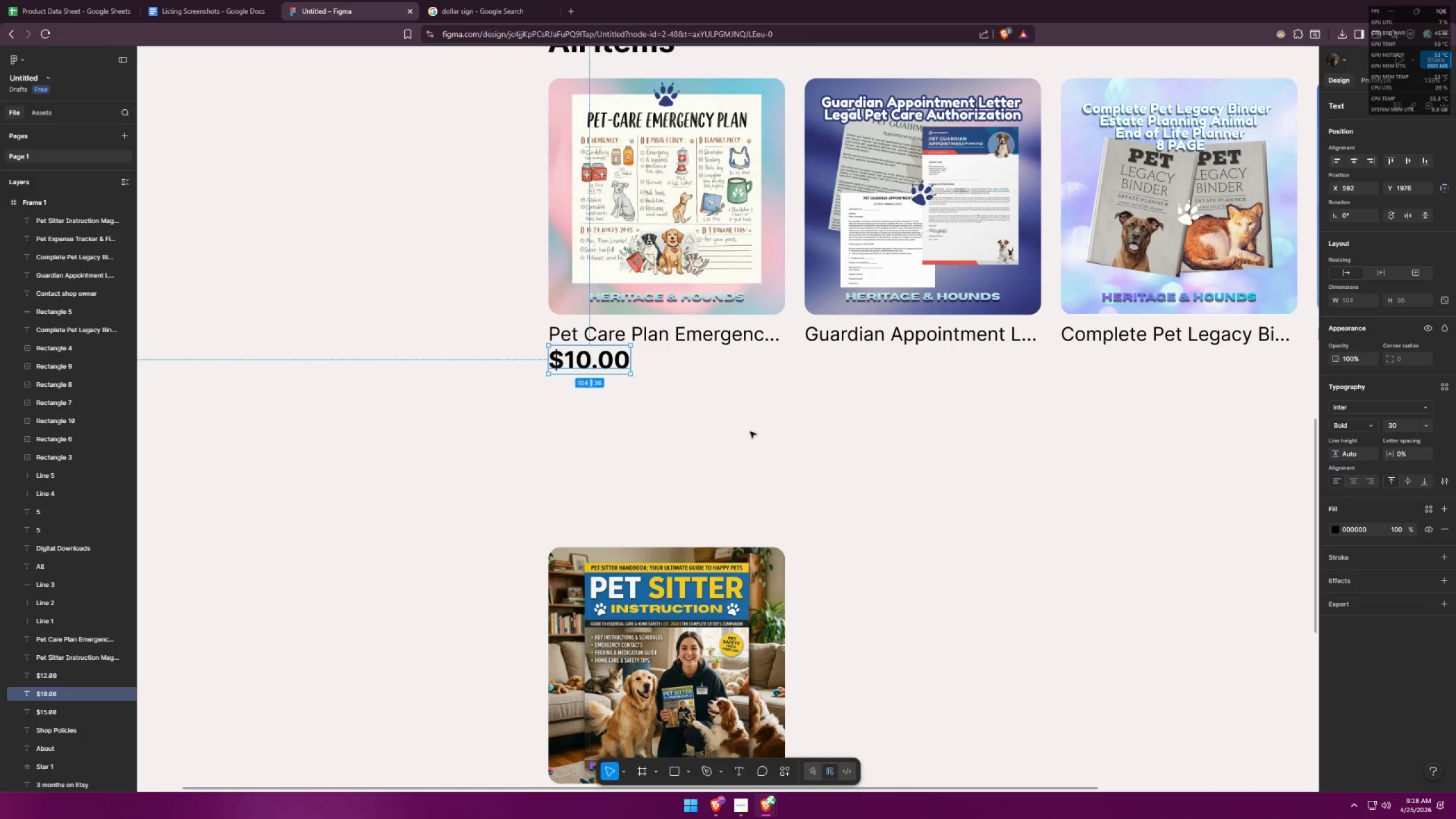 
double_click([764, 430])
 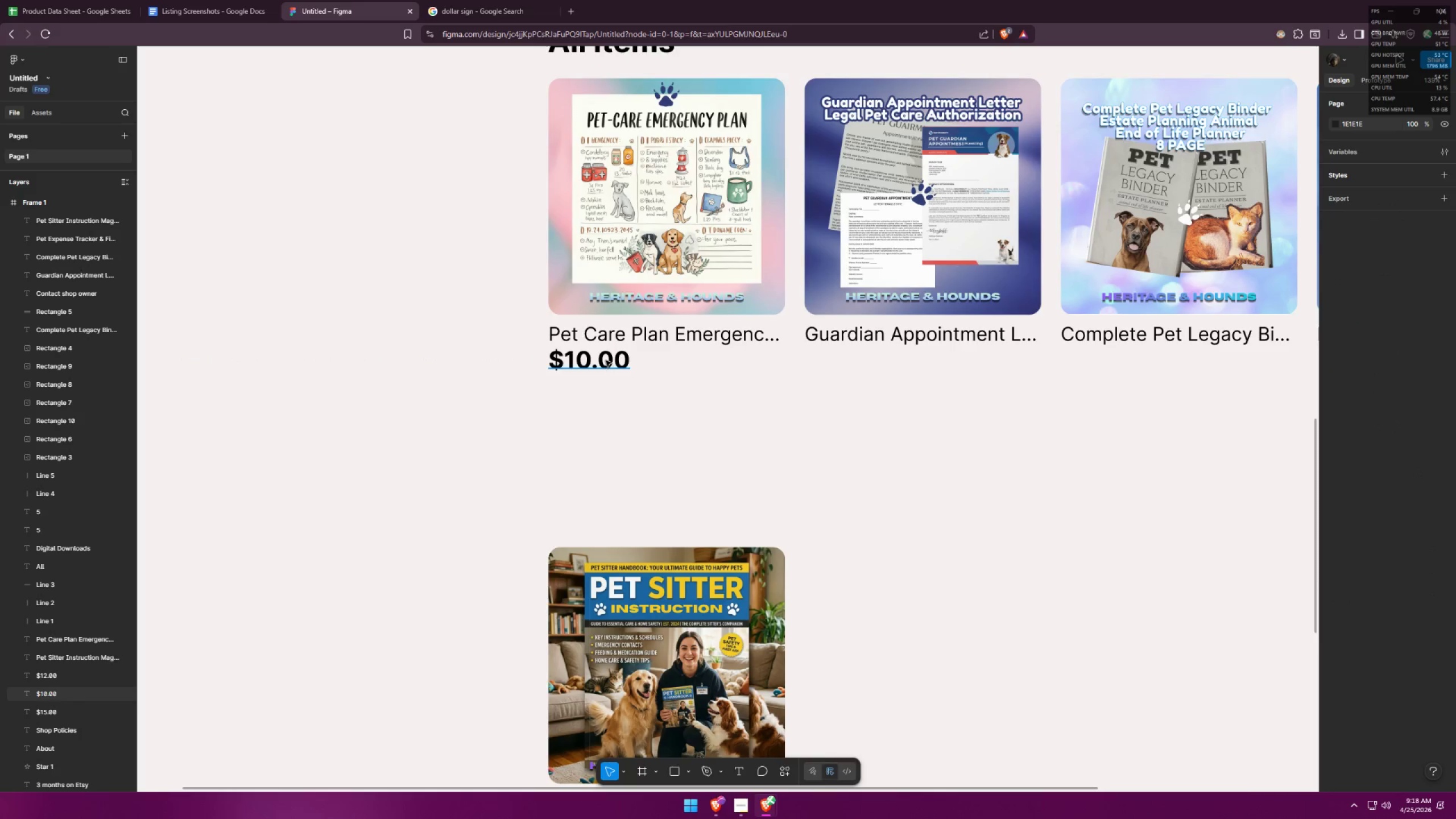 
hold_key(key=AltLeft, duration=2.56)
hold_key(key=ShiftLeft, duration=1.5)
left_click_drag(start_coordinate=[606, 361], to_coordinate=[864, 375])
 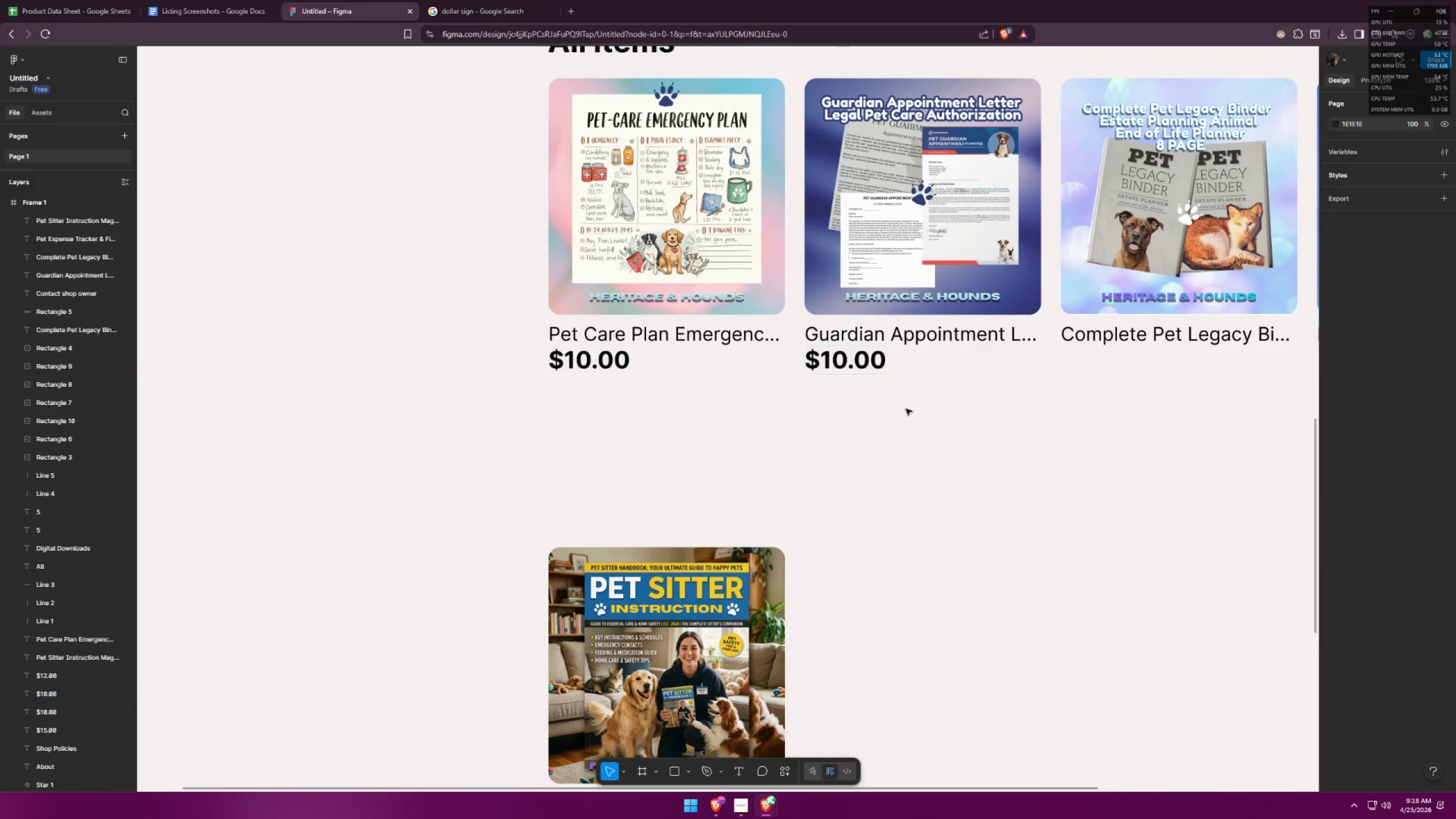 
hold_key(key=ShiftLeft, duration=0.97)
 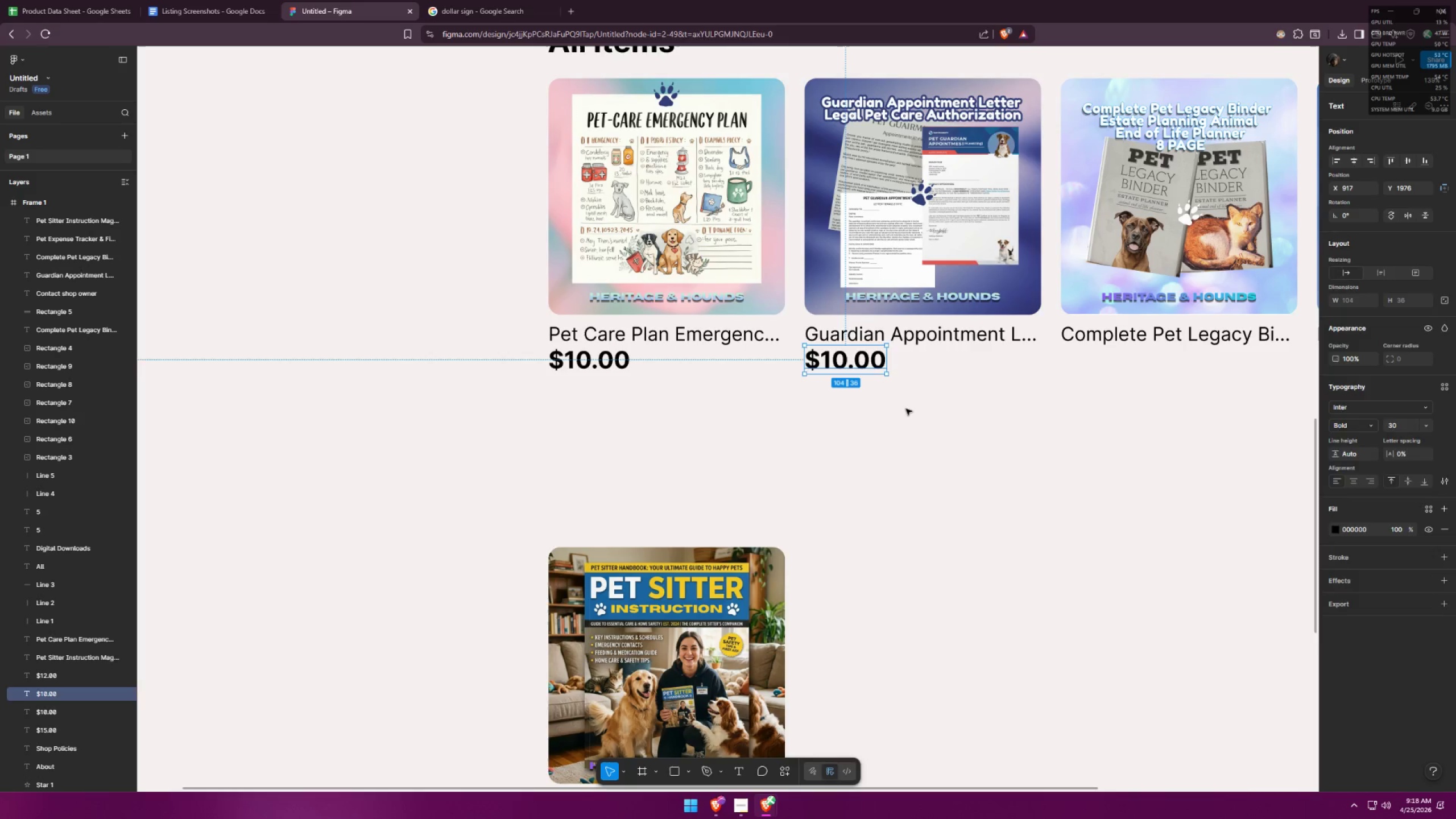 
left_click([906, 409])
 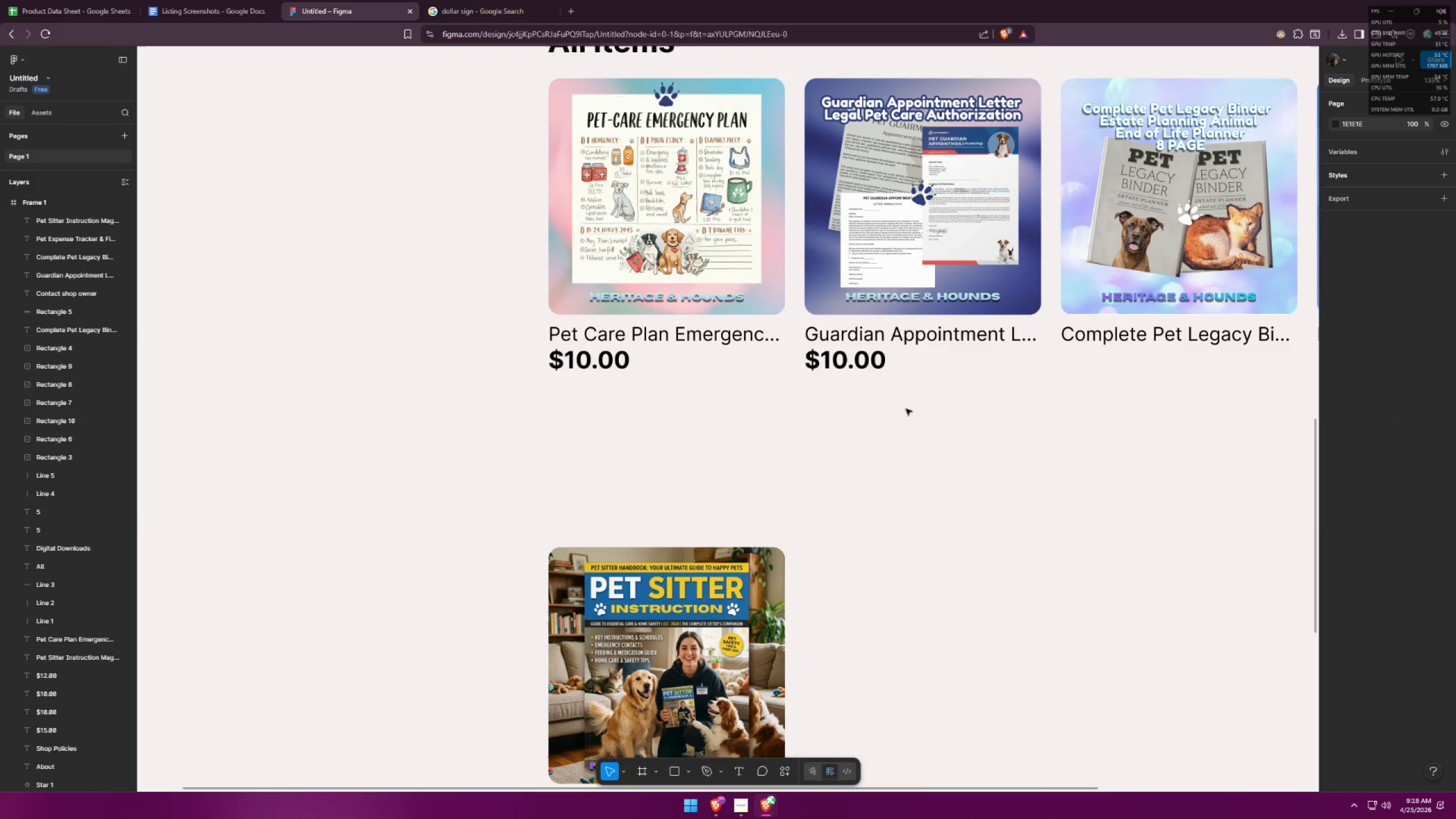 
key(Alt+AltLeft)
 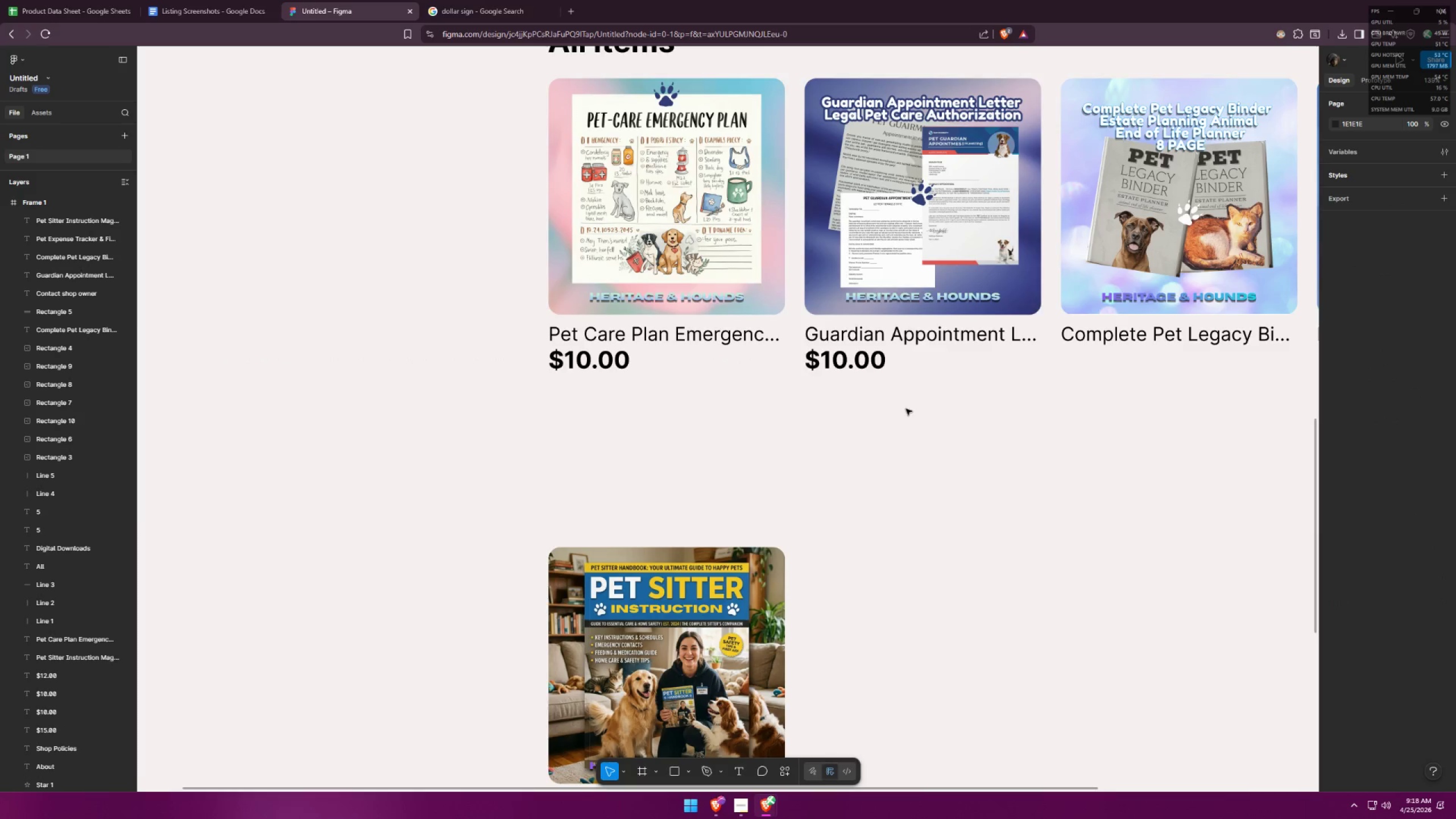 
key(Alt+Tab)
 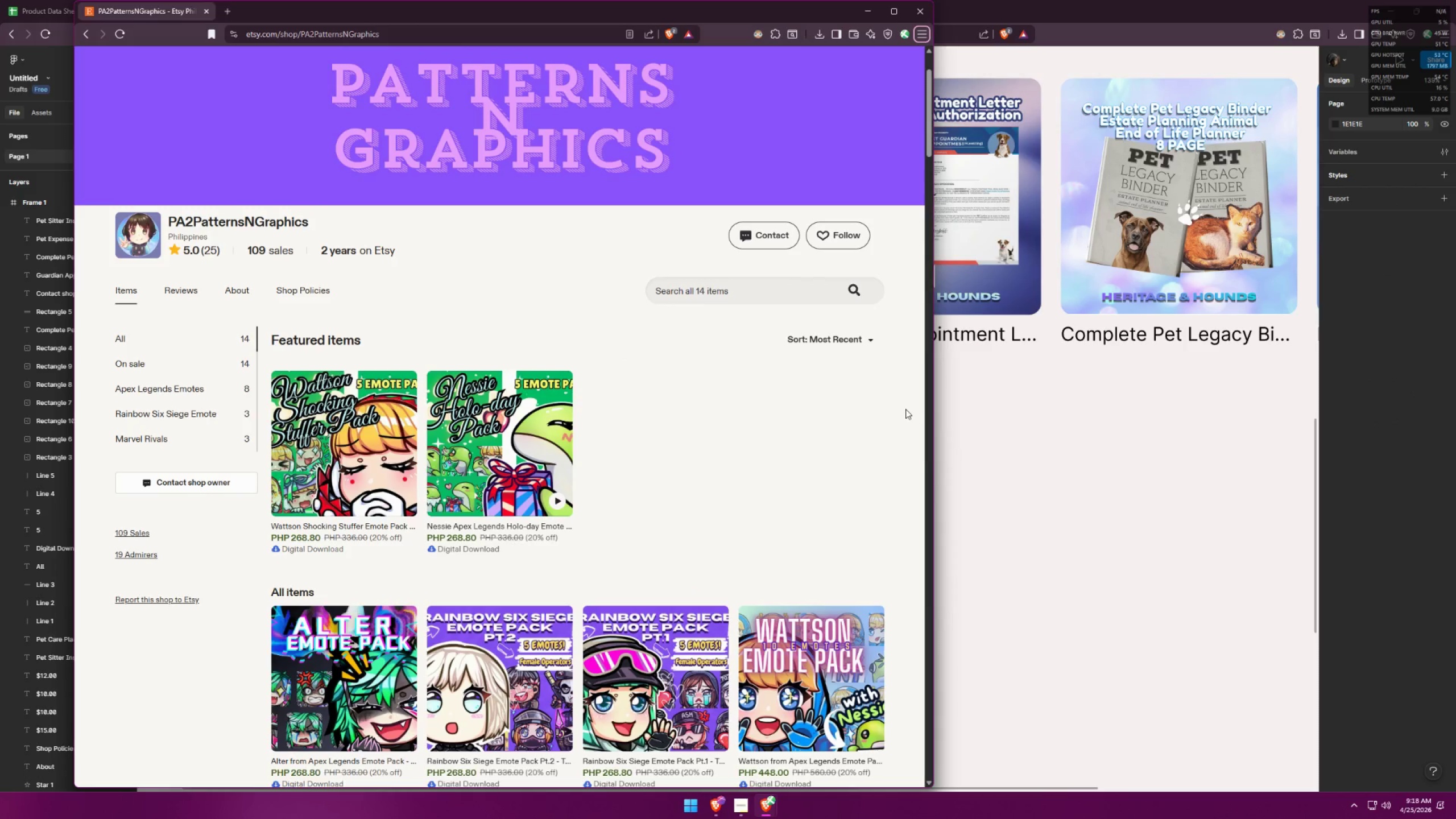 
key(Alt+AltLeft)
 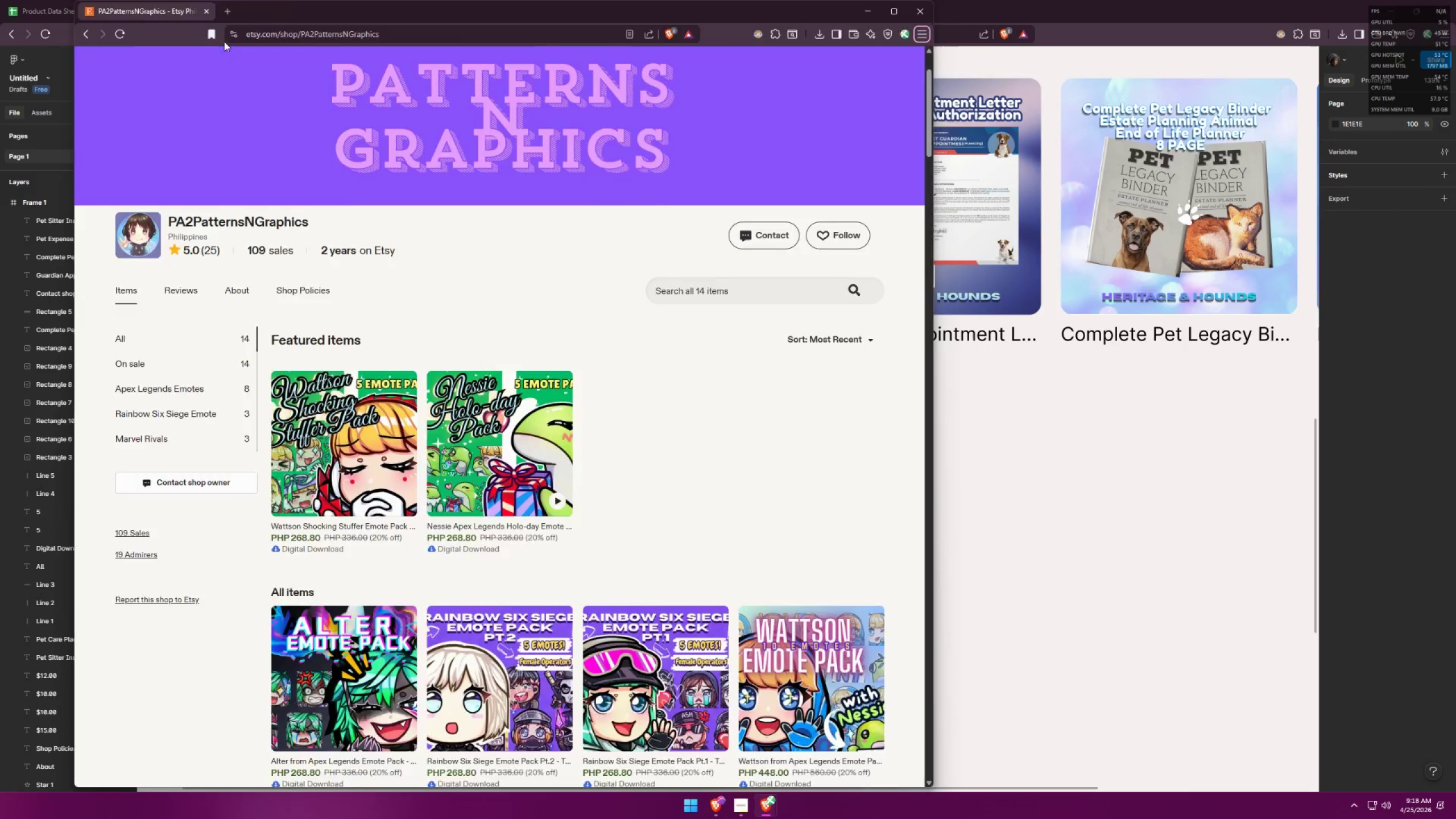 
key(Alt+Tab)
 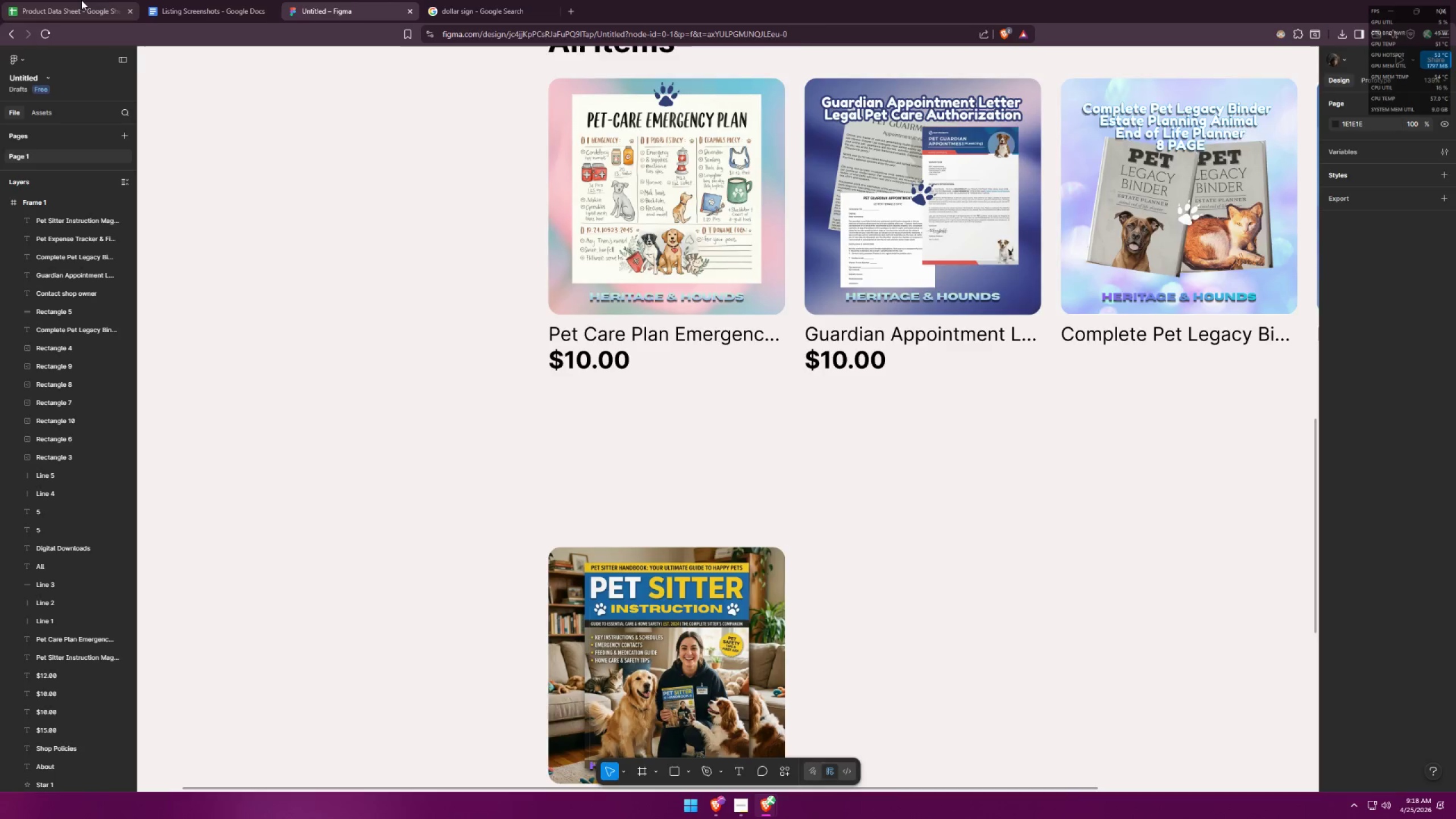 
left_click([81, 0])
 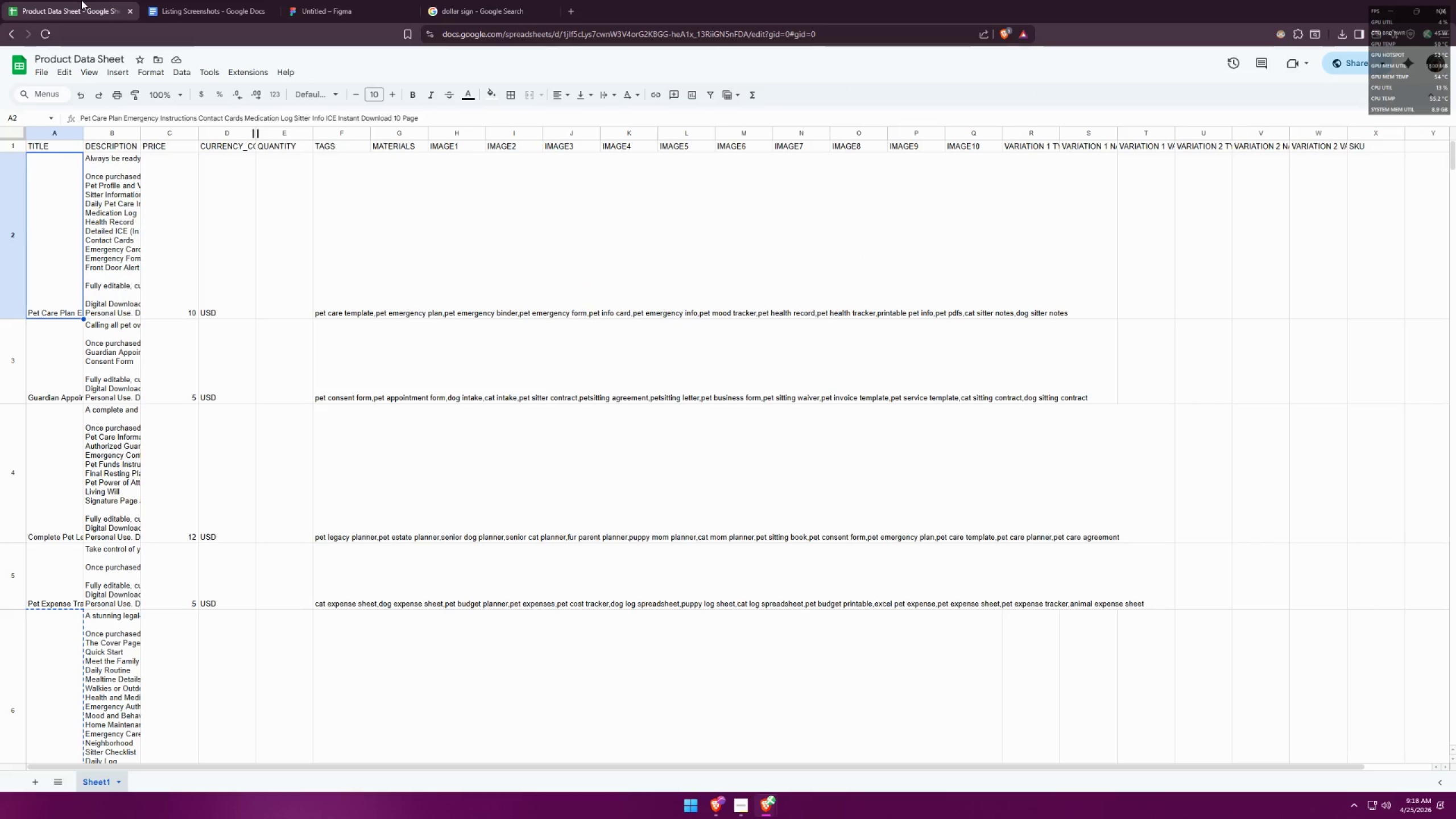 
key(Alt+AltLeft)
 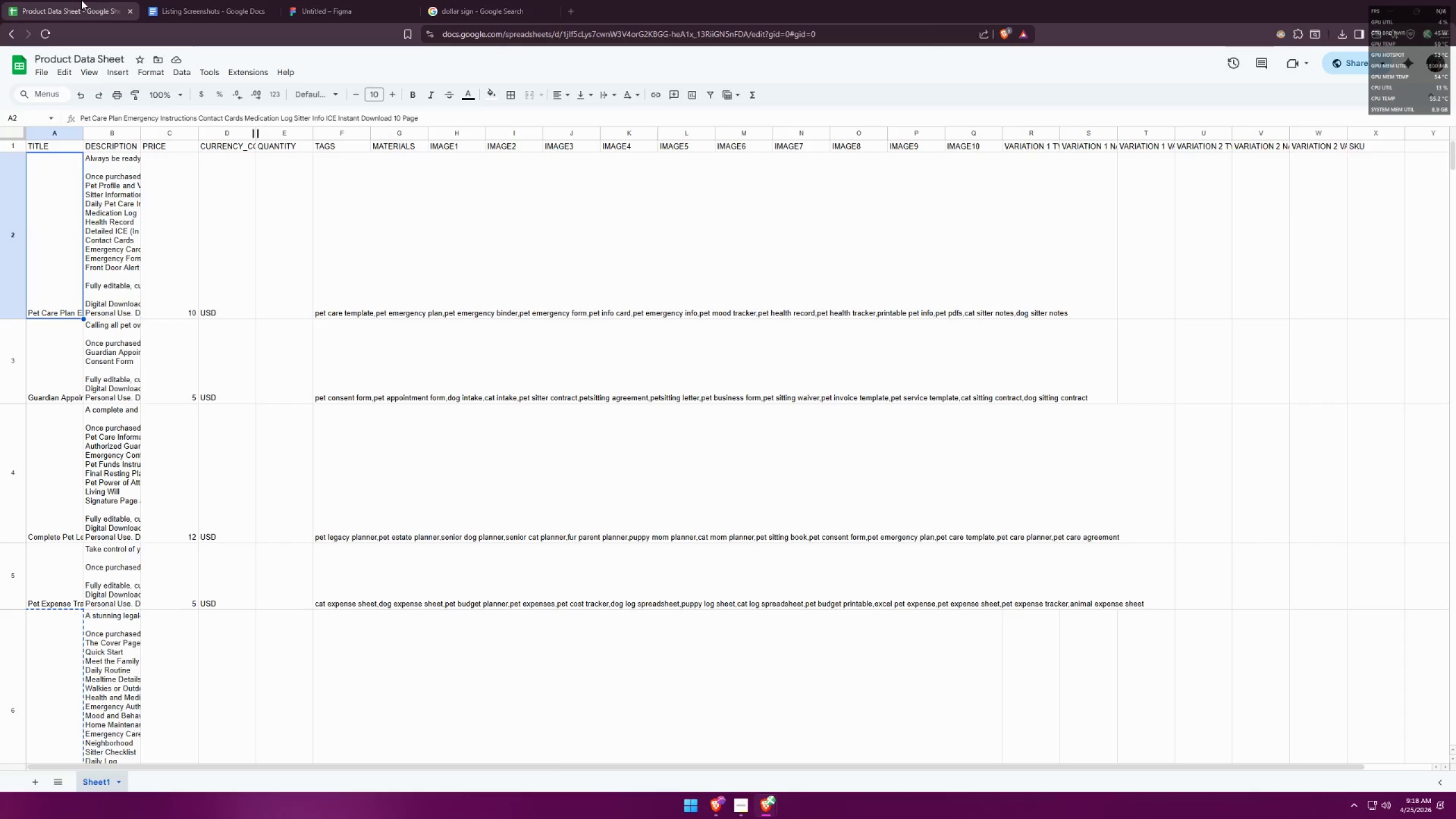 
key(Alt+Tab)
 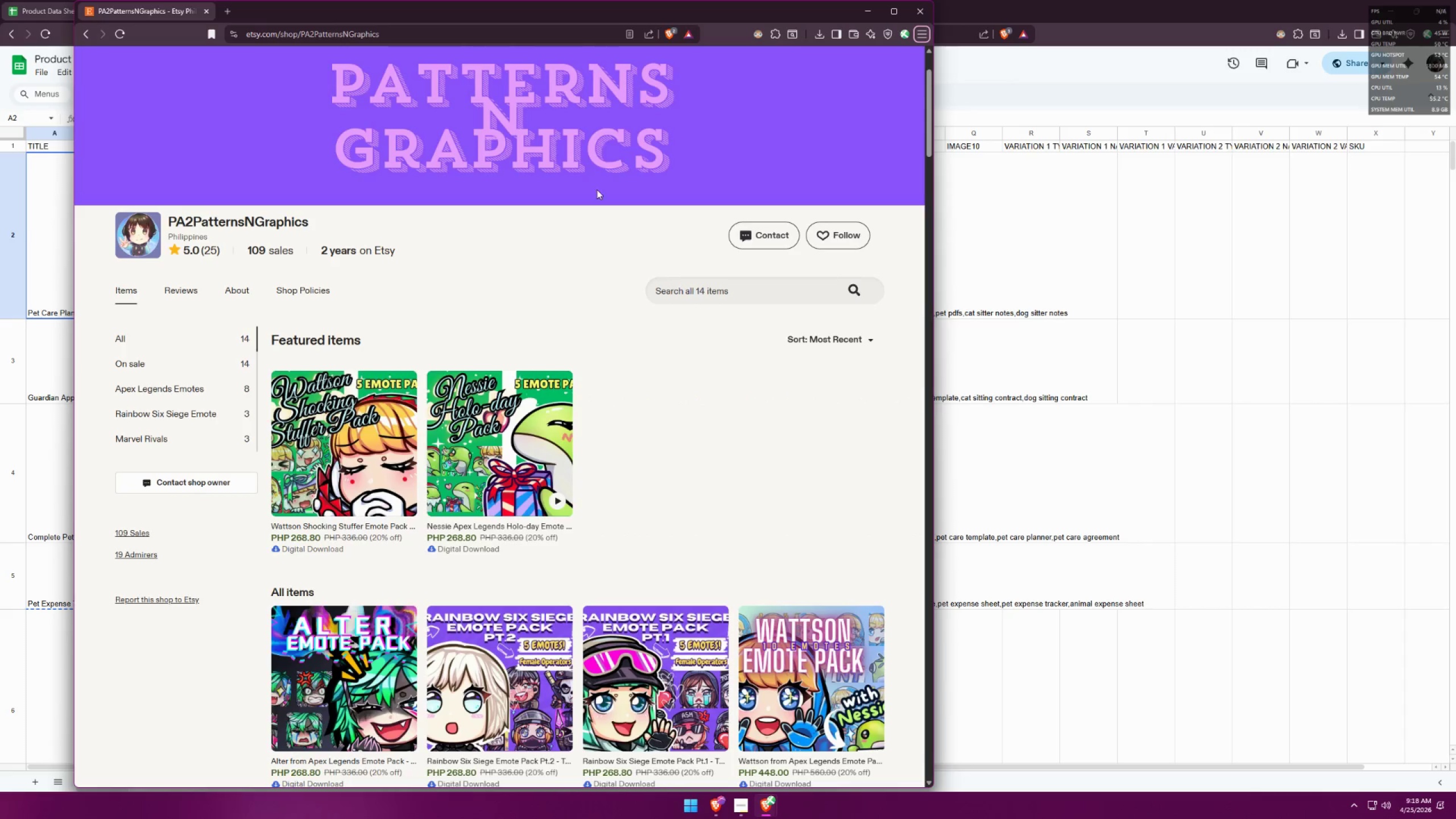 
key(Alt+AltLeft)
 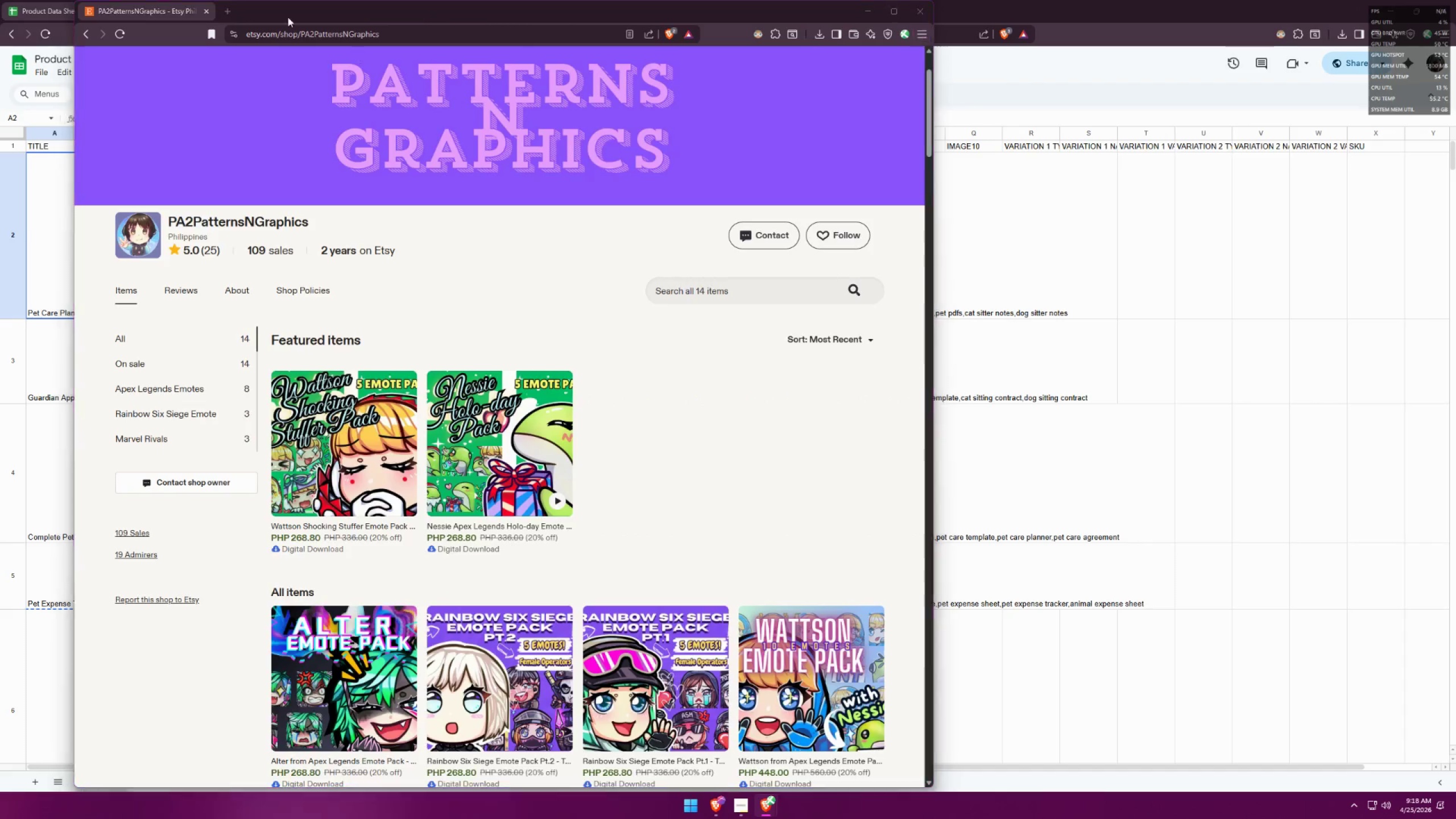 
key(Alt+Tab)
 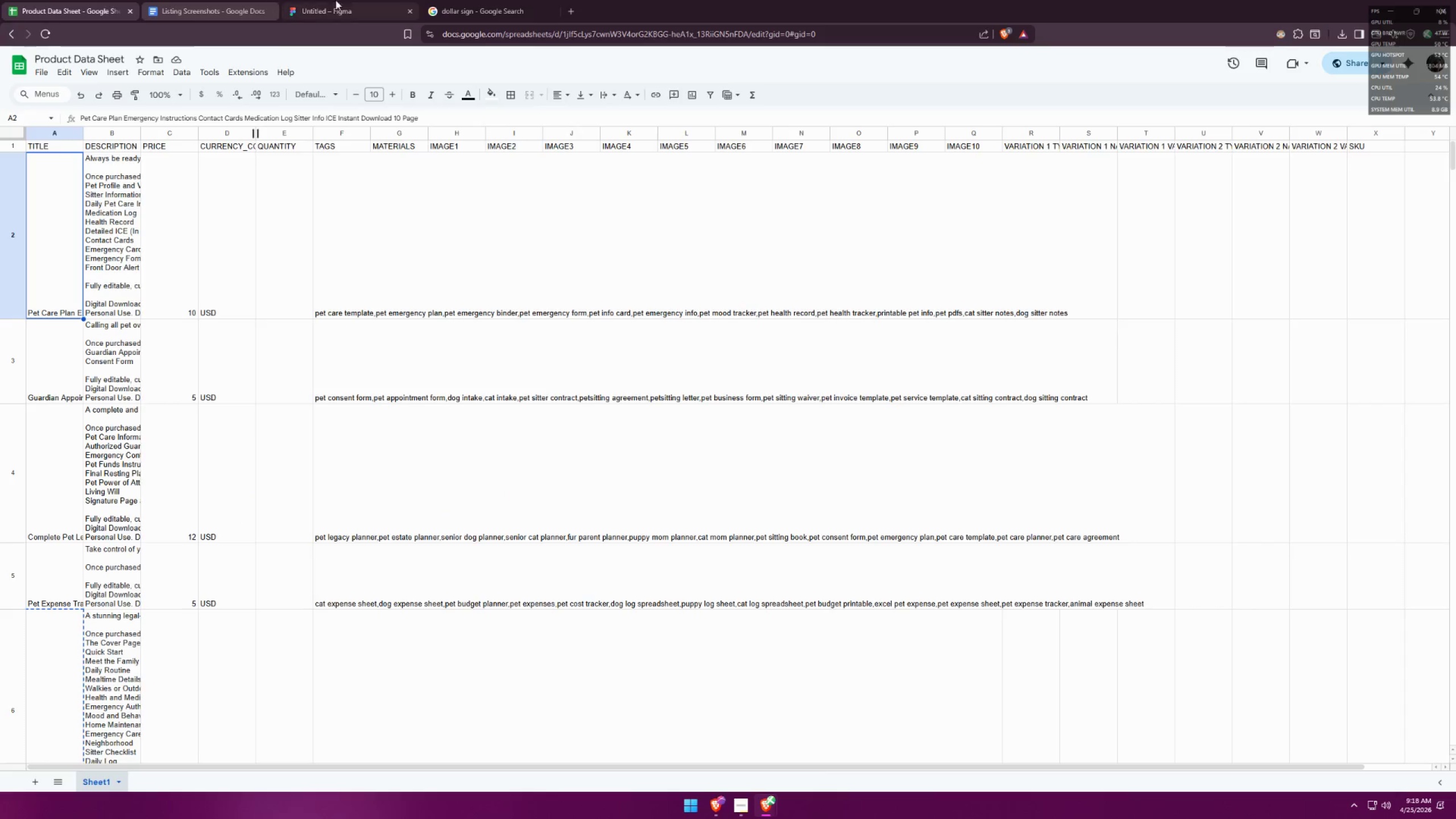 
left_click([349, 0])
 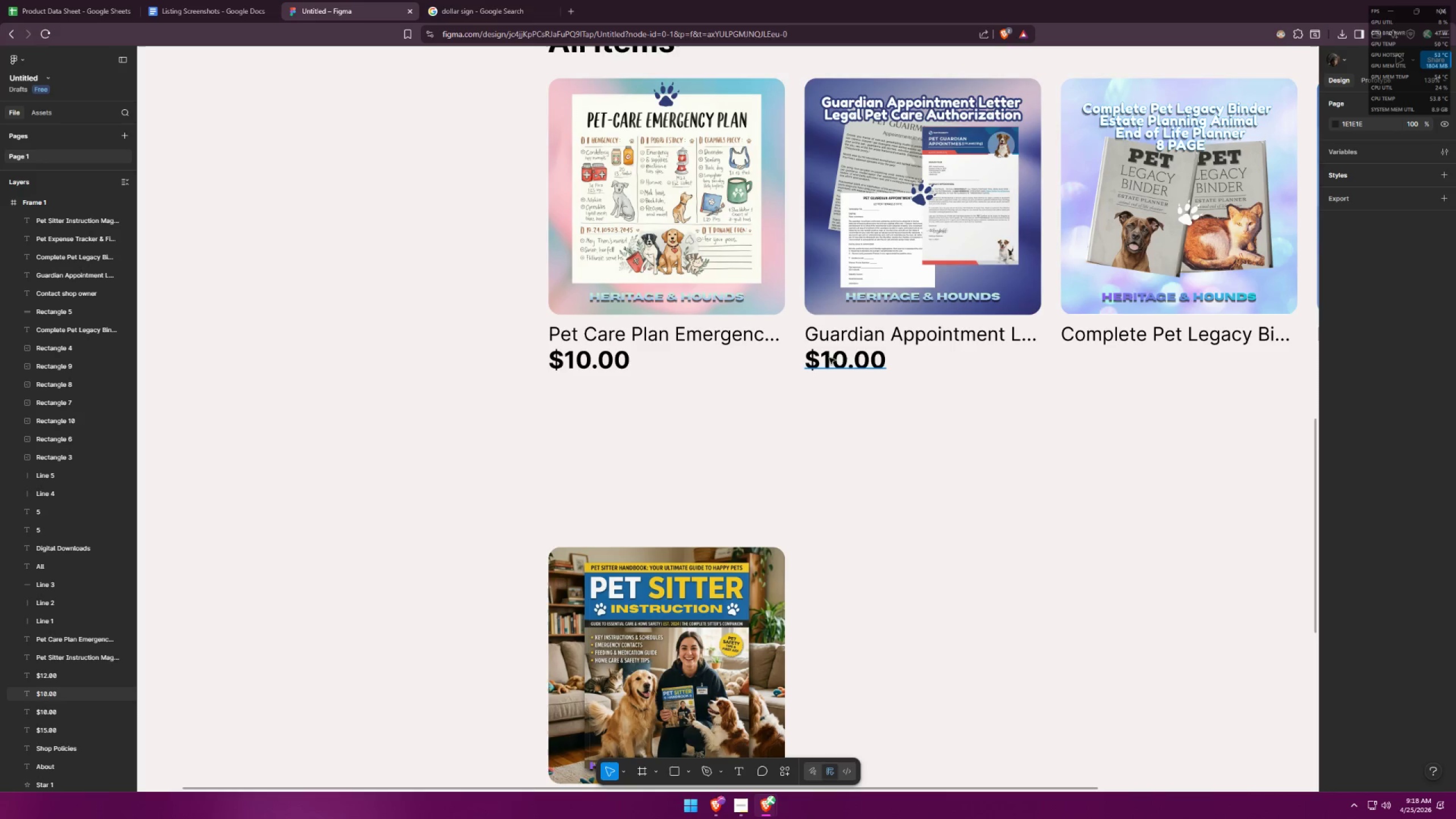 
double_click([831, 358])
 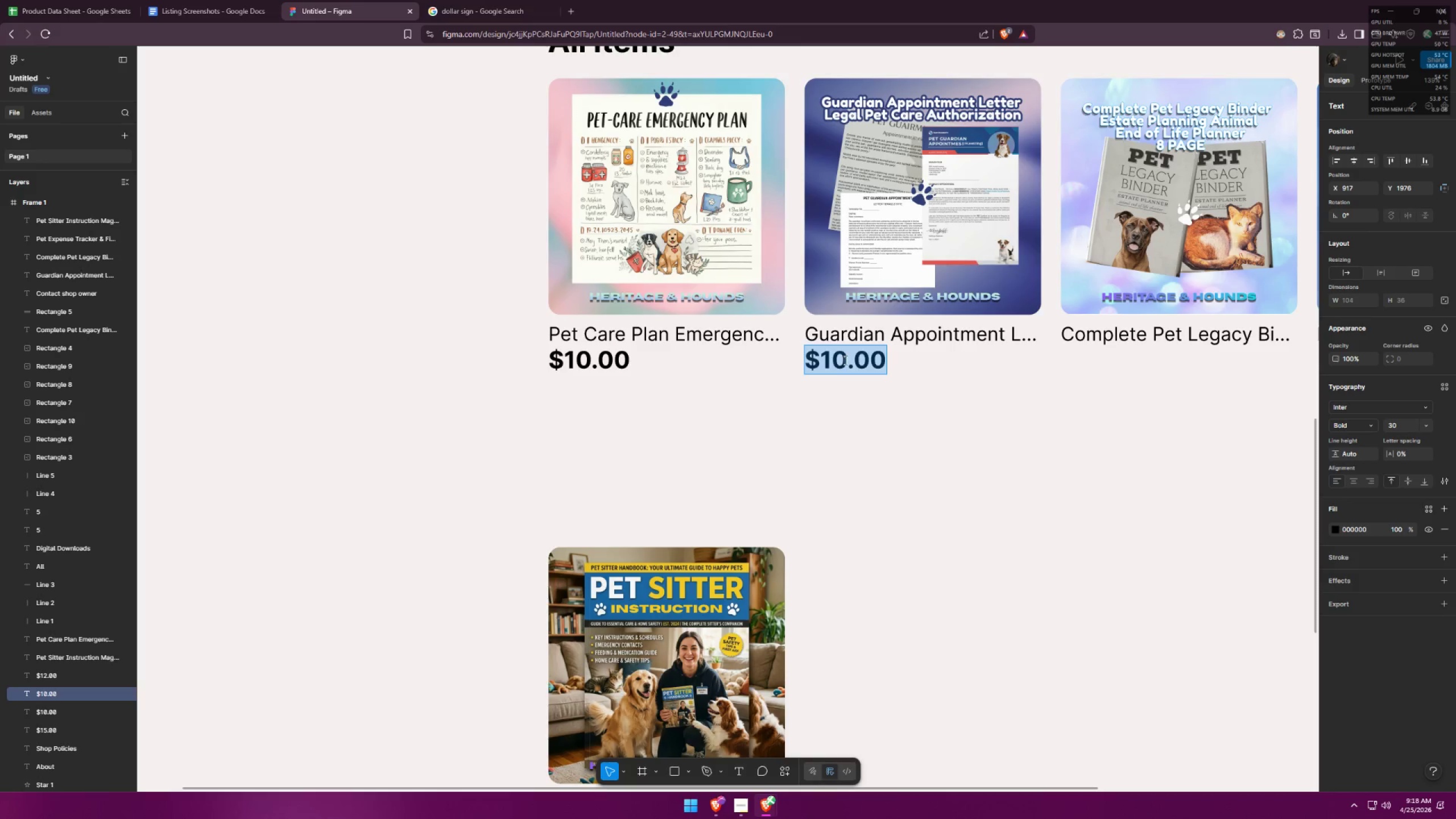 
triple_click([845, 360])
 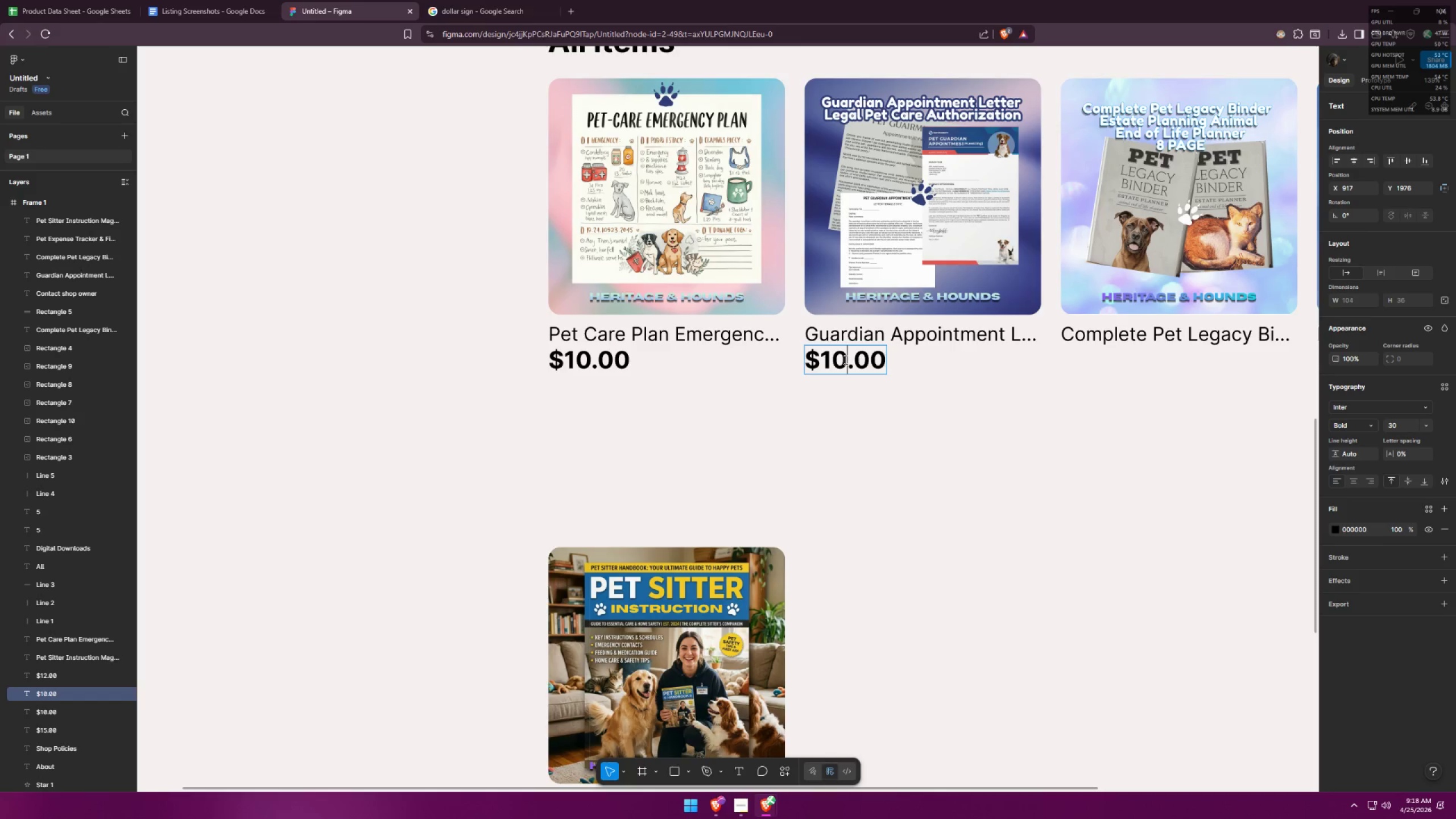 
left_click_drag(start_coordinate=[843, 358], to_coordinate=[818, 357])
 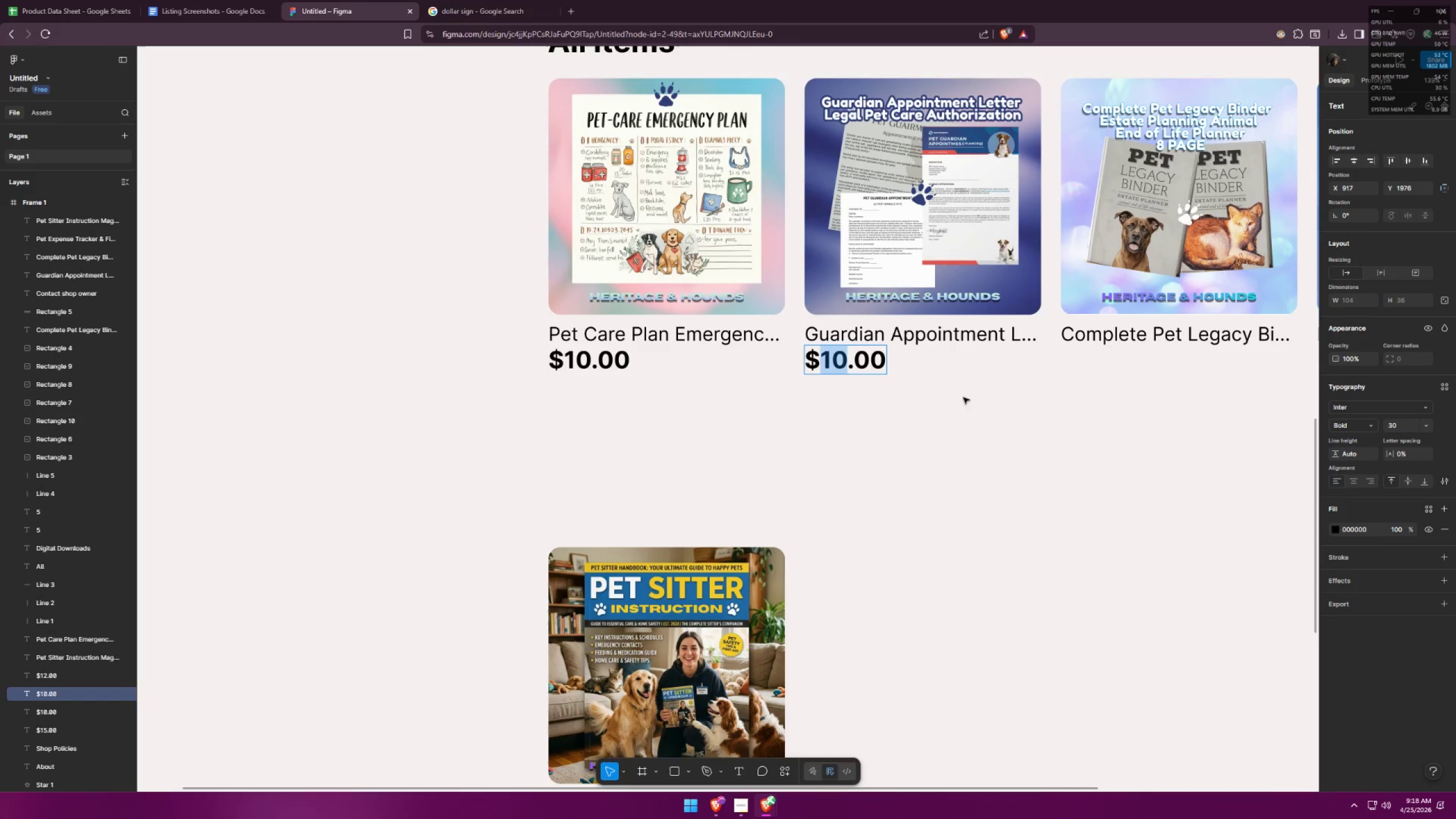 
key(6)
 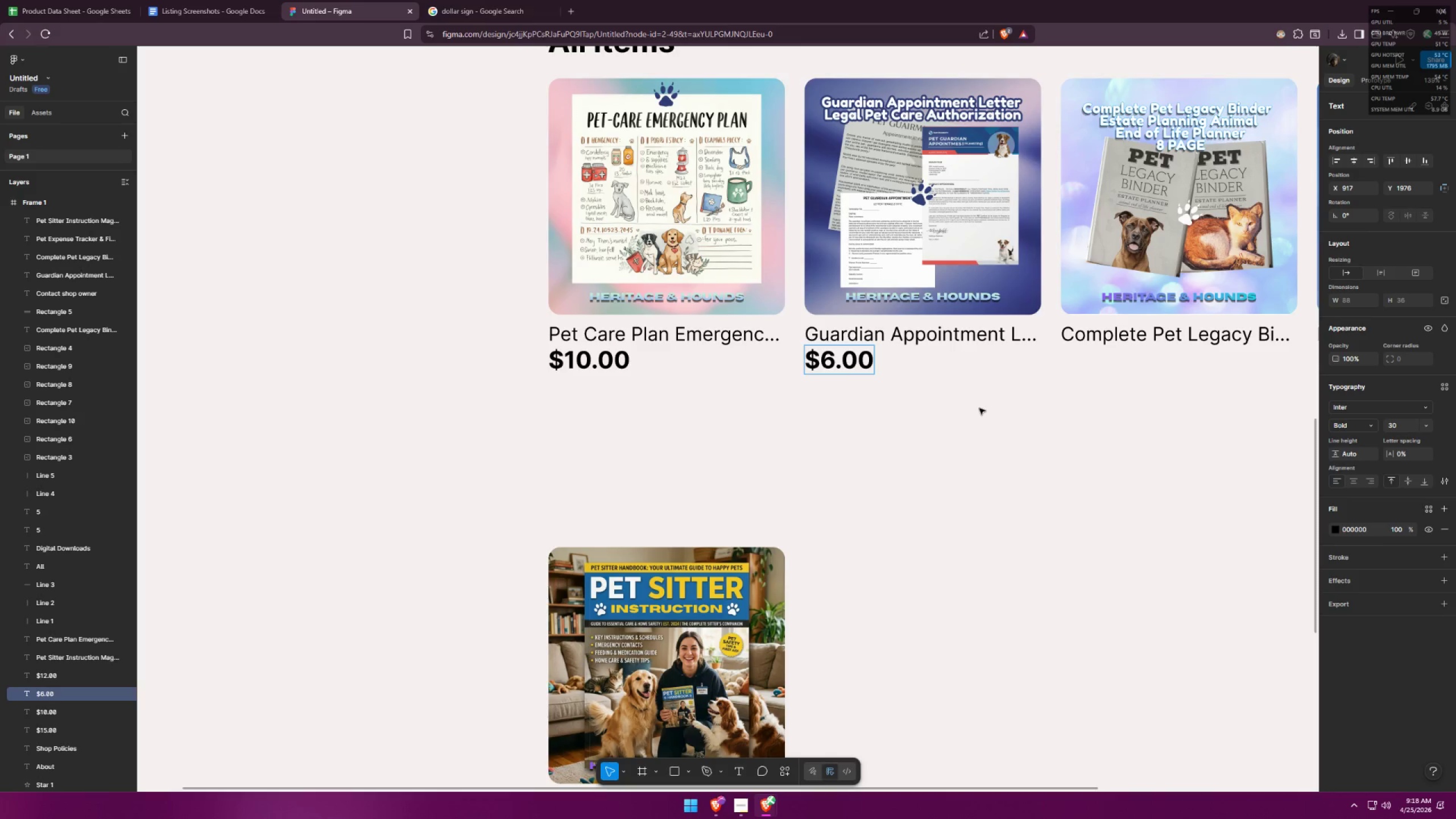 
key(Backspace)
 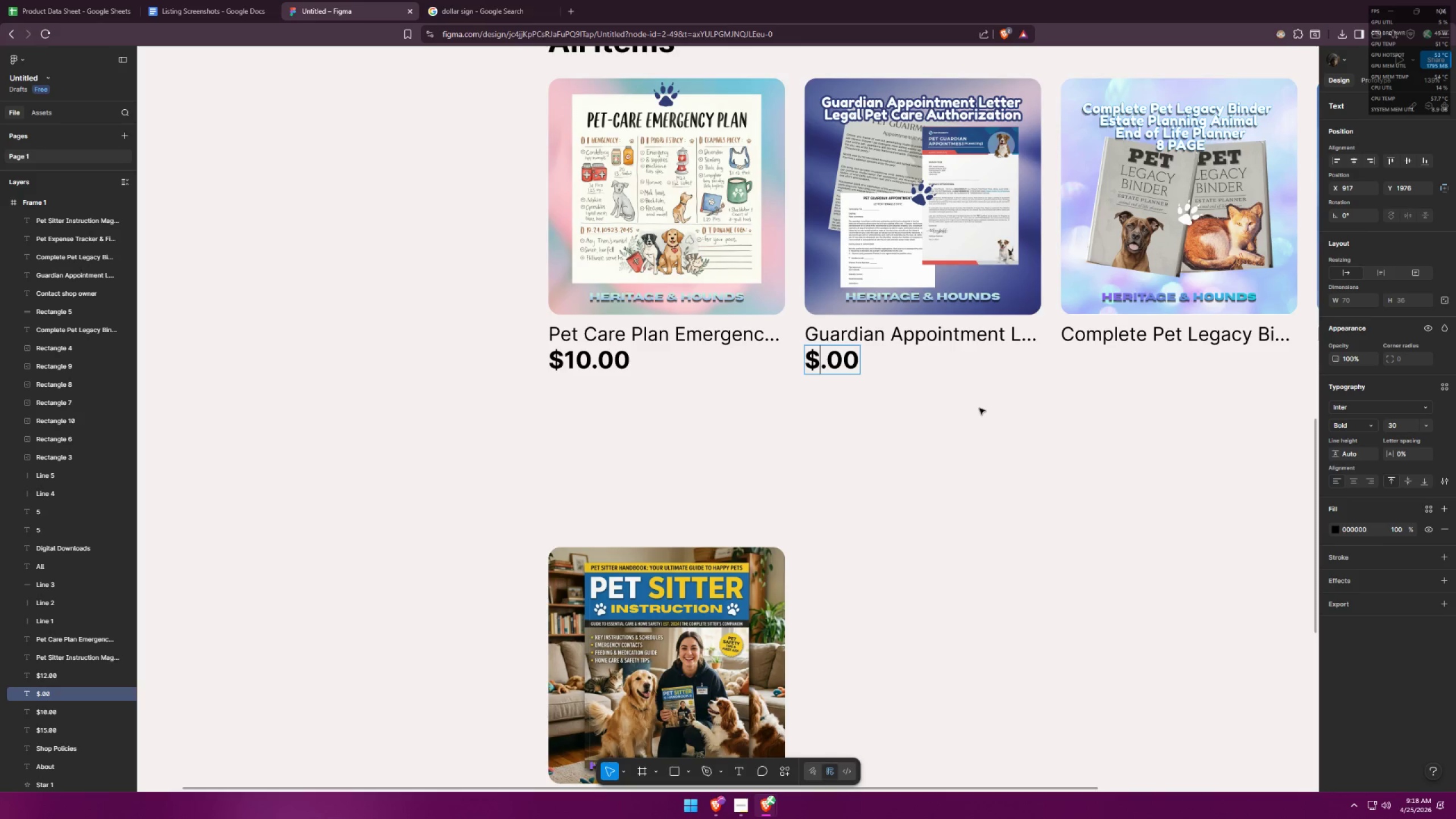 
key(5)
 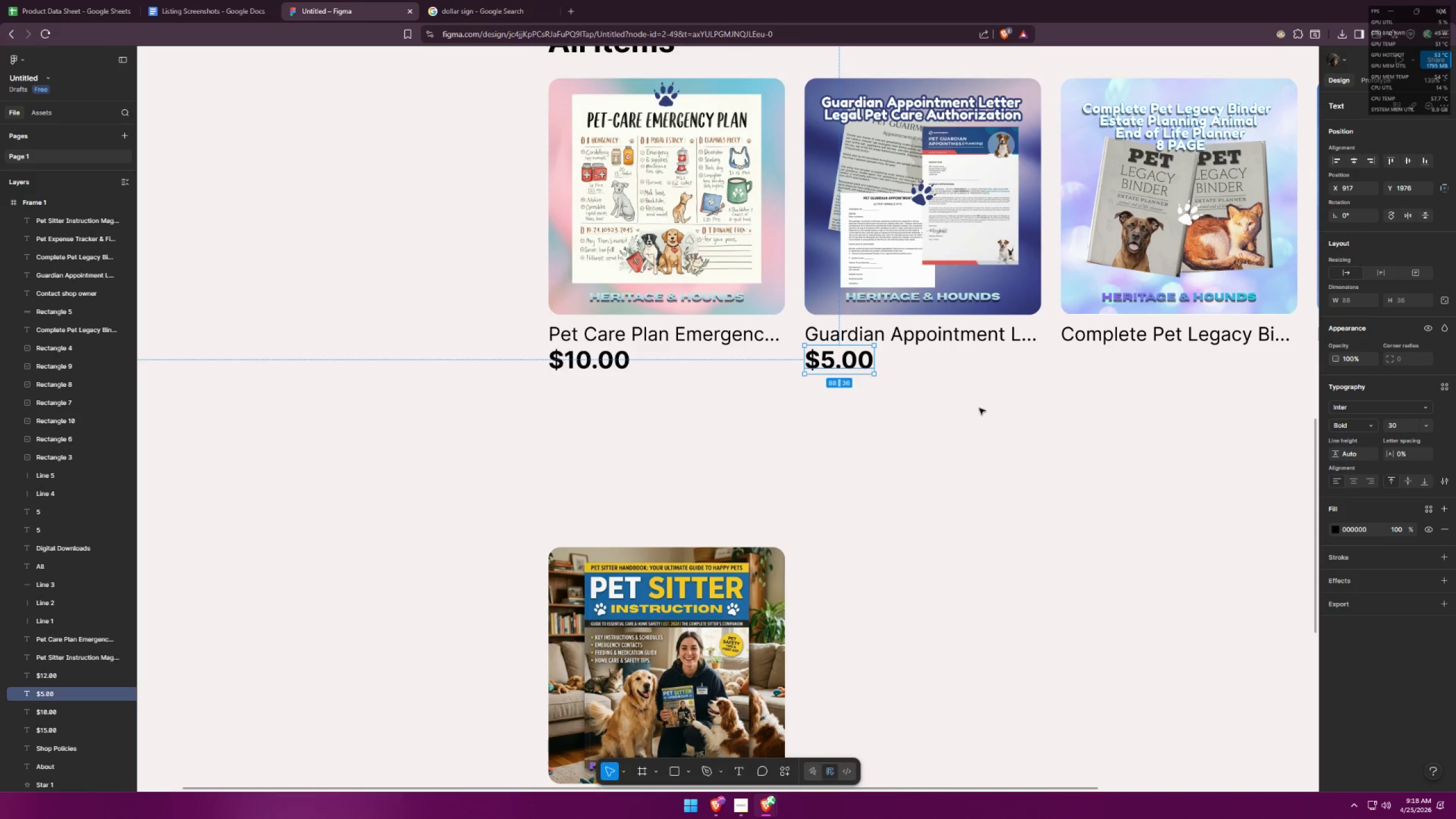 
double_click([979, 408])
 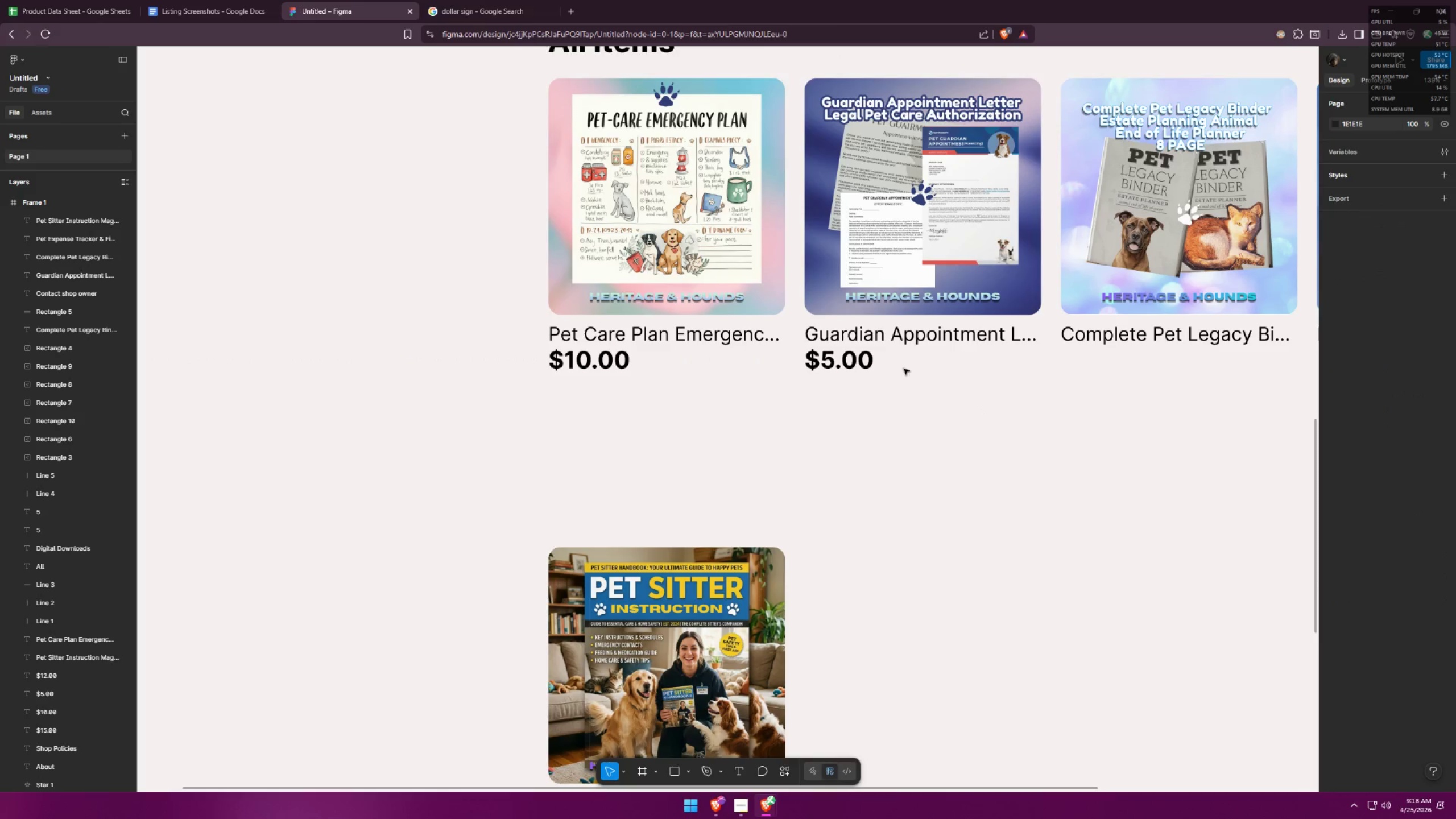 
hold_key(key=AltLeft, duration=2.08)
hold_key(key=ShiftLeft, duration=1.5)
left_click_drag(start_coordinate=[840, 369], to_coordinate=[1098, 376])
 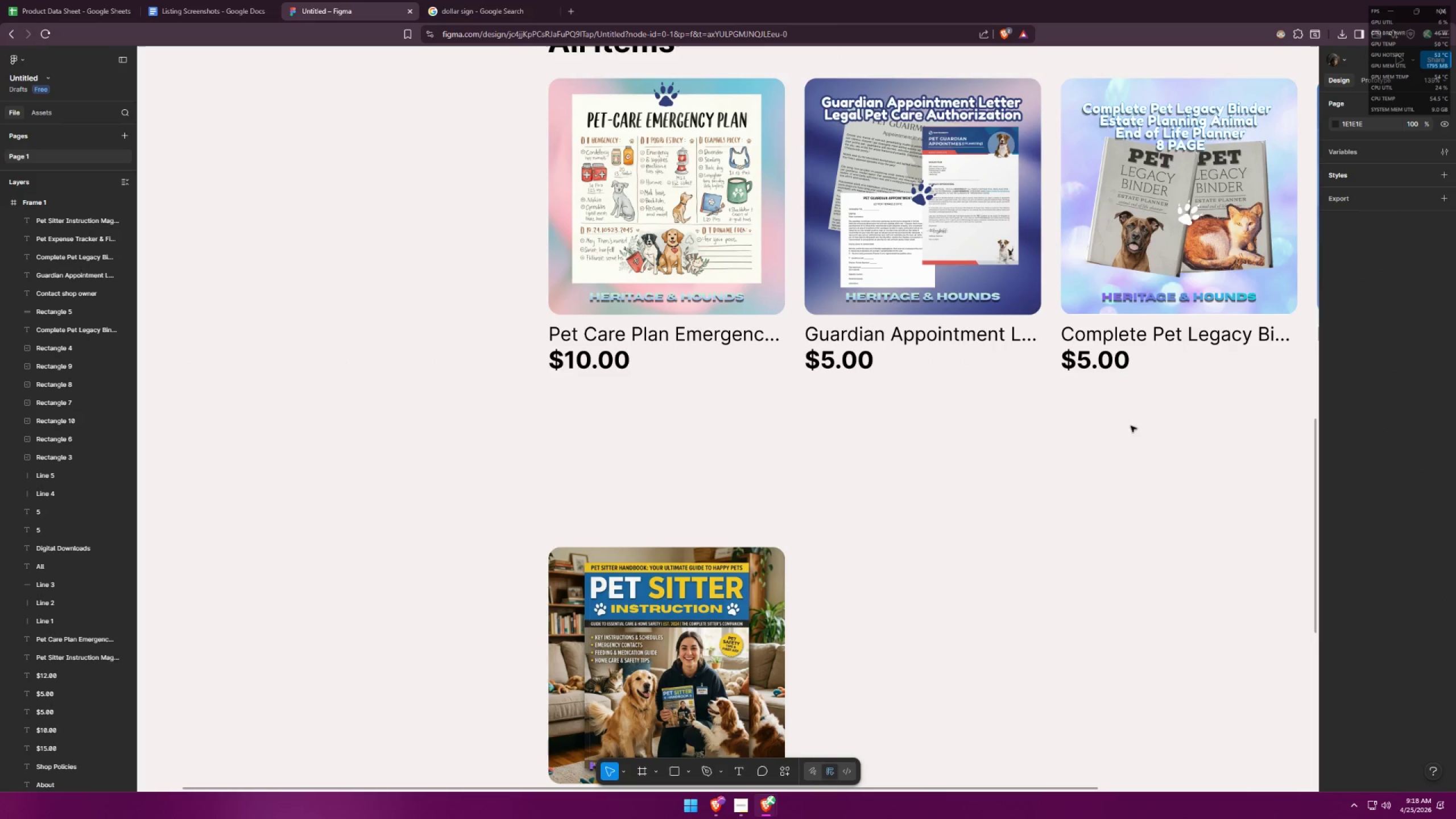 
hold_key(key=ShiftLeft, duration=0.52)
 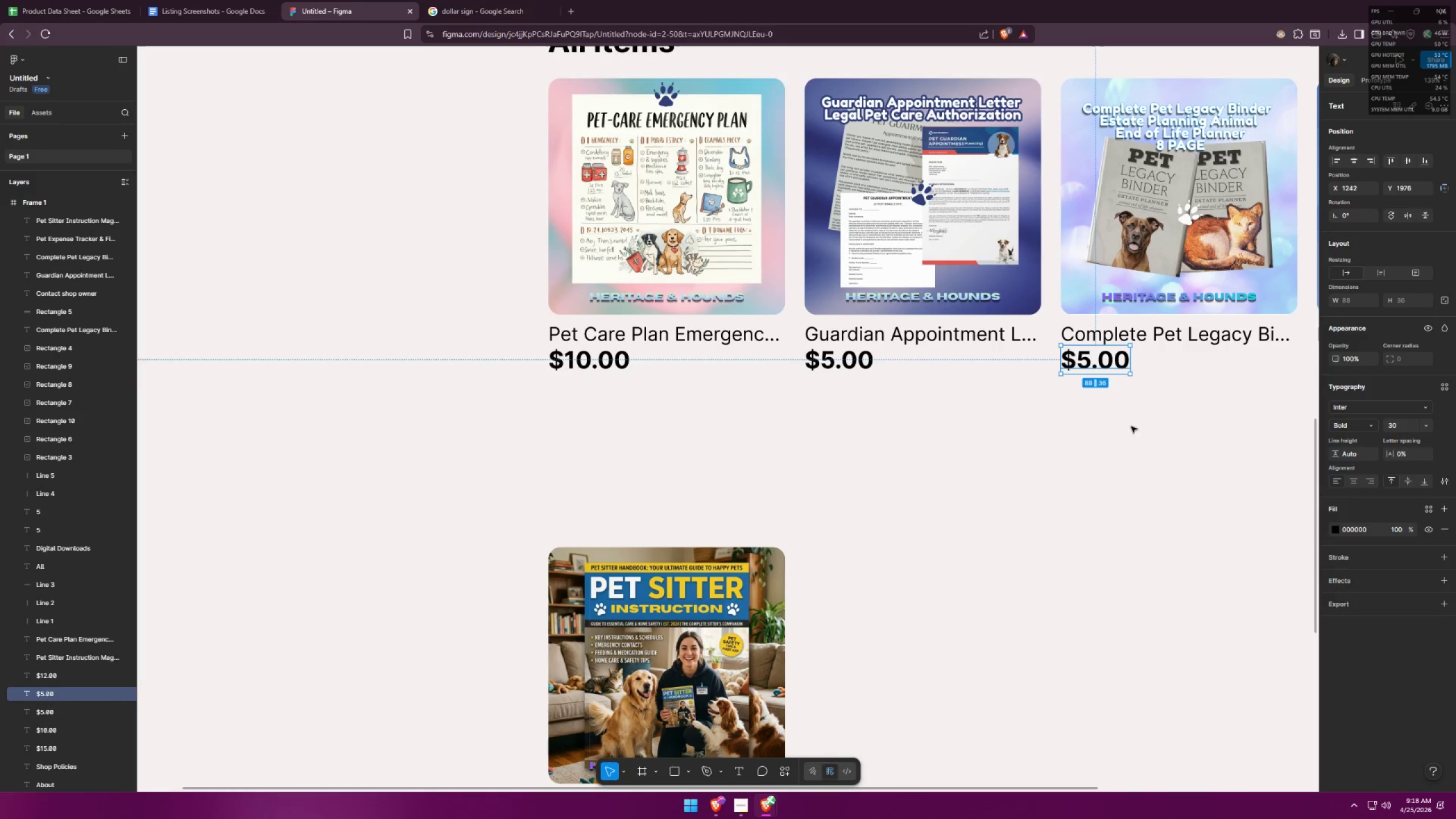 
left_click([1131, 427])
 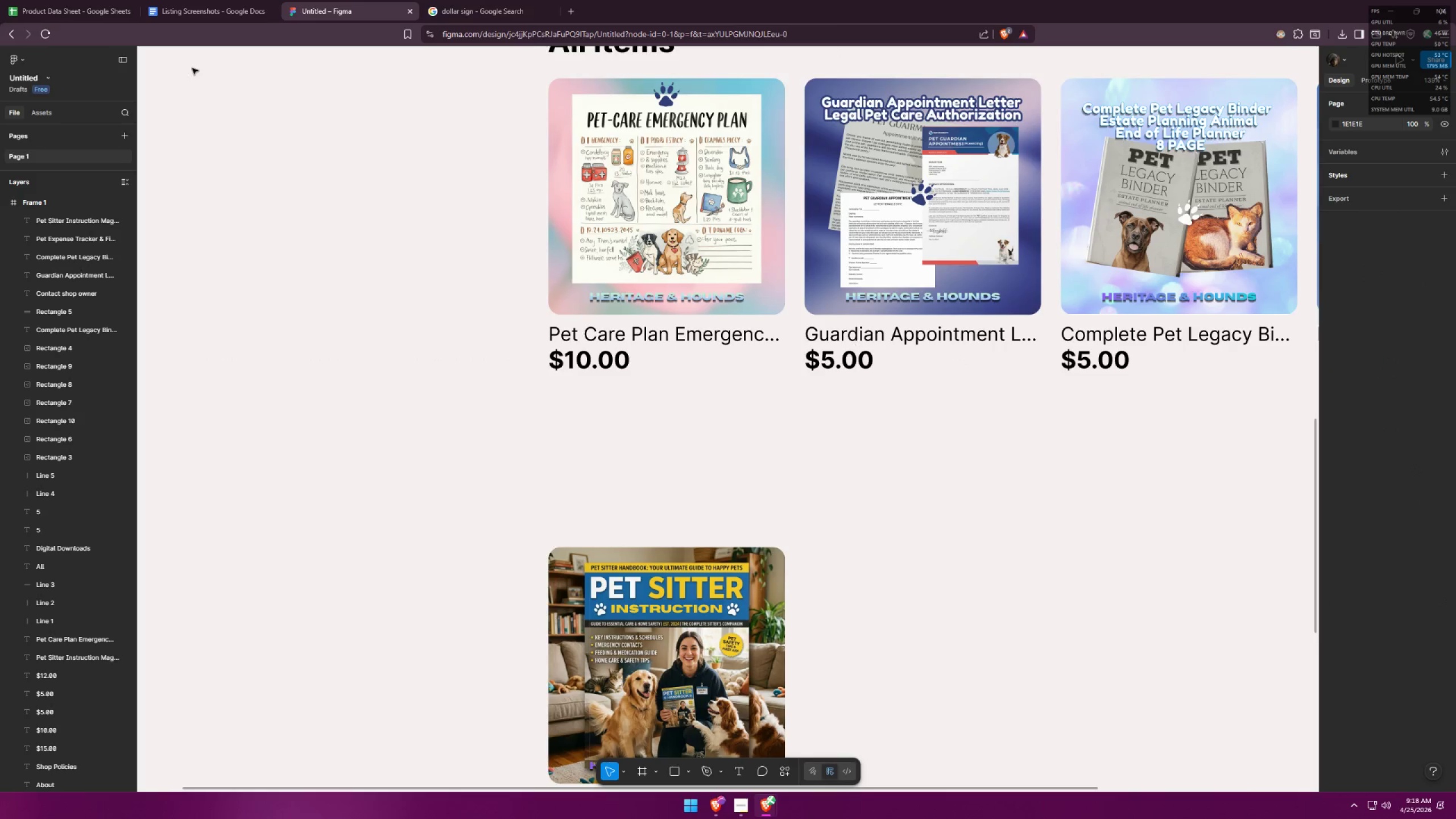 
left_click([92, 0])
 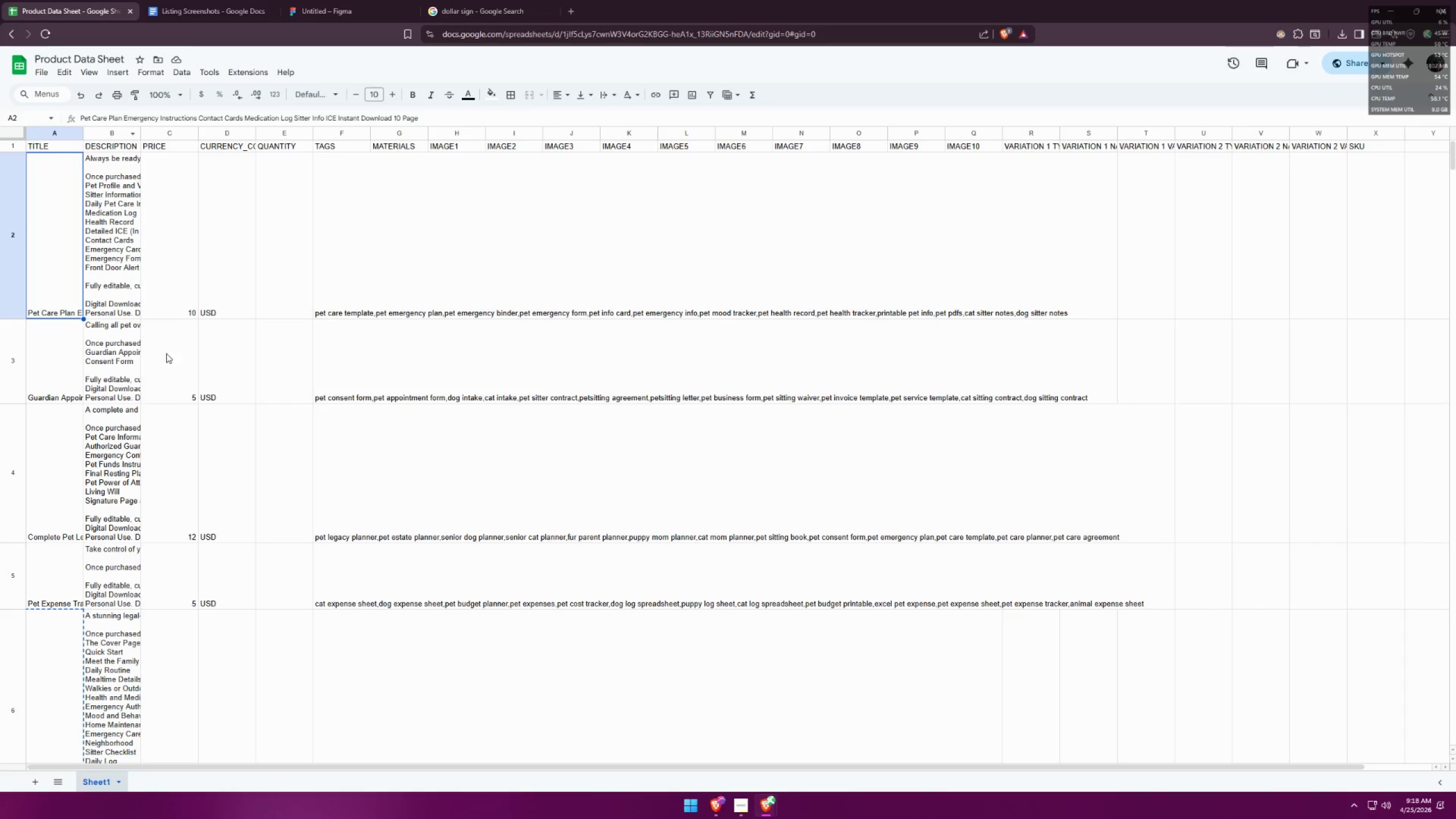 
double_click([177, 485])
 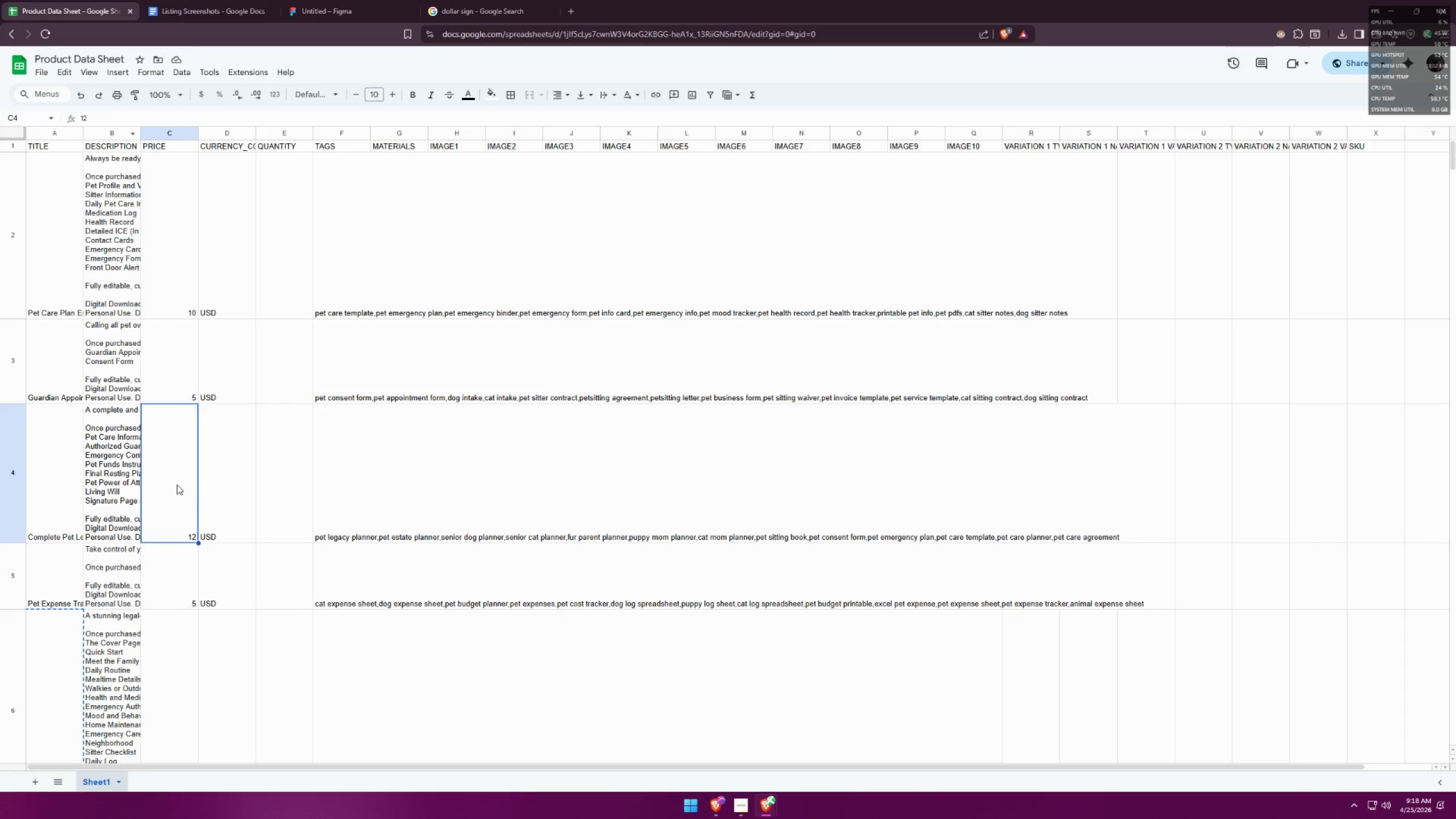 
key(Alt+AltLeft)
 